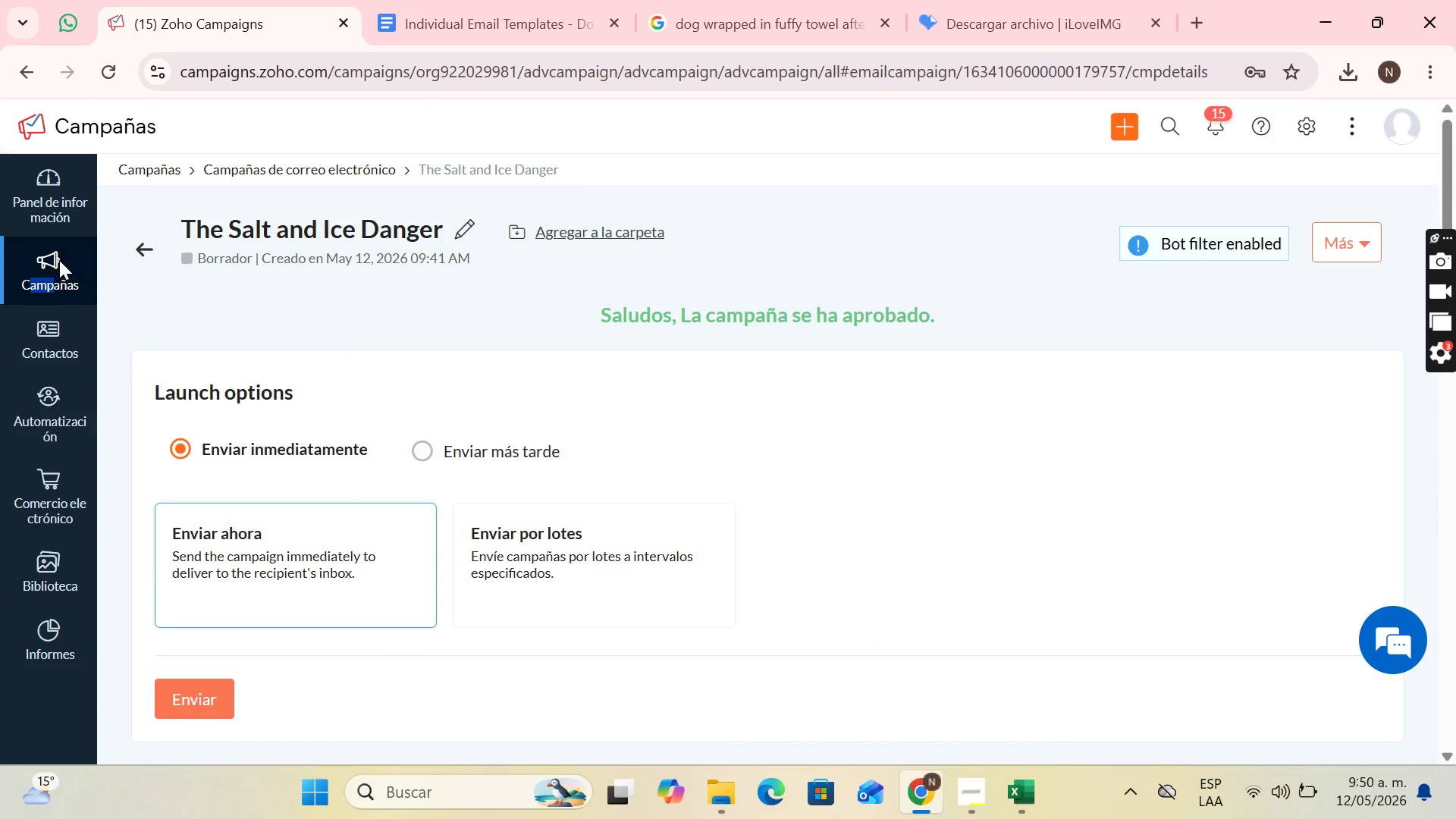 
left_click([53, 253])
 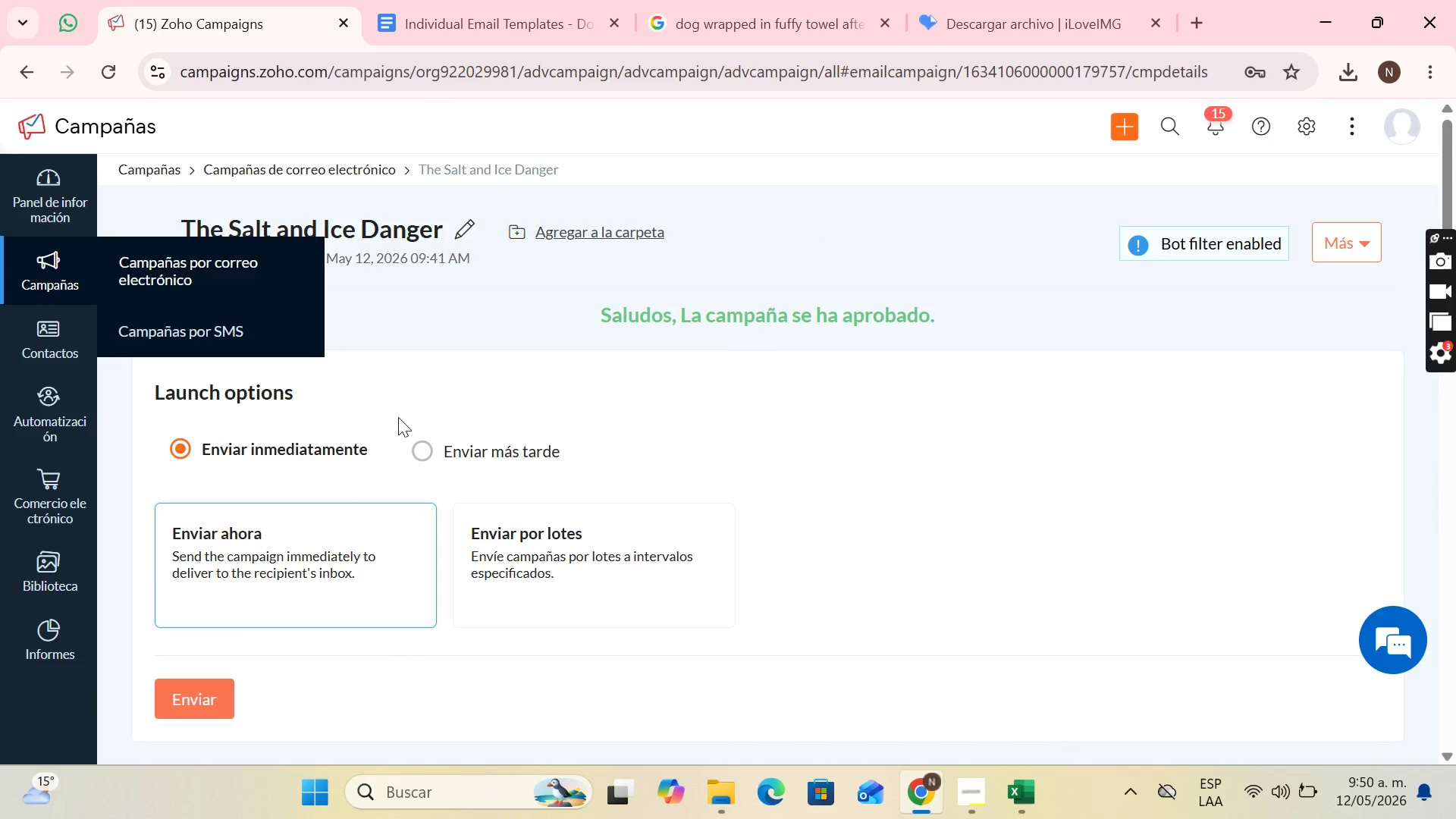 
left_click([779, 385])
 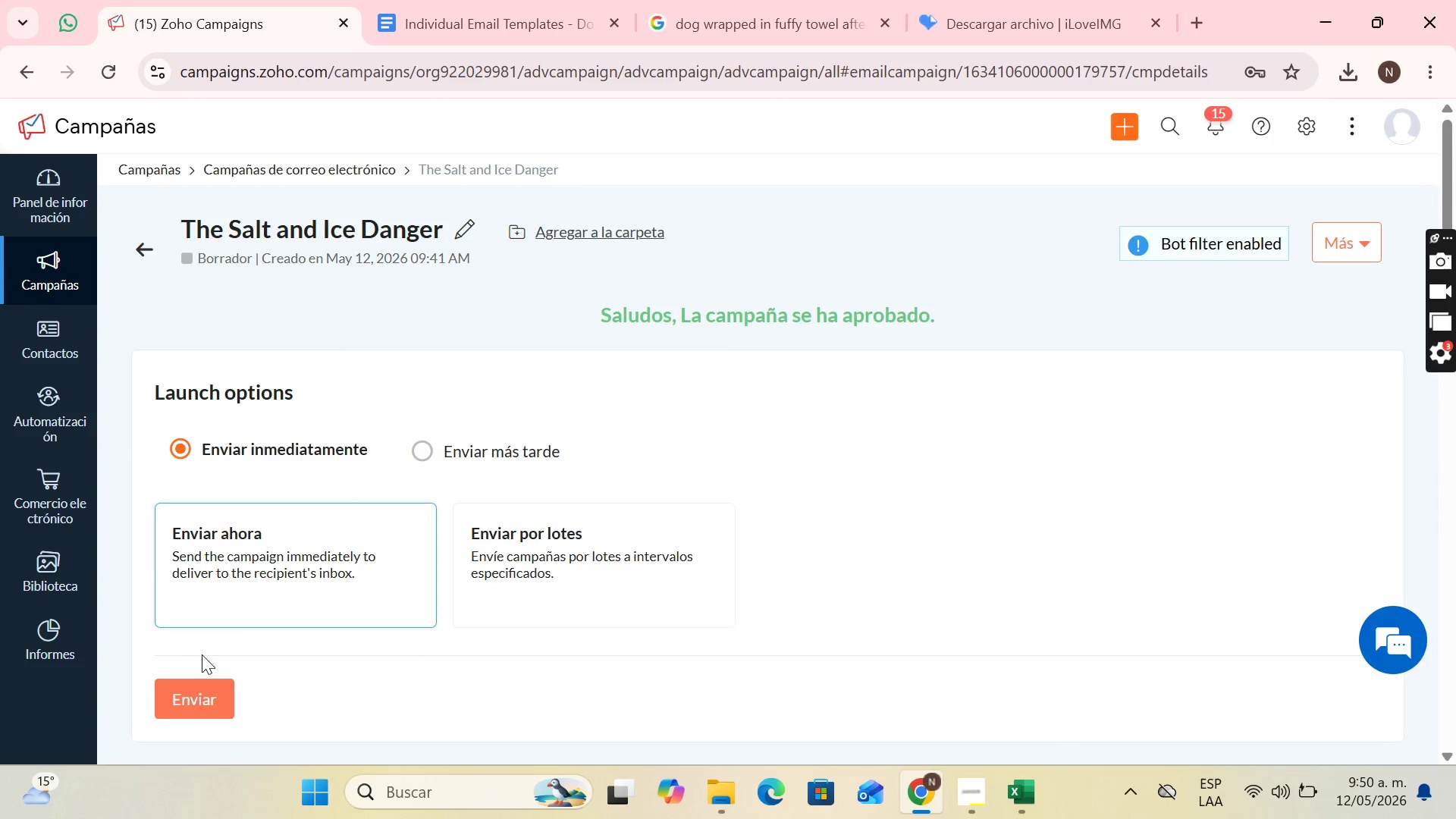 
left_click([206, 685])
 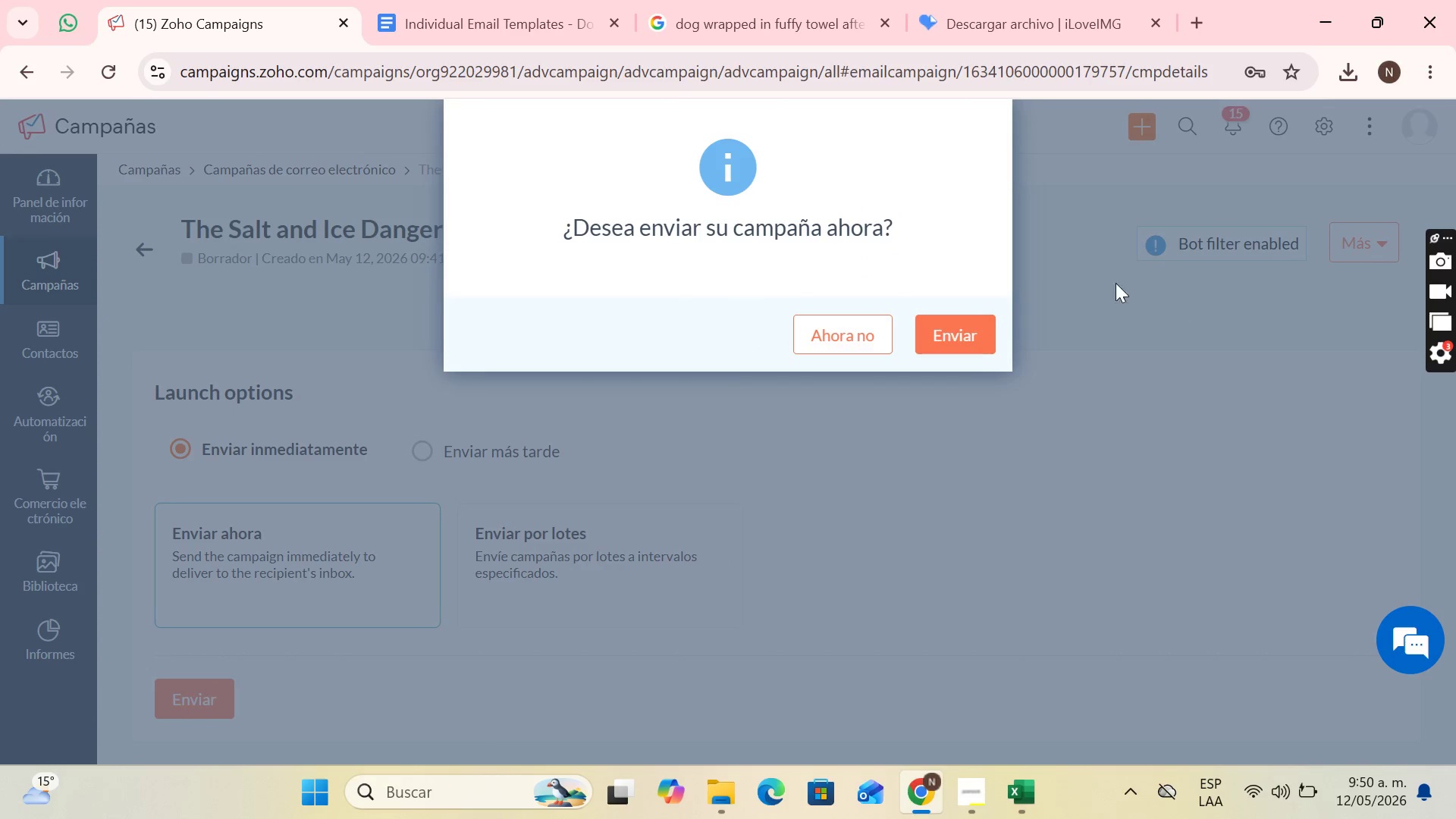 
left_click([954, 350])
 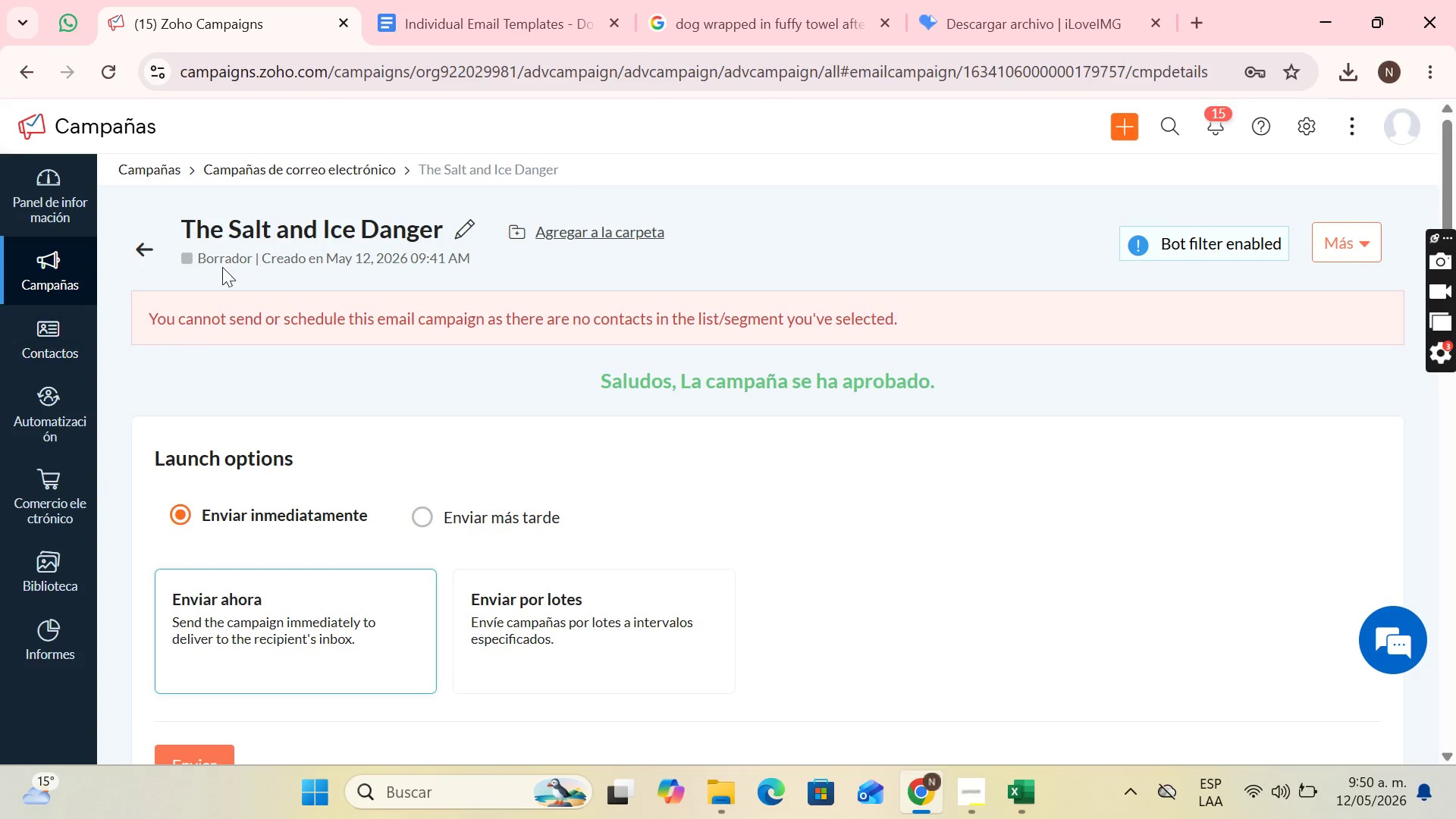 
scroll: coordinate [798, 484], scroll_direction: down, amount: 7.0
 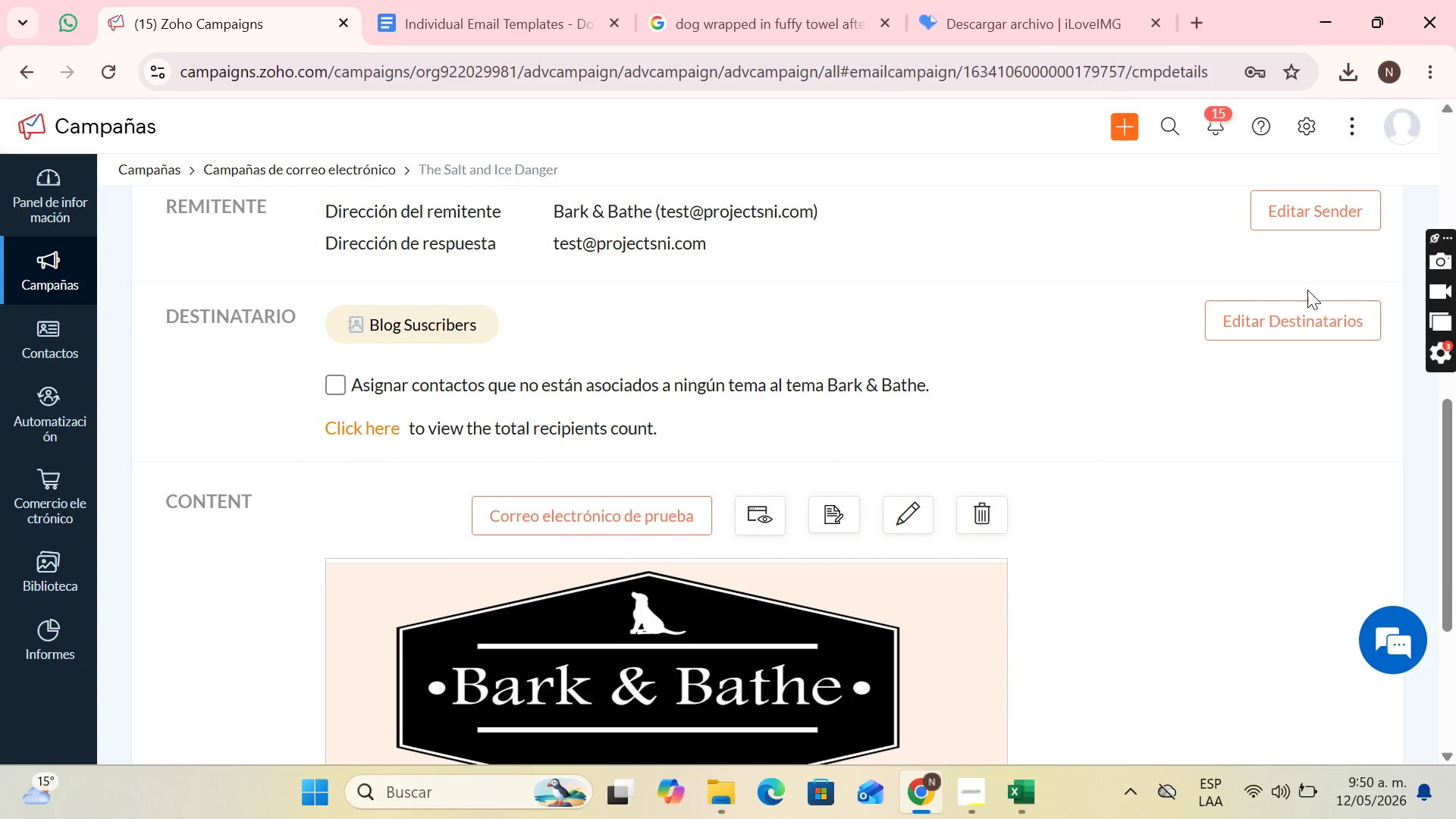 
left_click([1316, 325])
 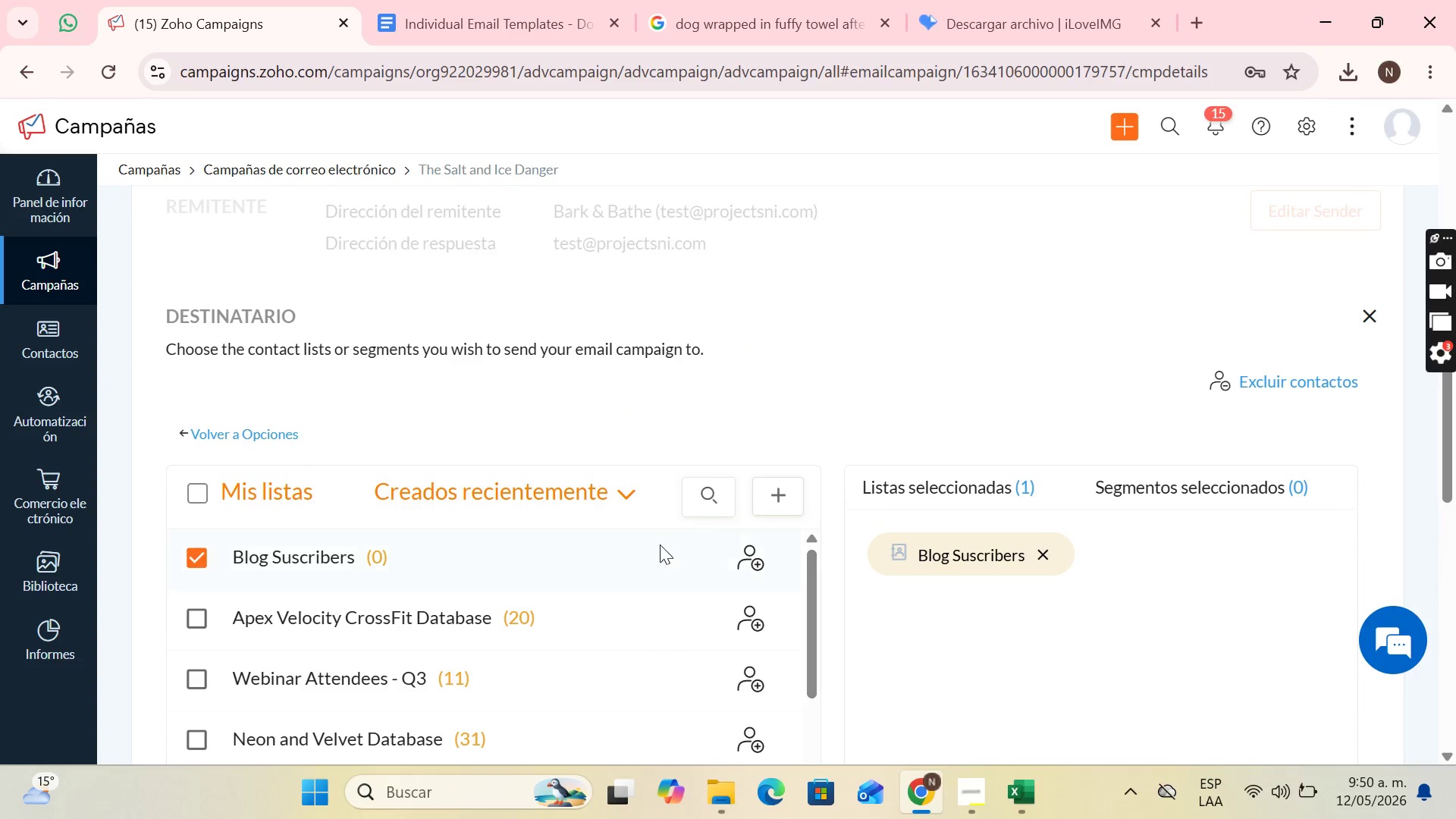 
left_click([32, 265])
 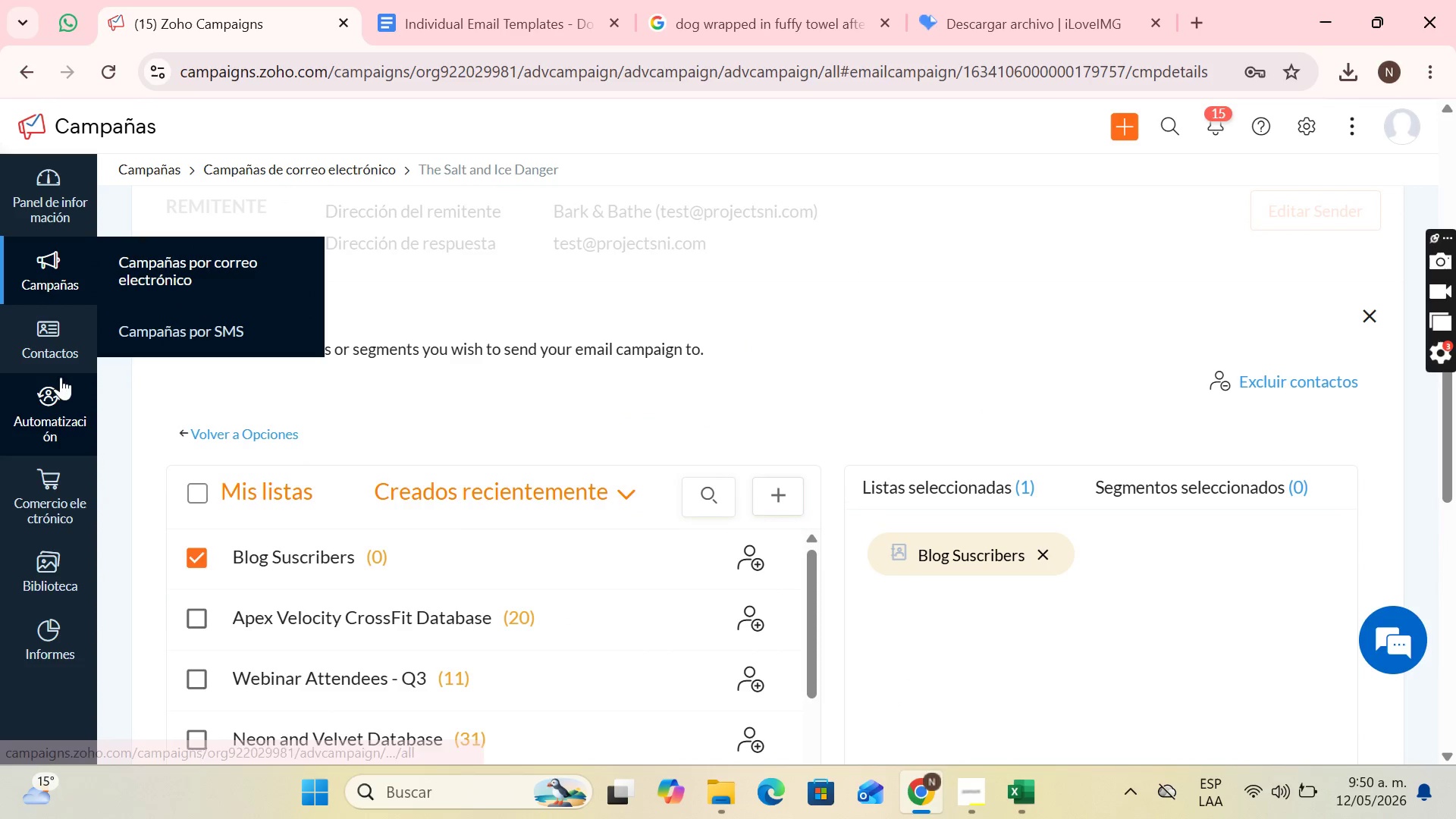 
left_click([53, 423])
 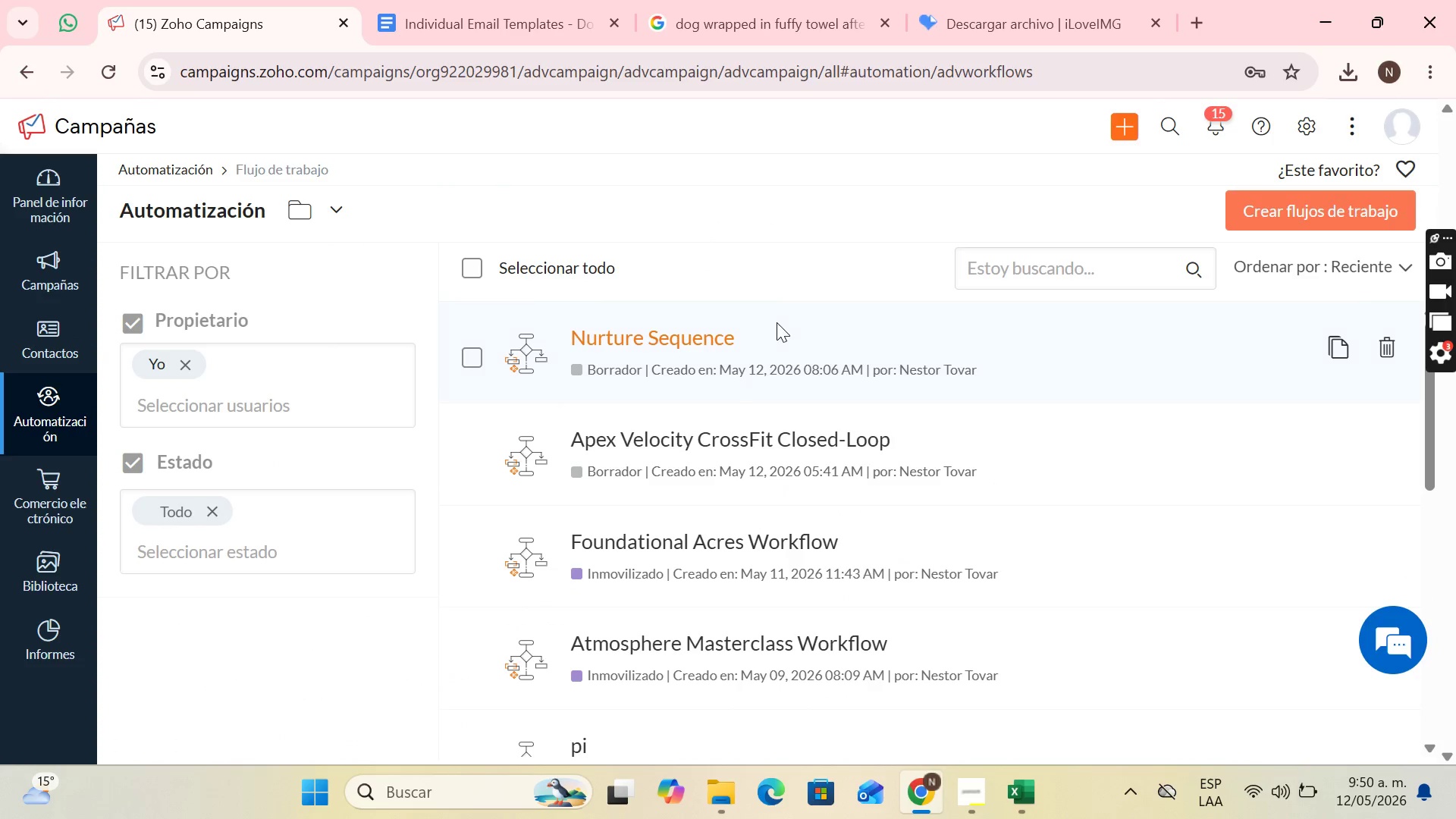 
left_click([633, 340])
 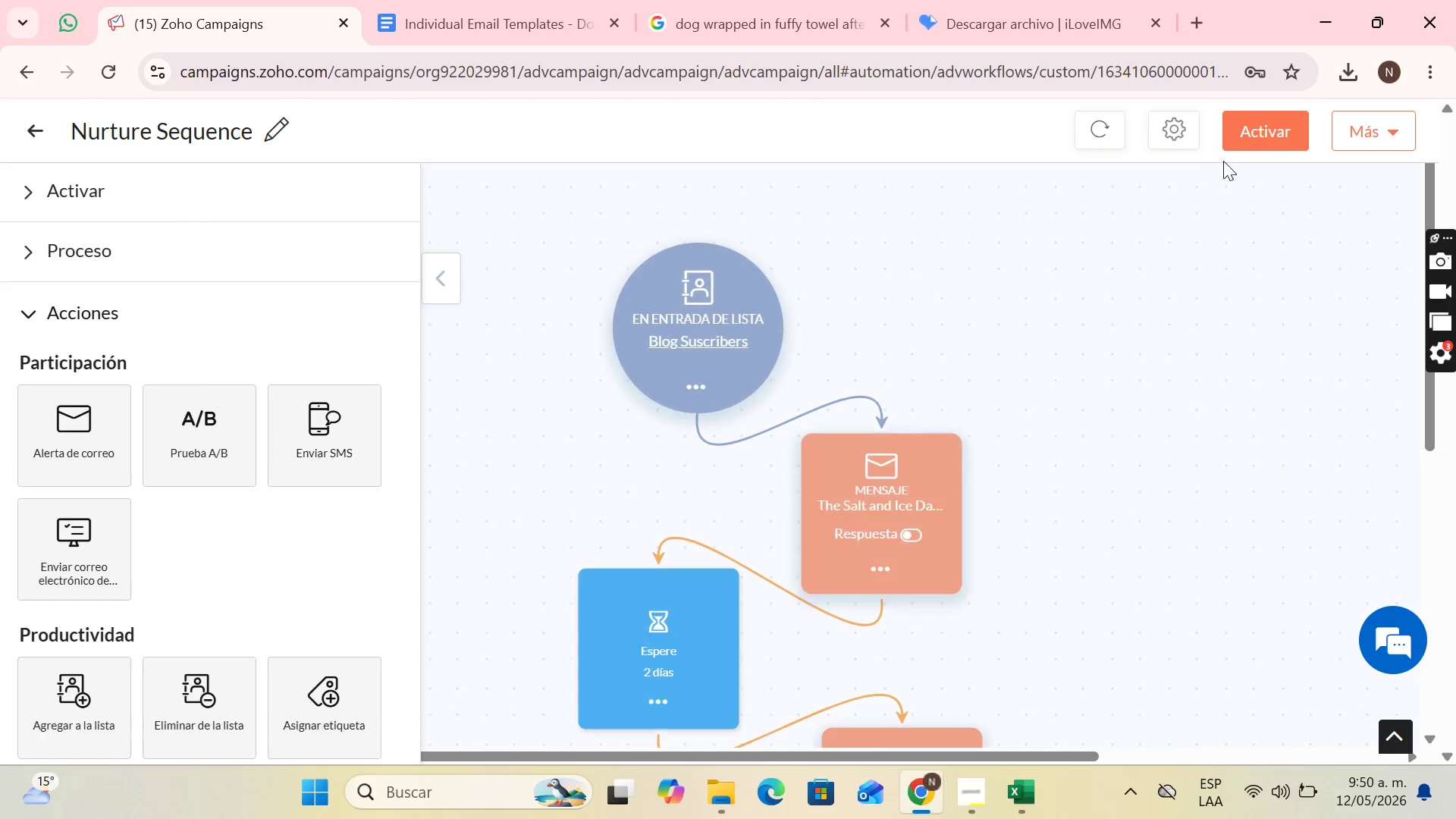 
left_click([1173, 131])
 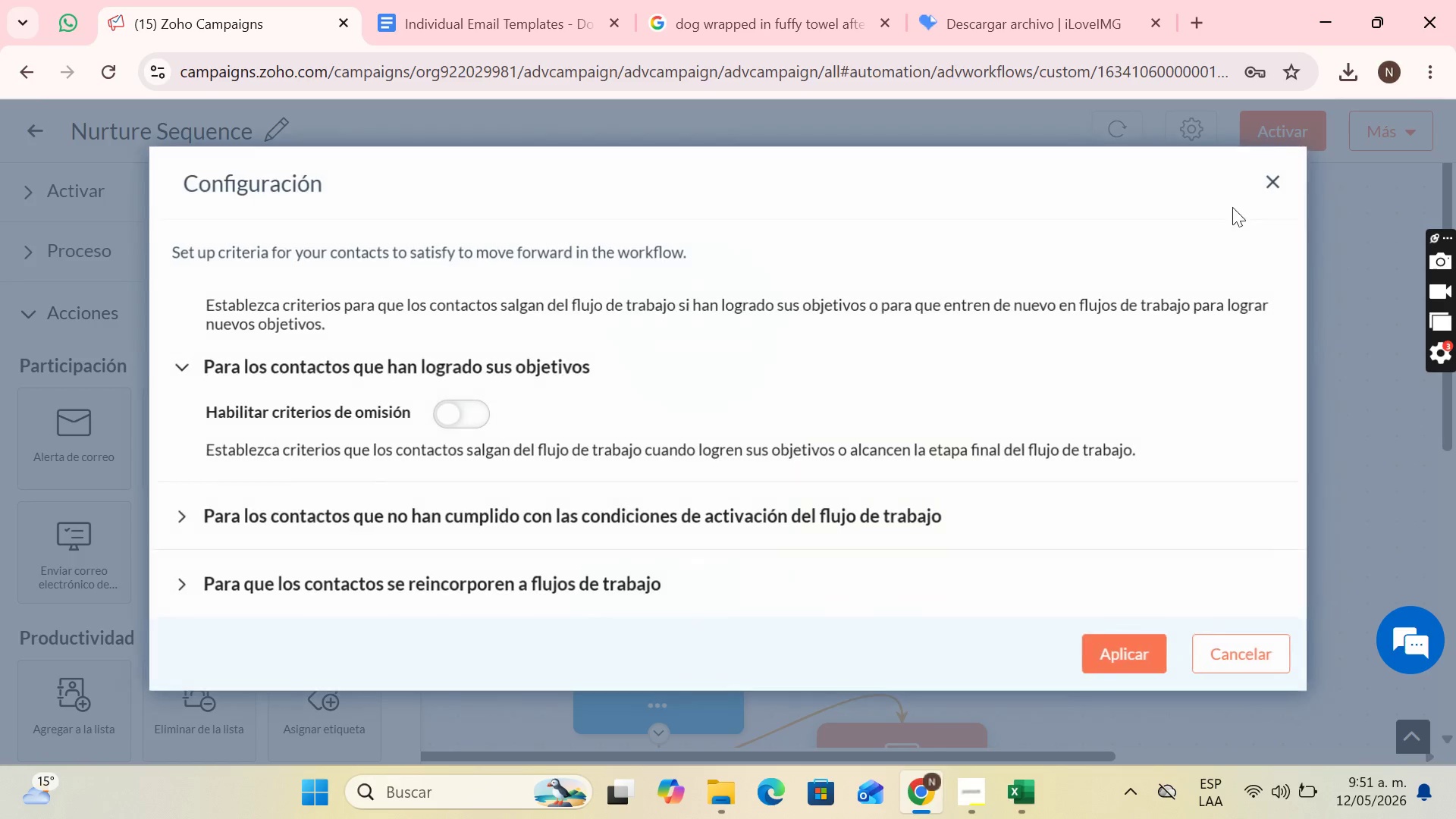 
left_click([1272, 177])
 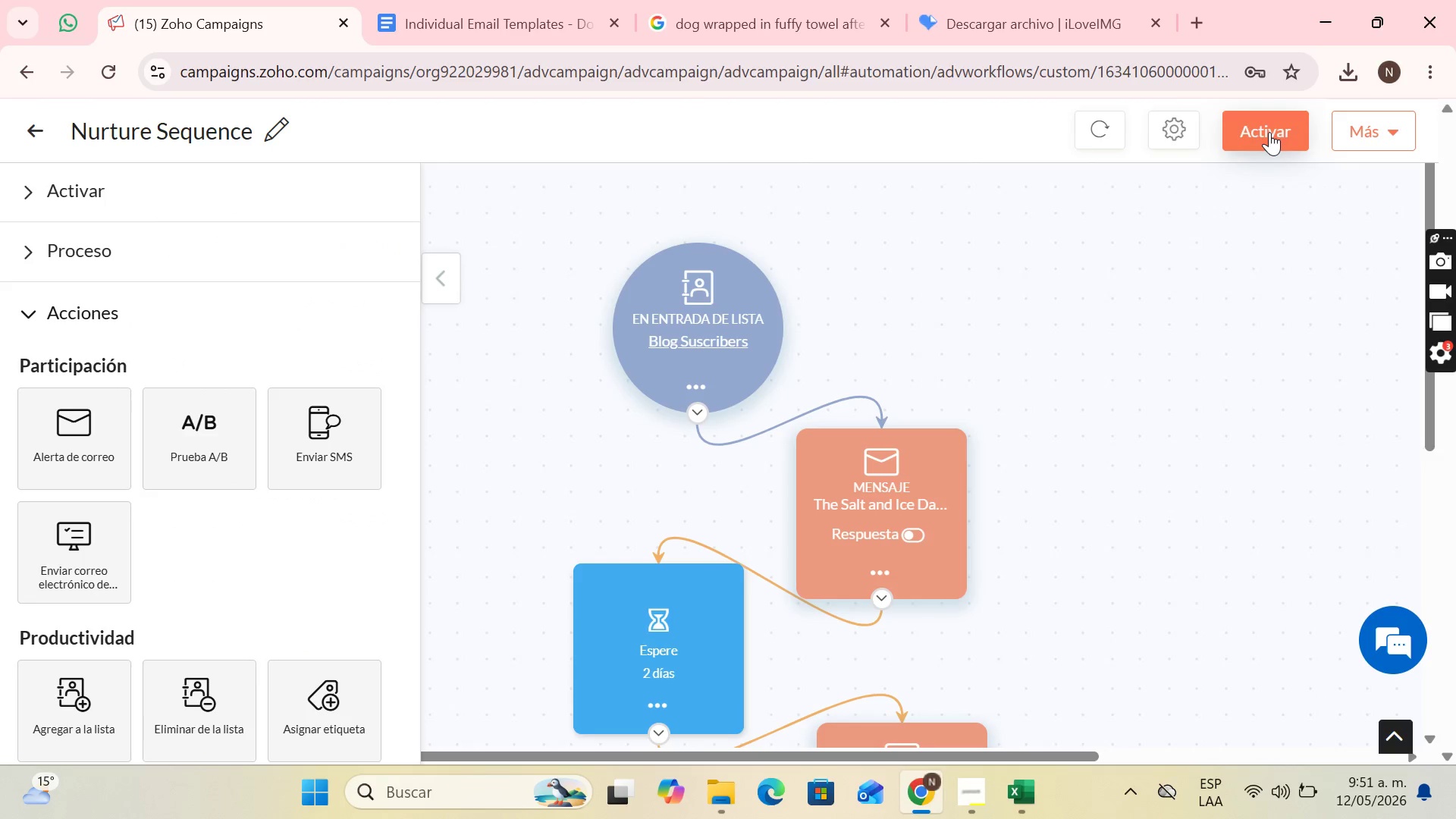 
left_click([1269, 132])
 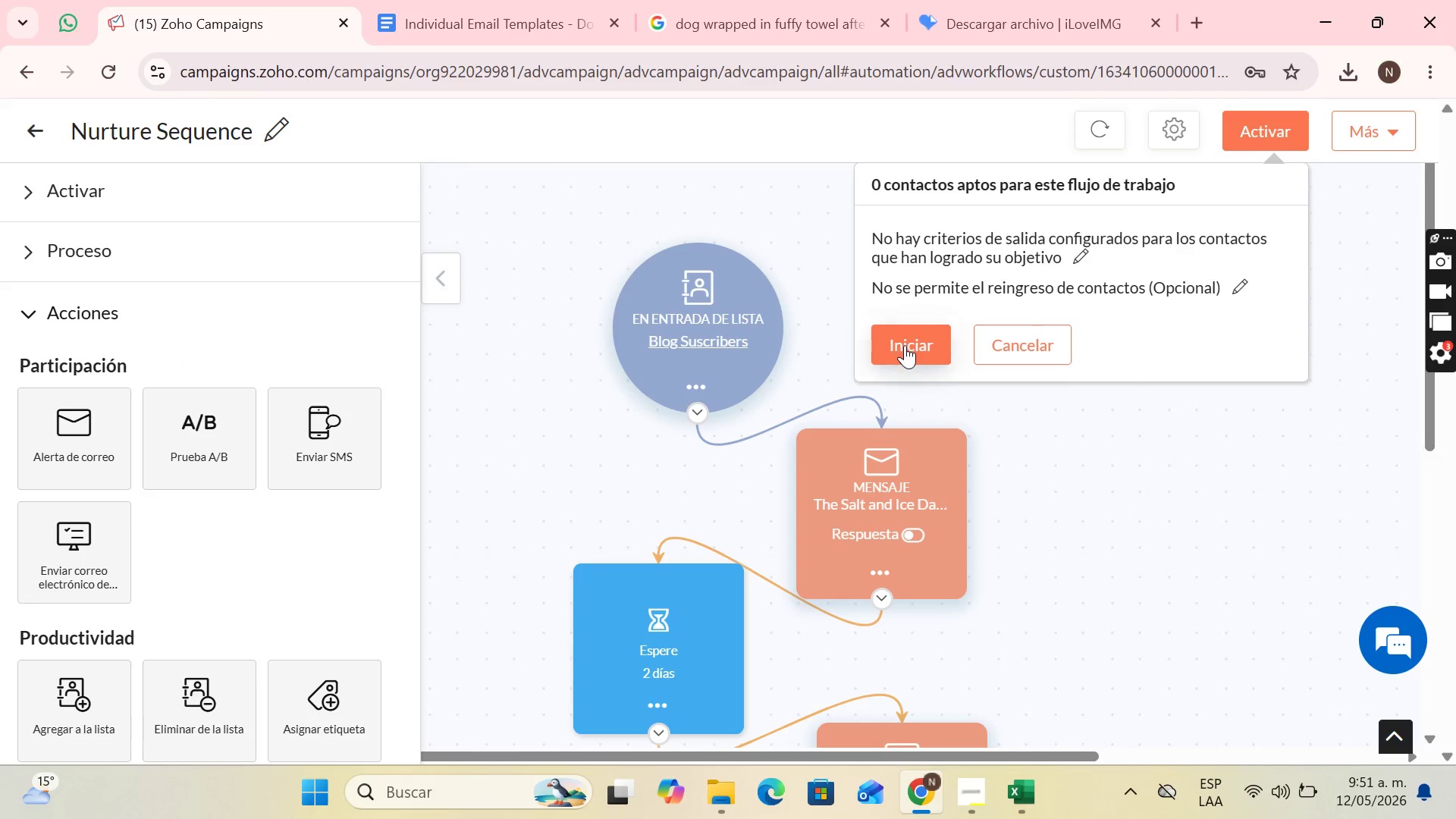 
left_click([905, 347])
 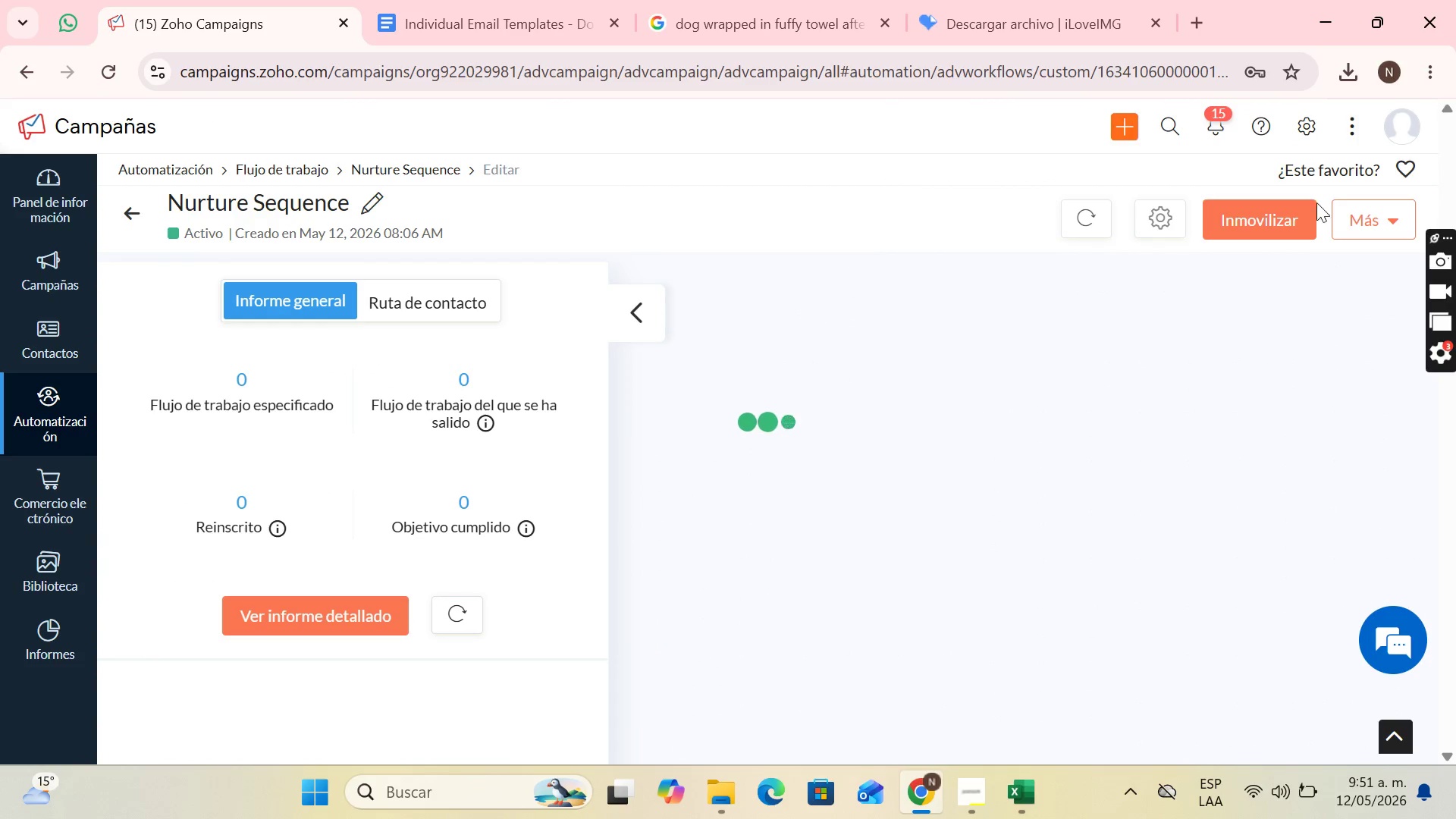 
left_click([1164, 215])
 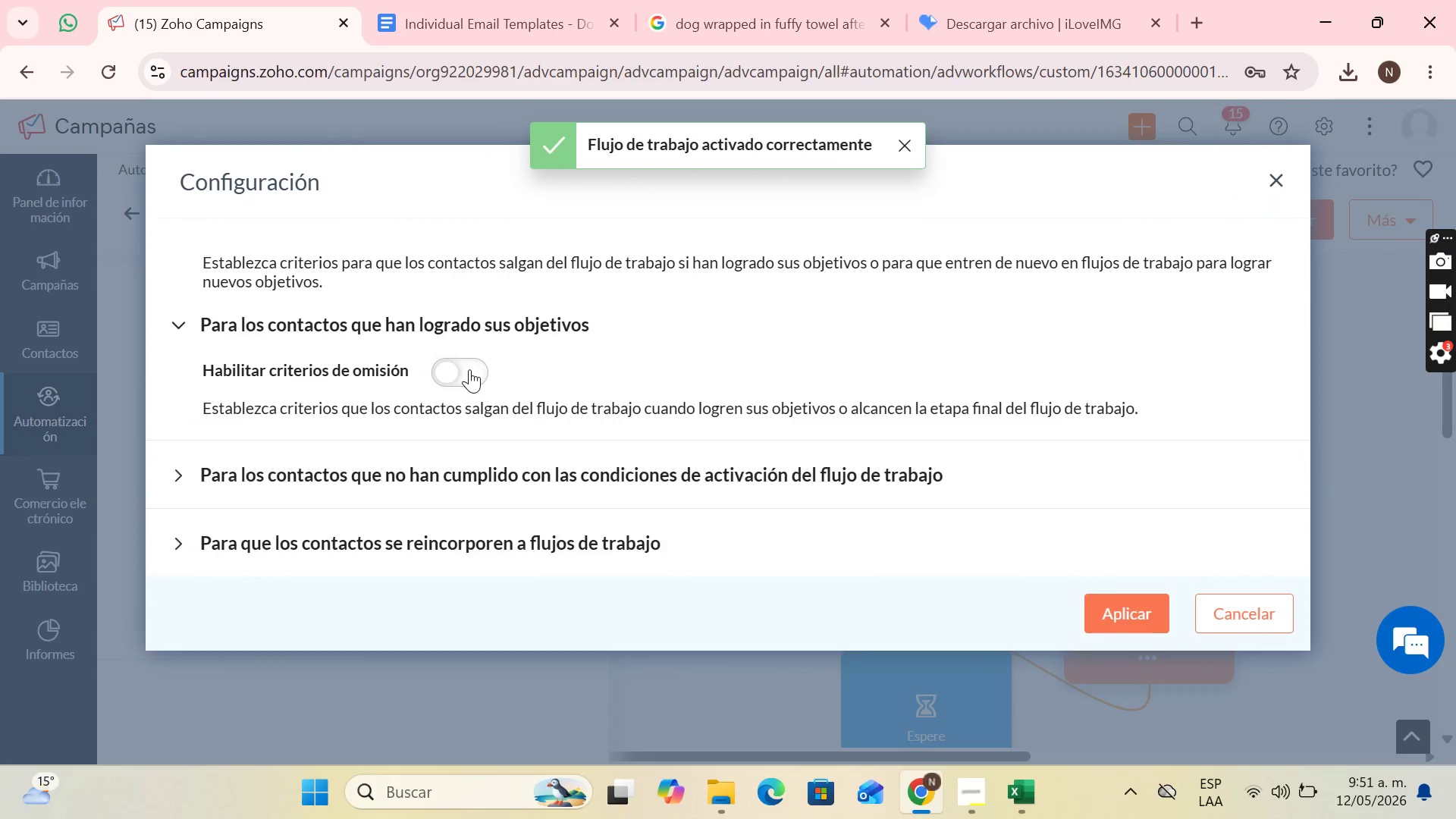 
scroll: coordinate [438, 392], scroll_direction: down, amount: 1.0
 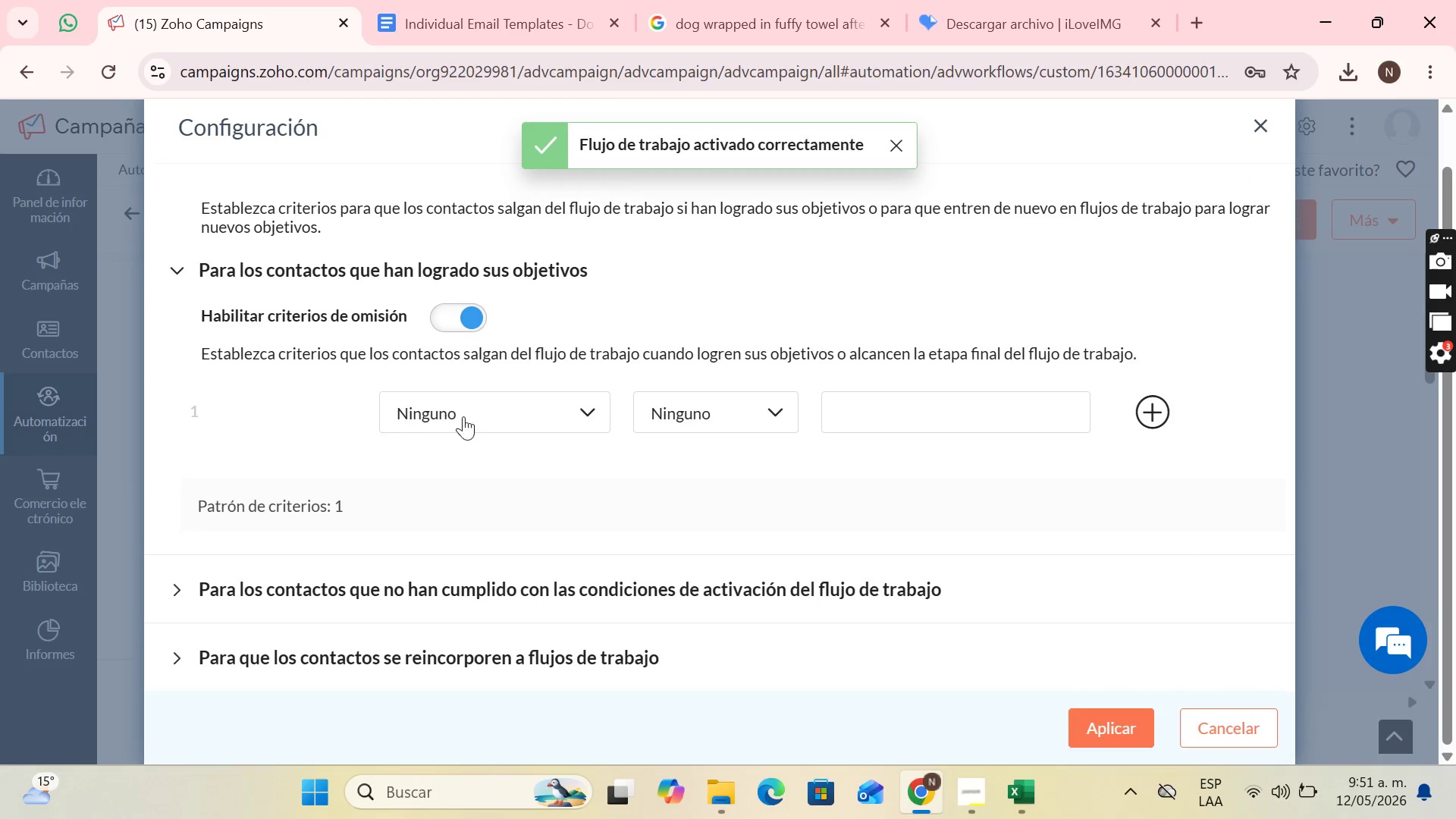 
left_click([472, 425])
 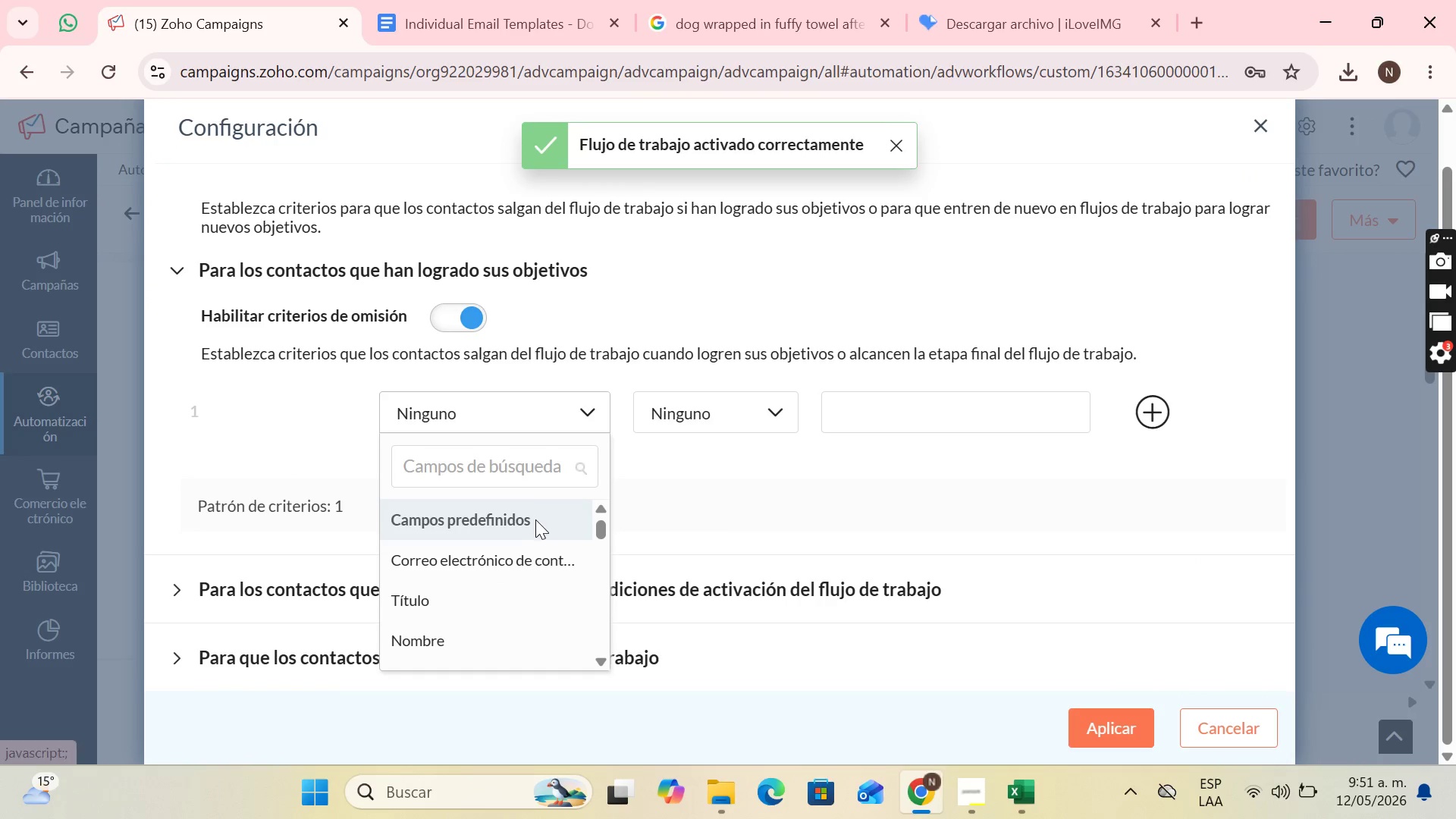 
scroll: coordinate [529, 524], scroll_direction: down, amount: 9.0
 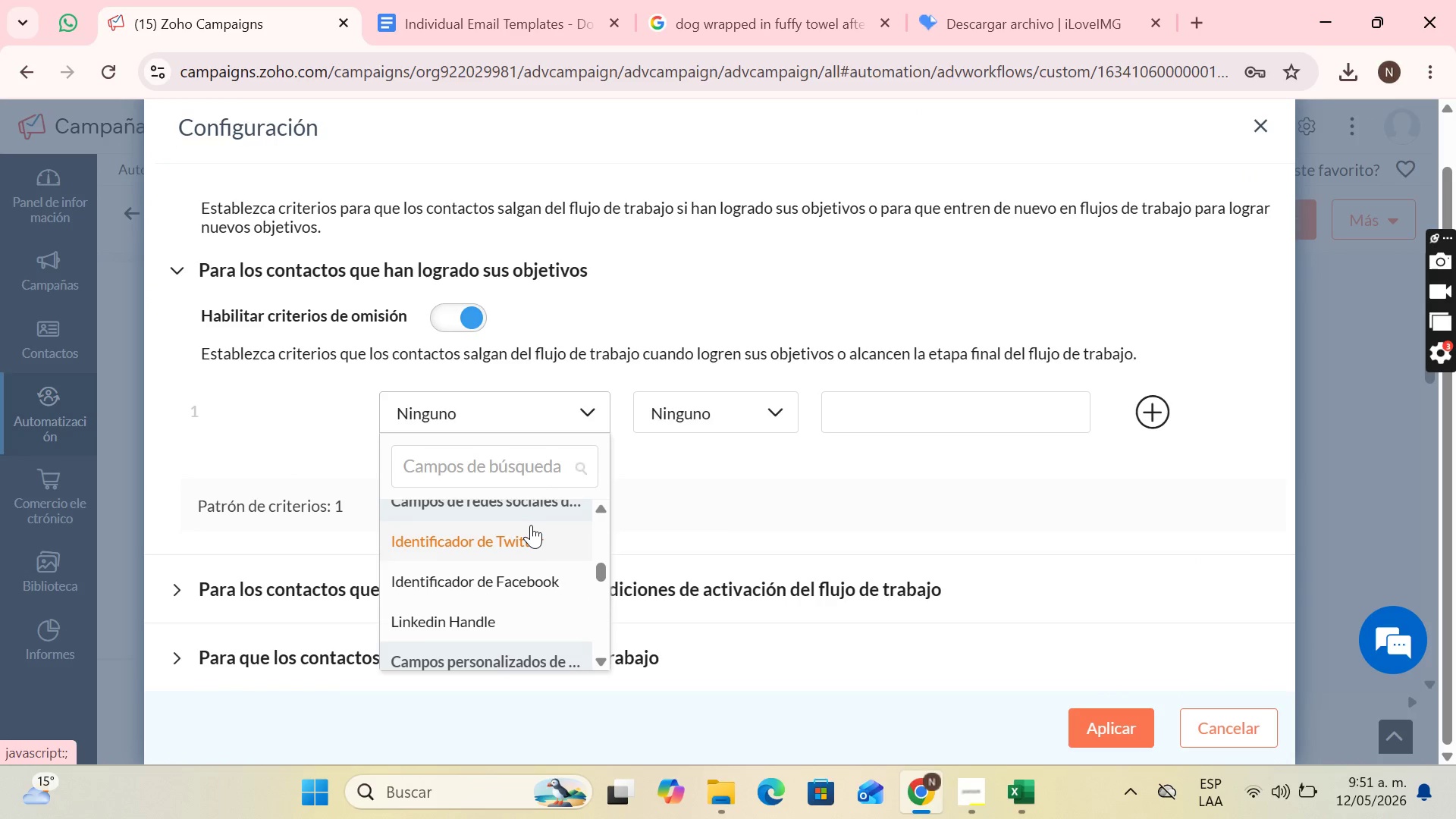 
scroll: coordinate [537, 549], scroll_direction: down, amount: 13.0
 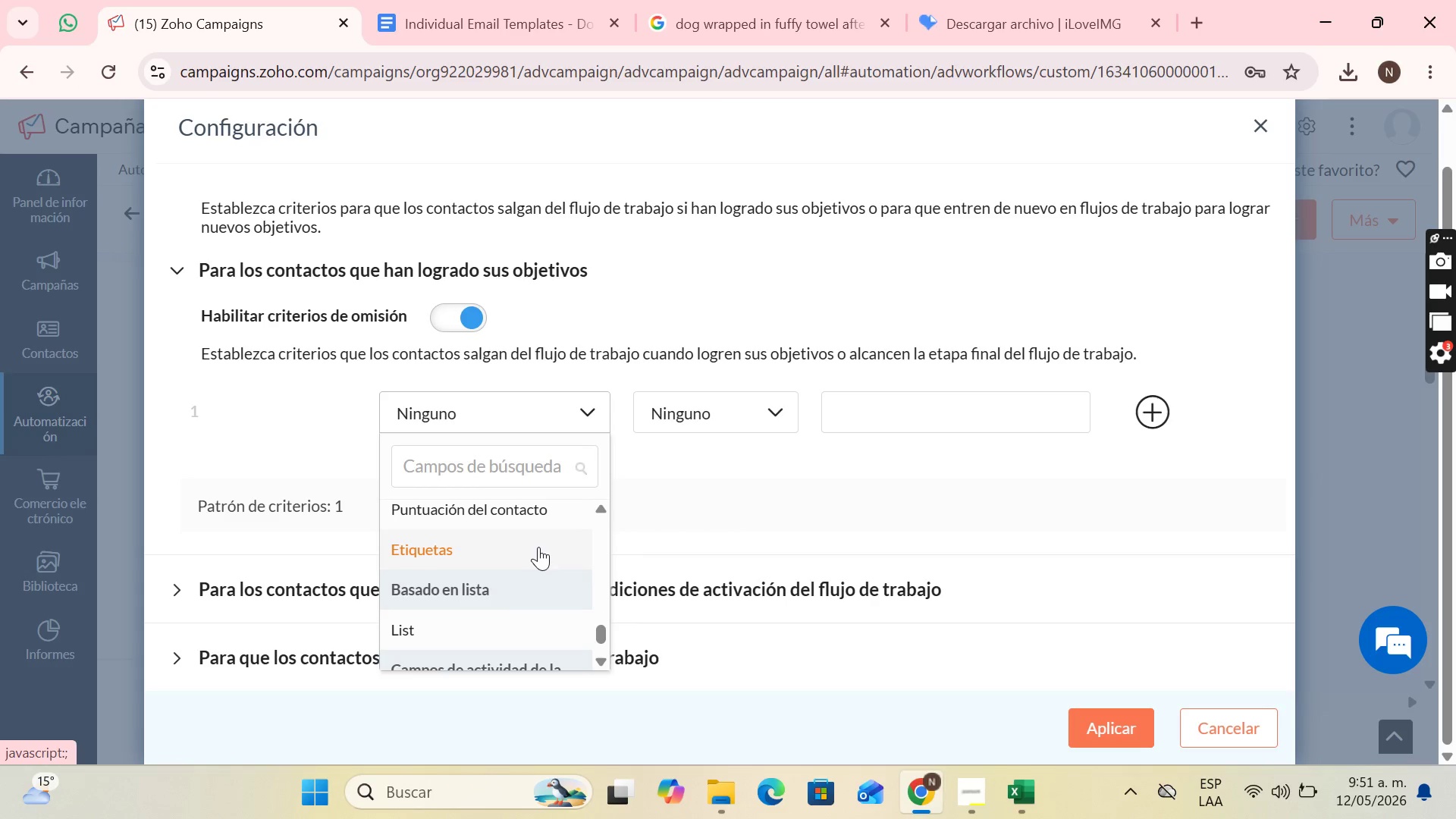 
scroll: coordinate [538, 547], scroll_direction: up, amount: 1.0
 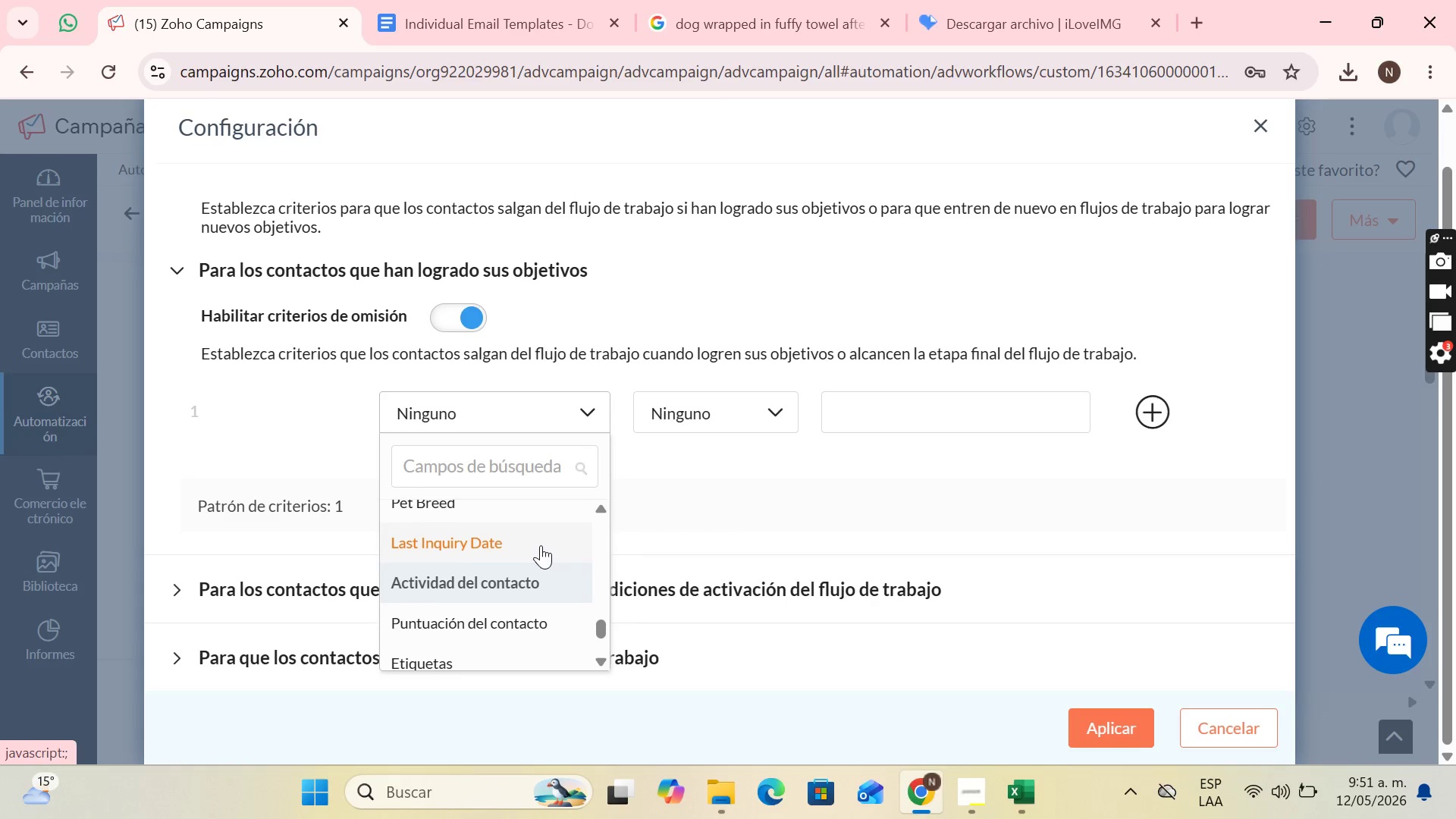 
scroll: coordinate [541, 545], scroll_direction: down, amount: 1.0
 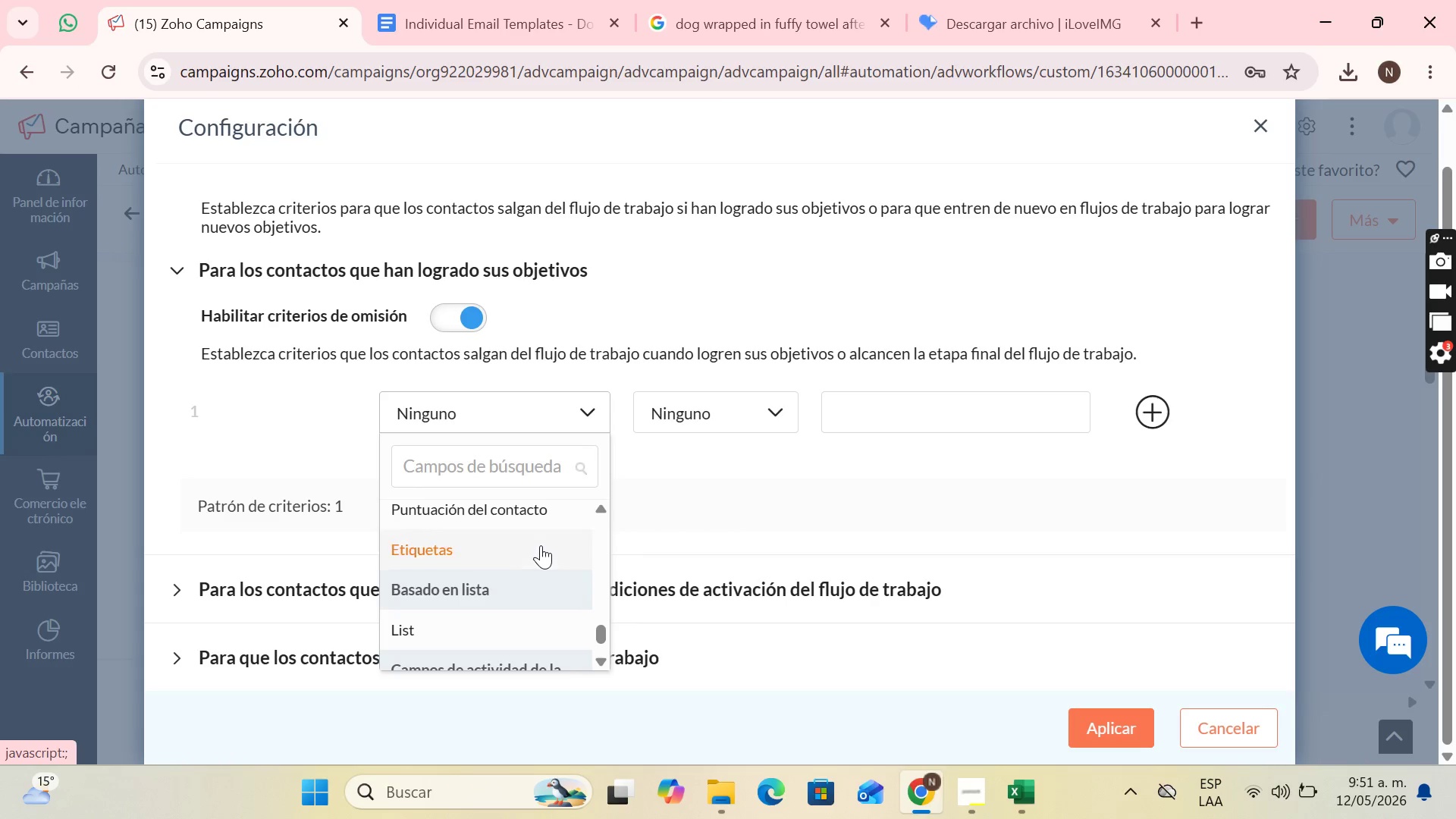 
scroll: coordinate [541, 544], scroll_direction: none, amount: 0.0
 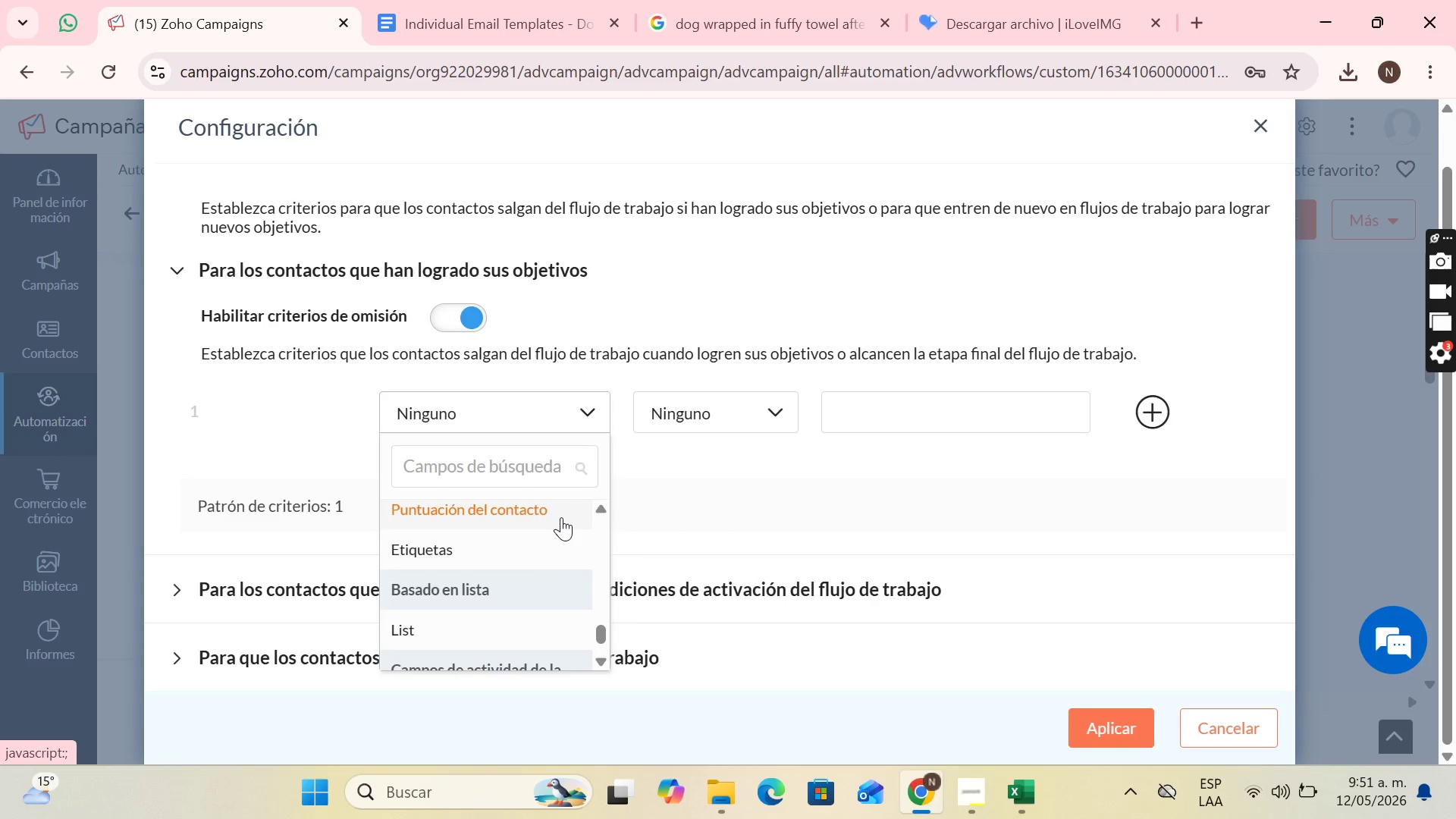 
scroll: coordinate [519, 527], scroll_direction: down, amount: 3.0
 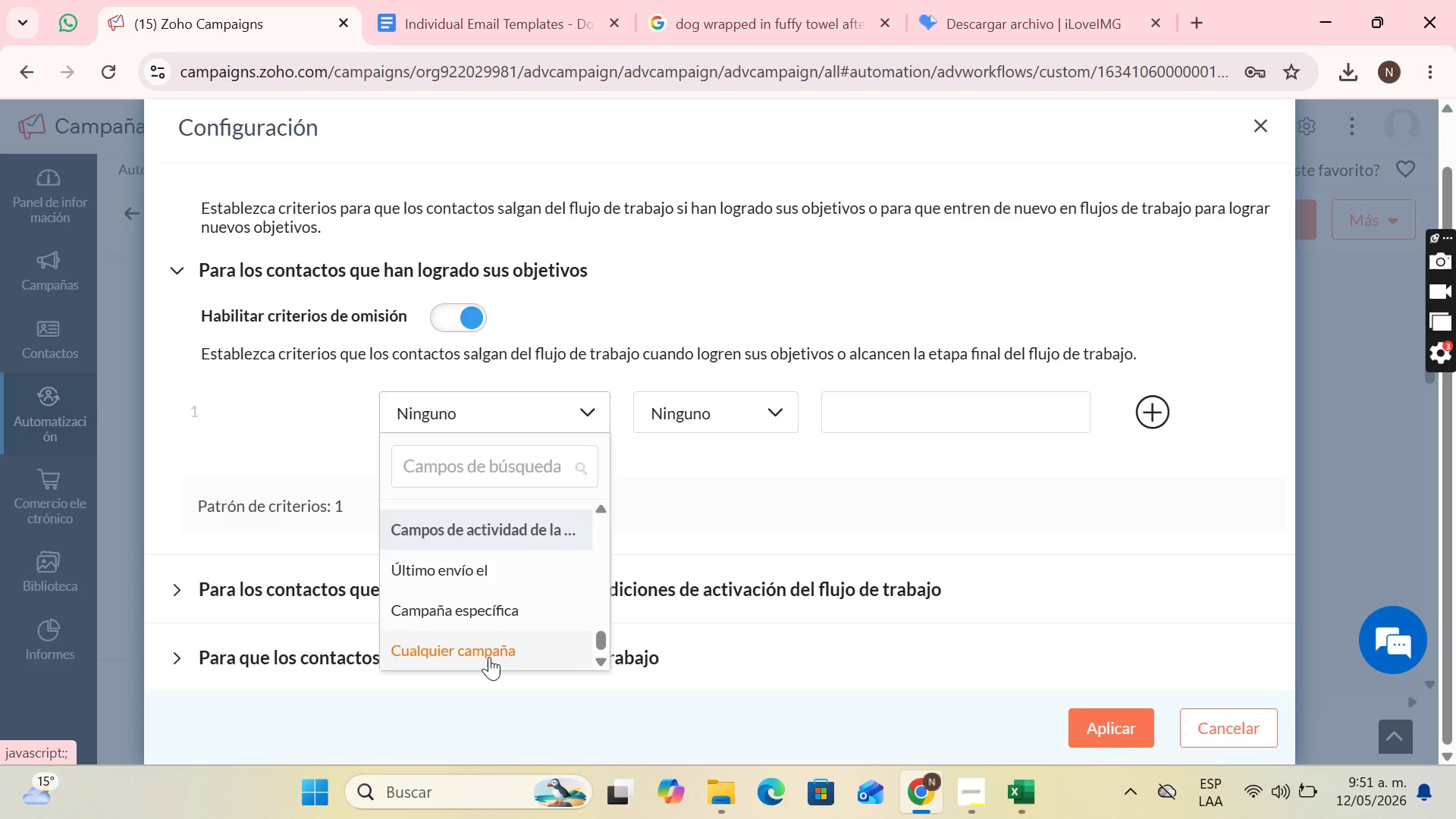 
left_click([495, 617])
 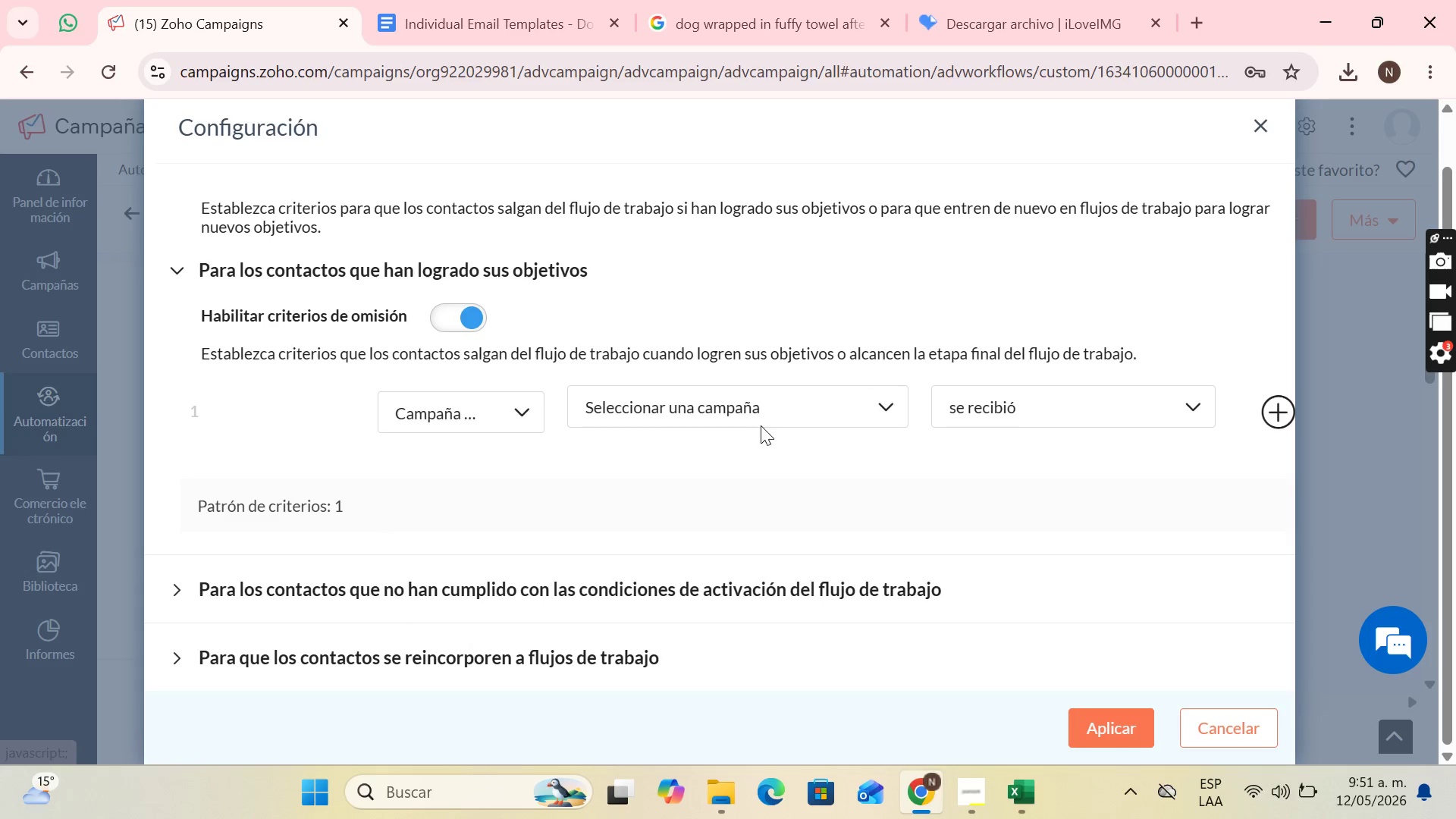 
left_click([765, 416])
 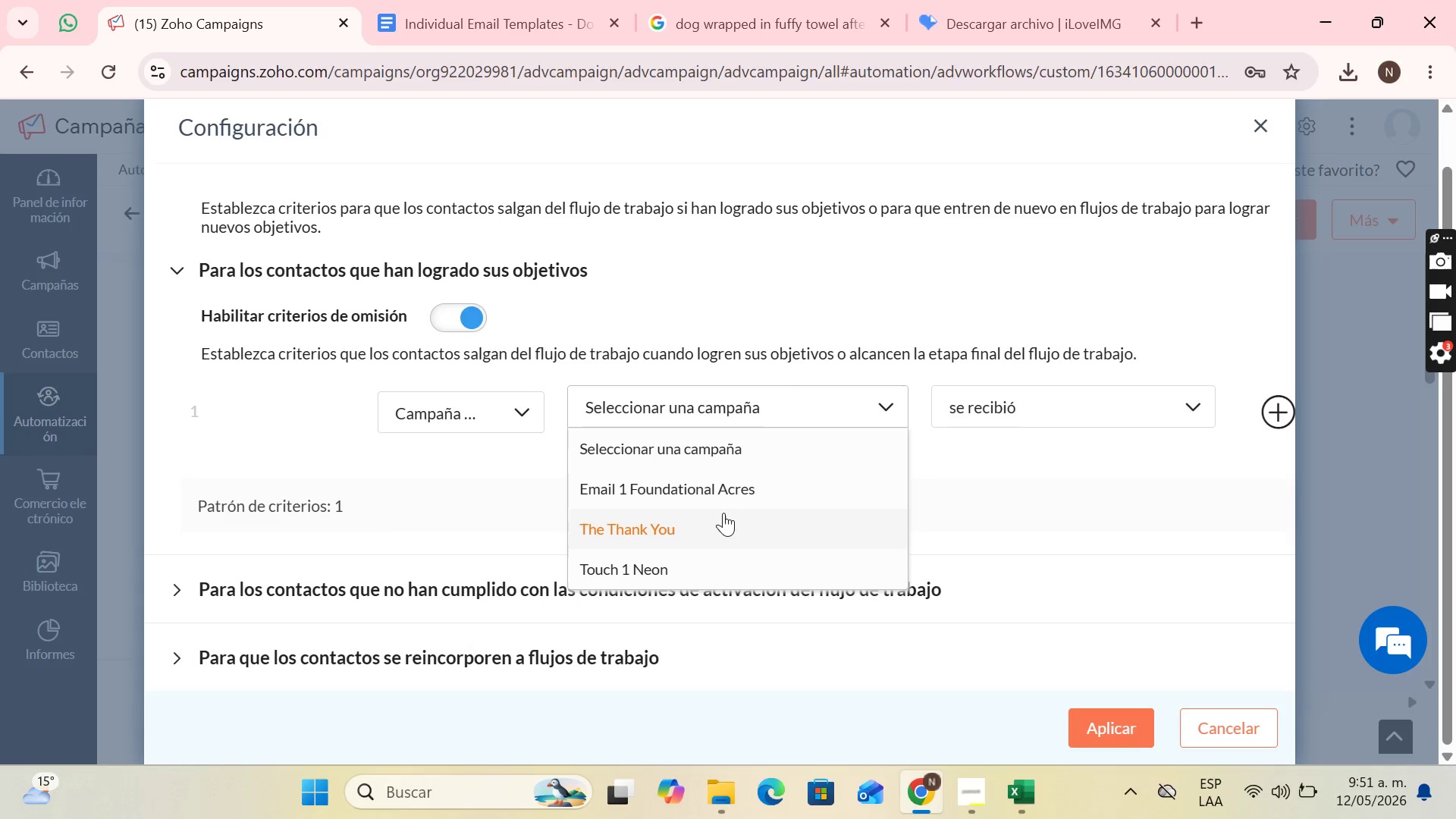 
scroll: coordinate [725, 519], scroll_direction: down, amount: 3.0
 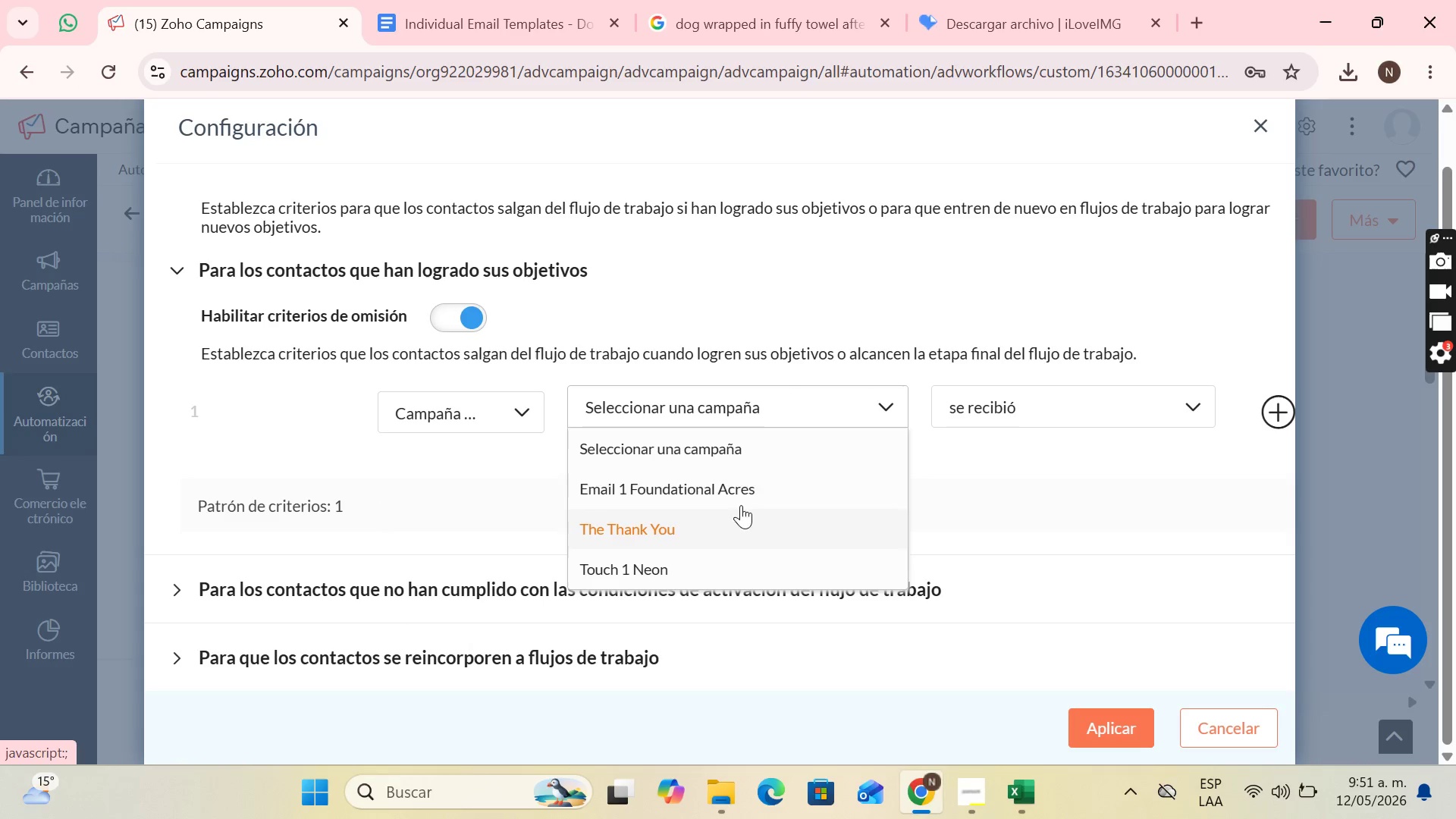 
left_click([729, 497])
 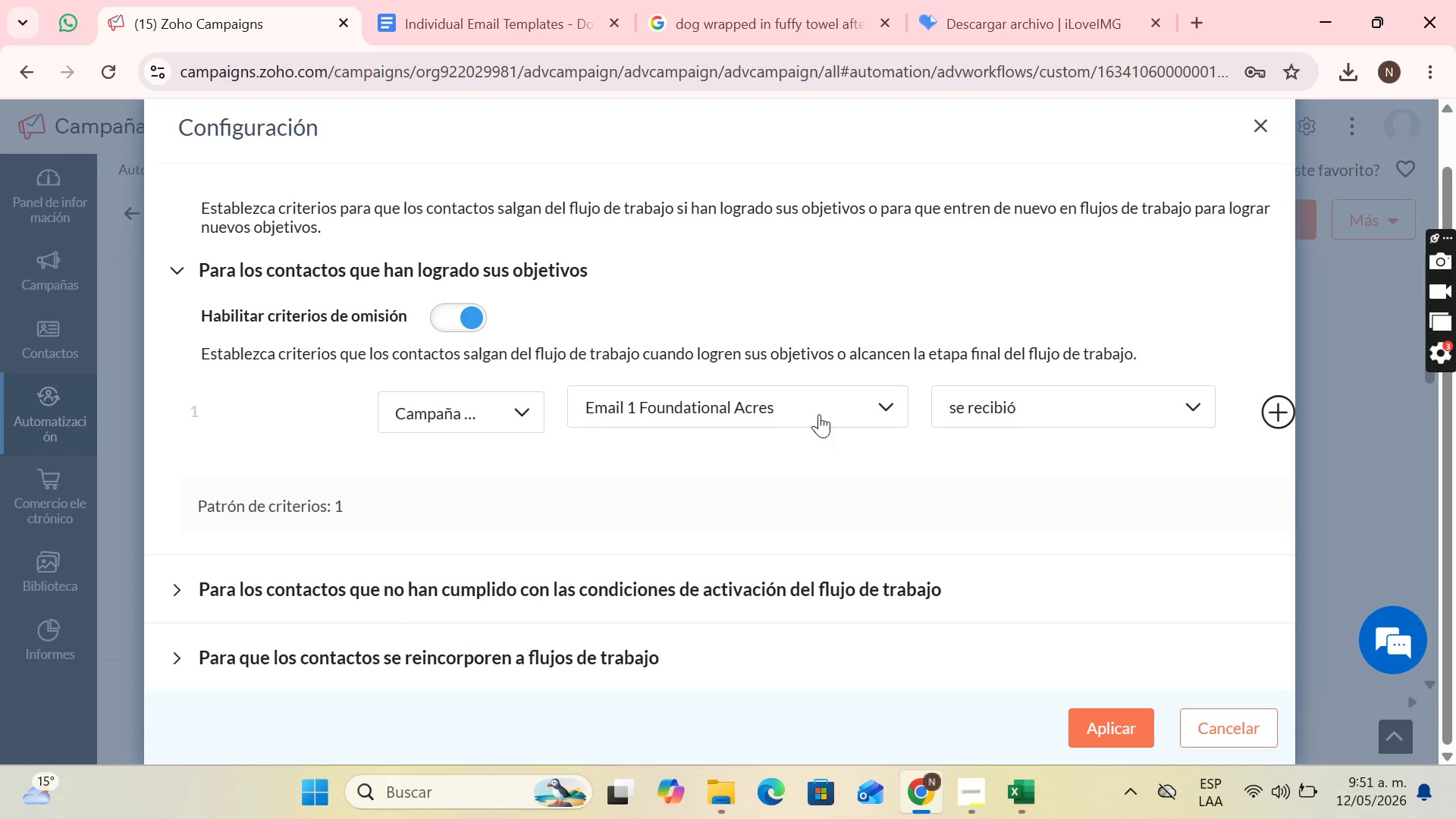 
double_click([825, 402])
 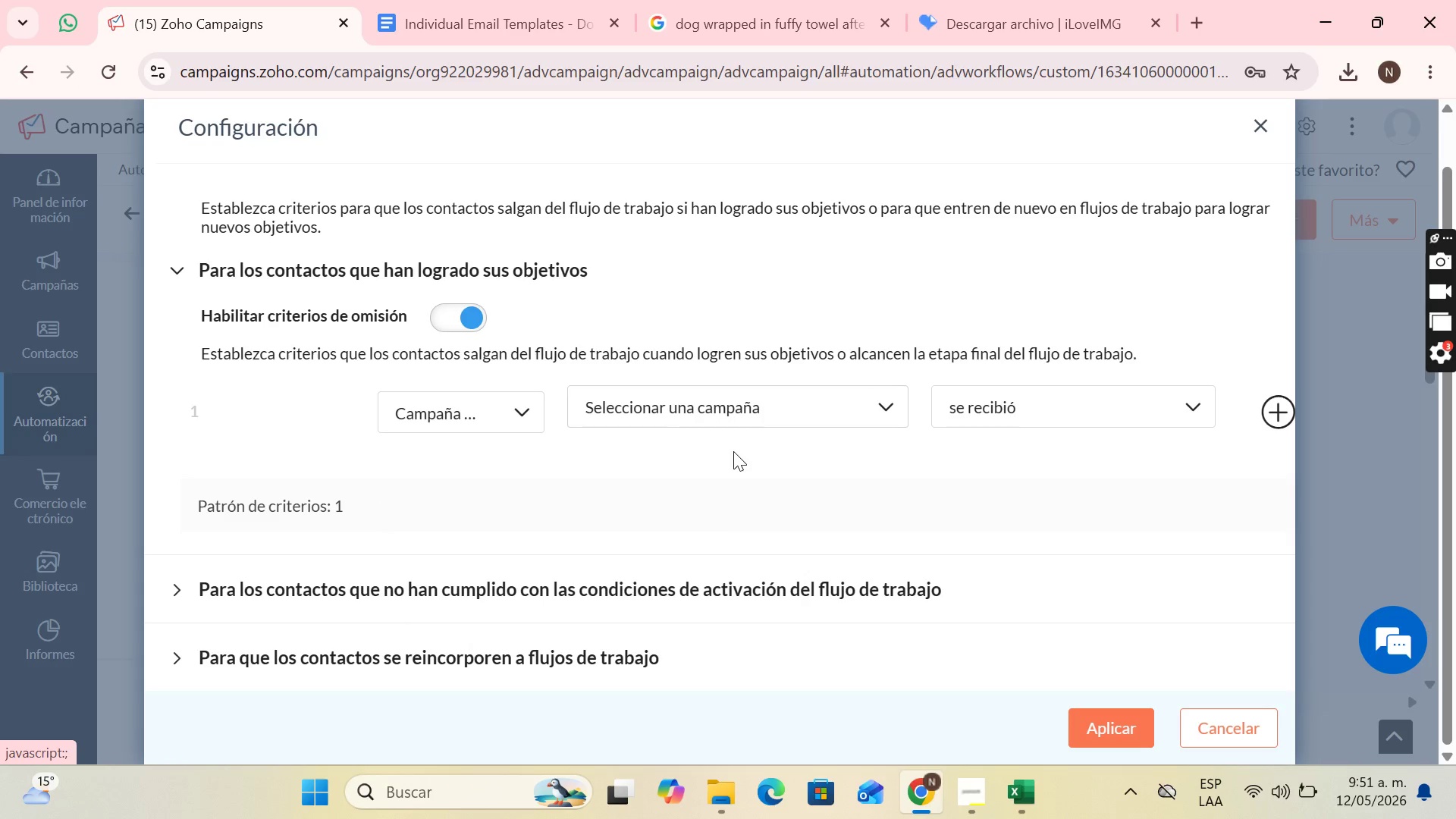 
left_click([767, 385])
 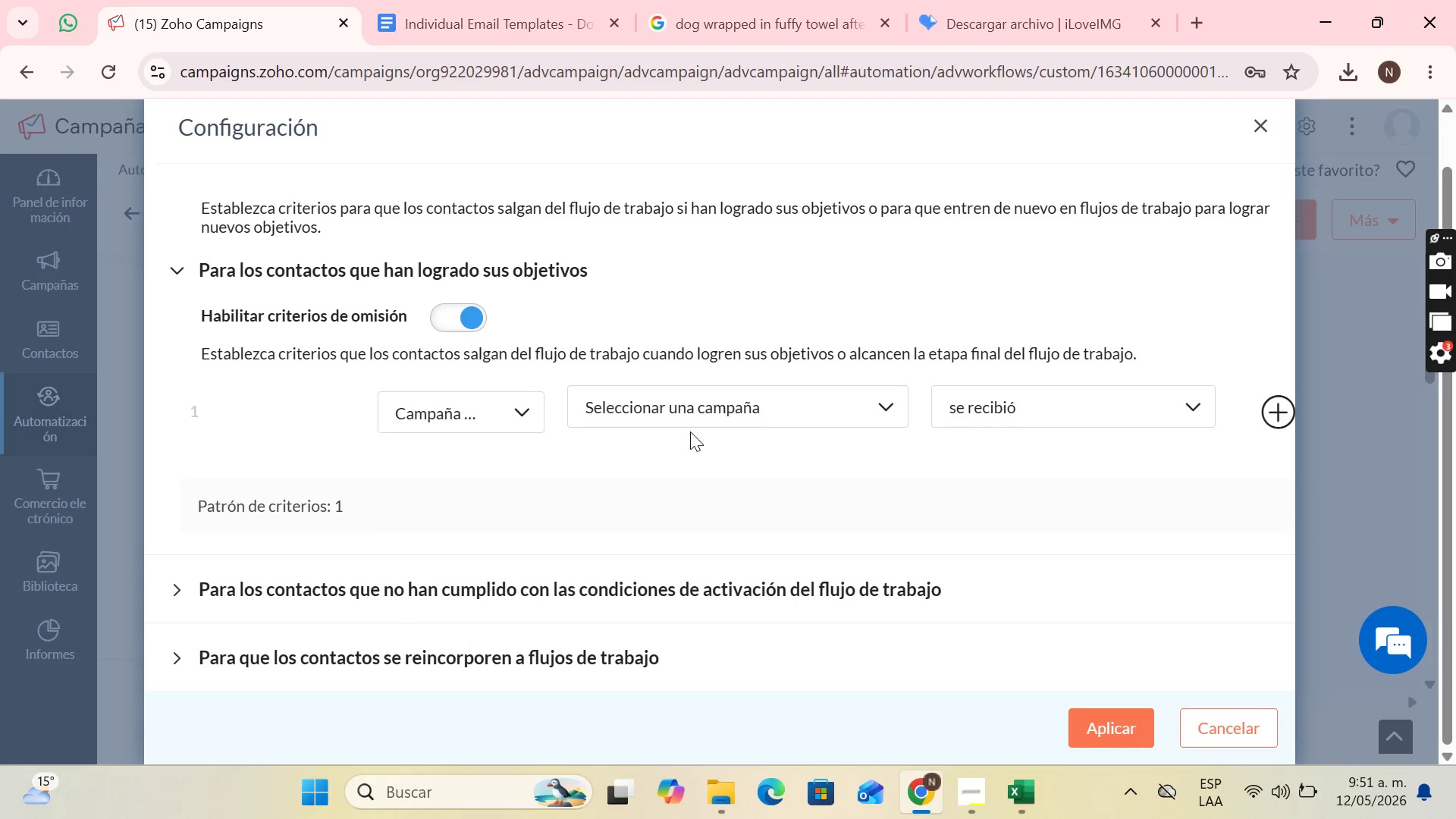 
left_click([559, 519])
 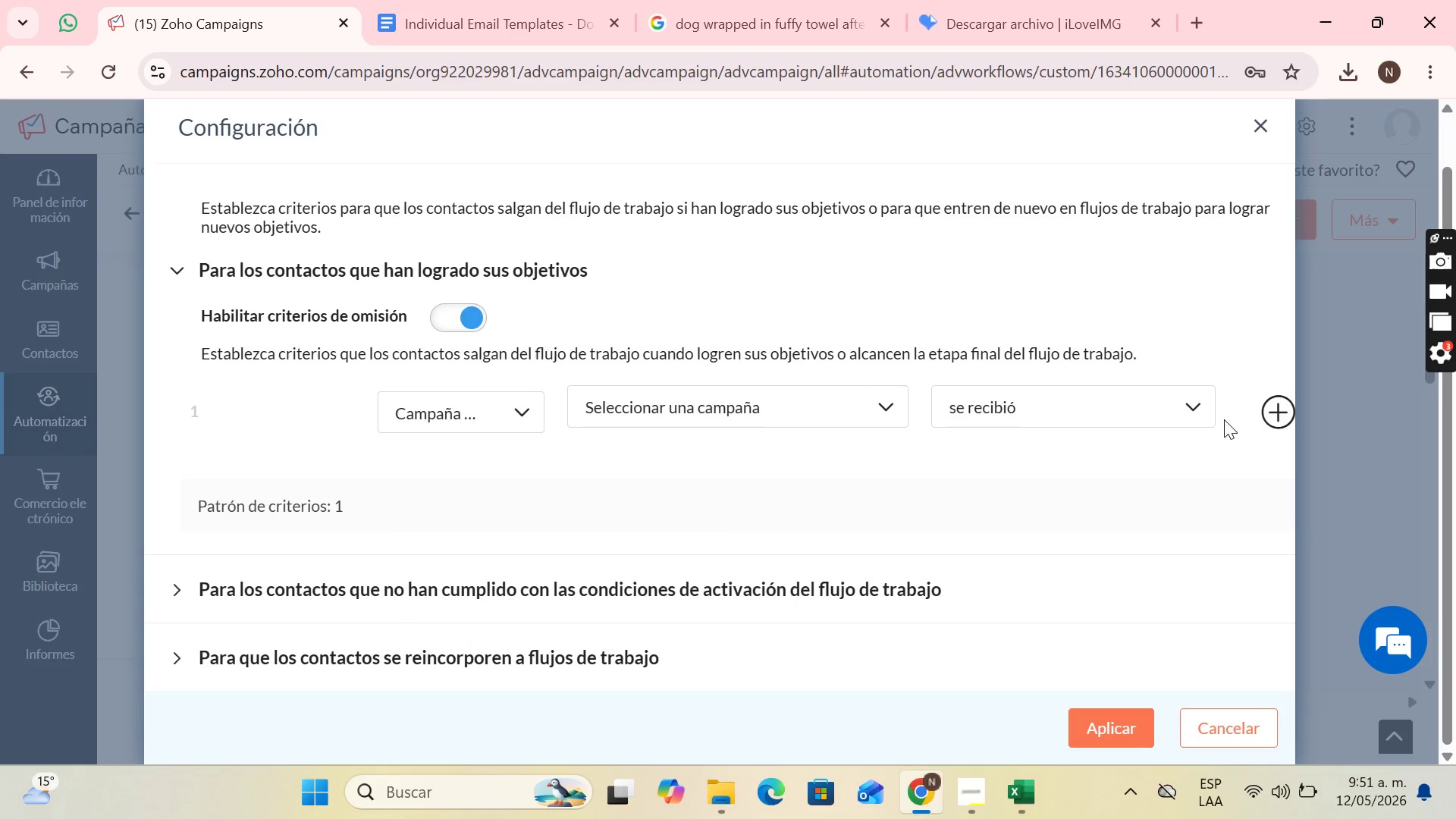 
scroll: coordinate [642, 463], scroll_direction: down, amount: 5.0
 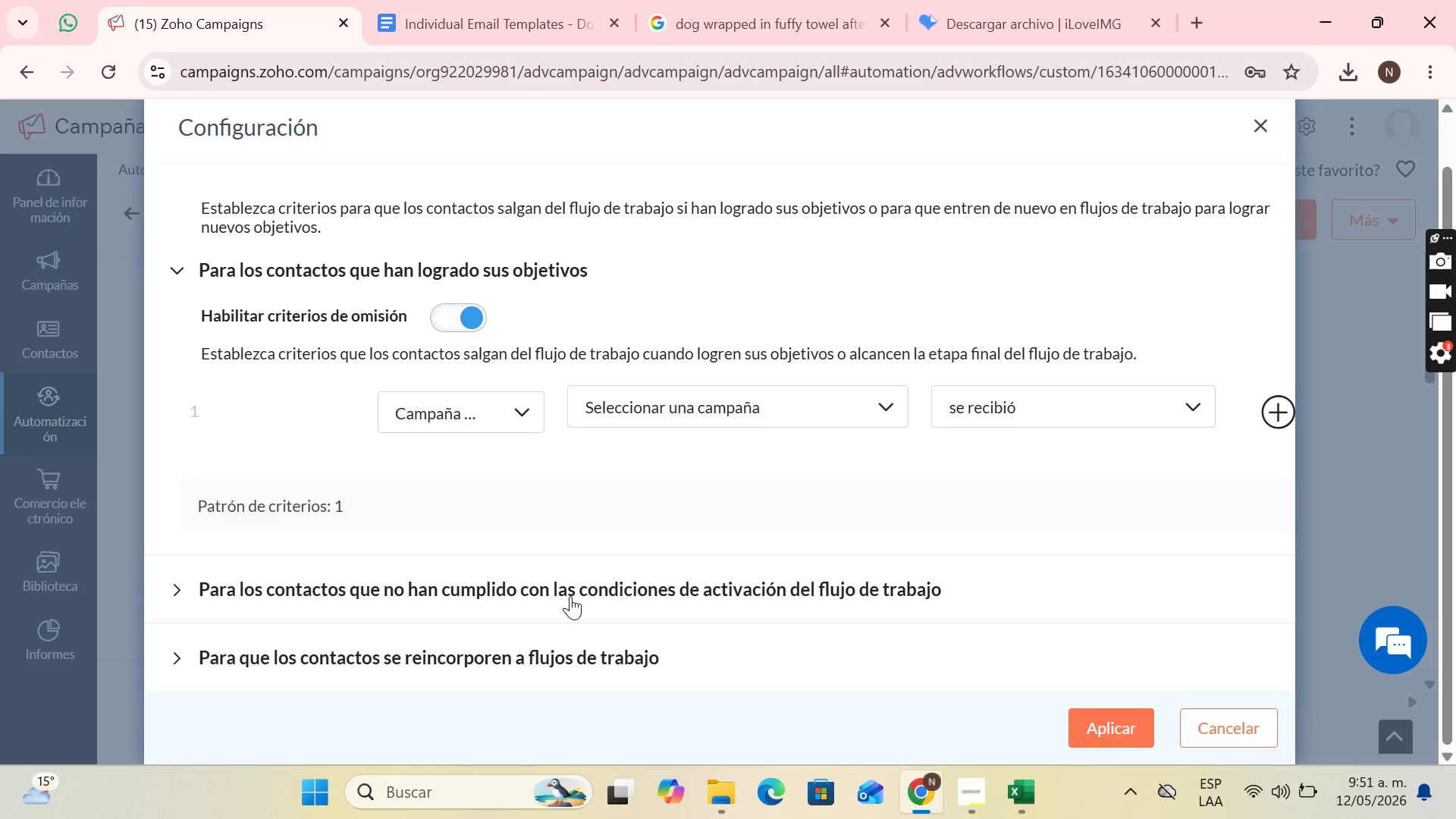 
left_click([570, 596])
 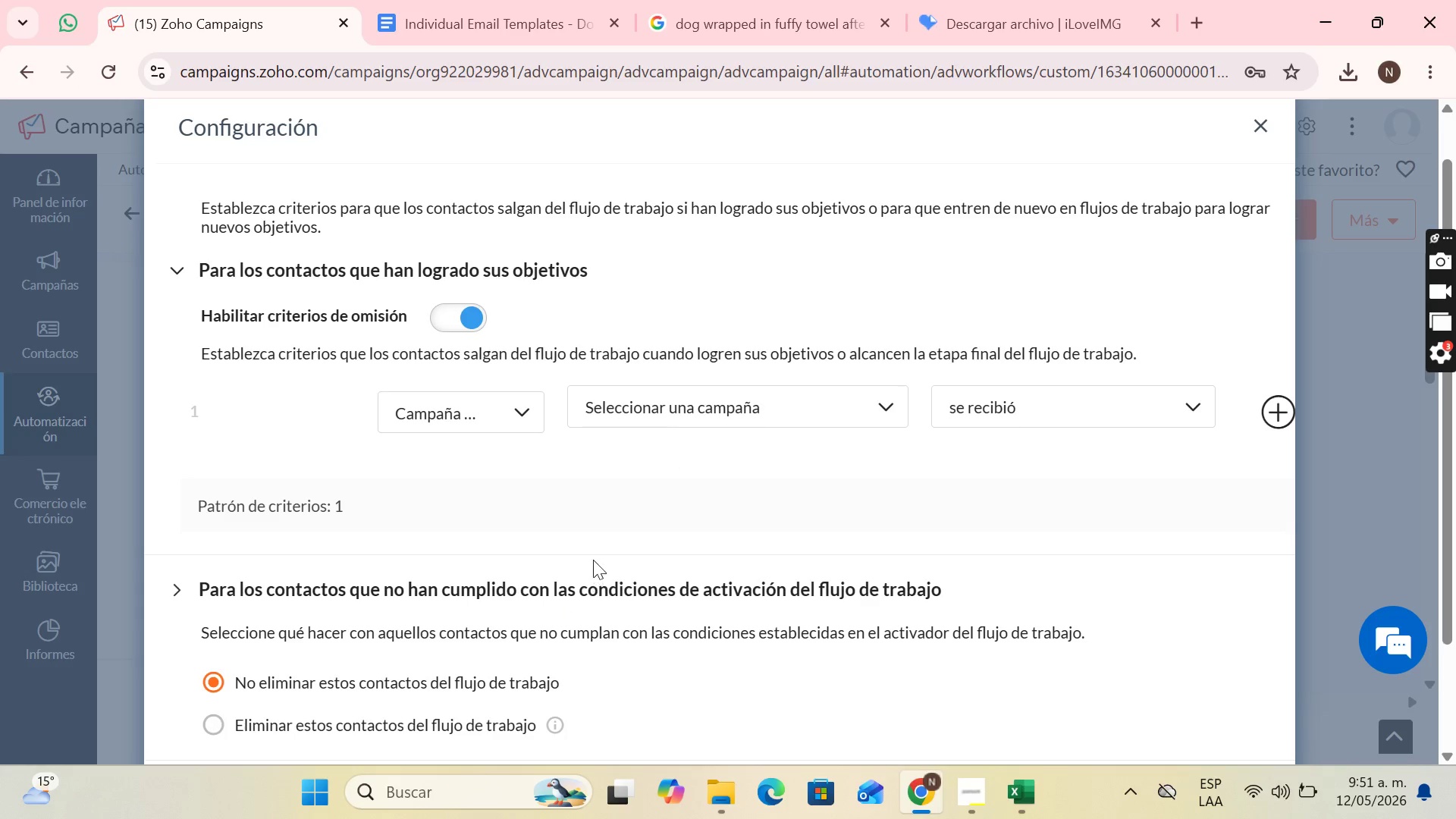 
scroll: coordinate [592, 554], scroll_direction: down, amount: 1.0
 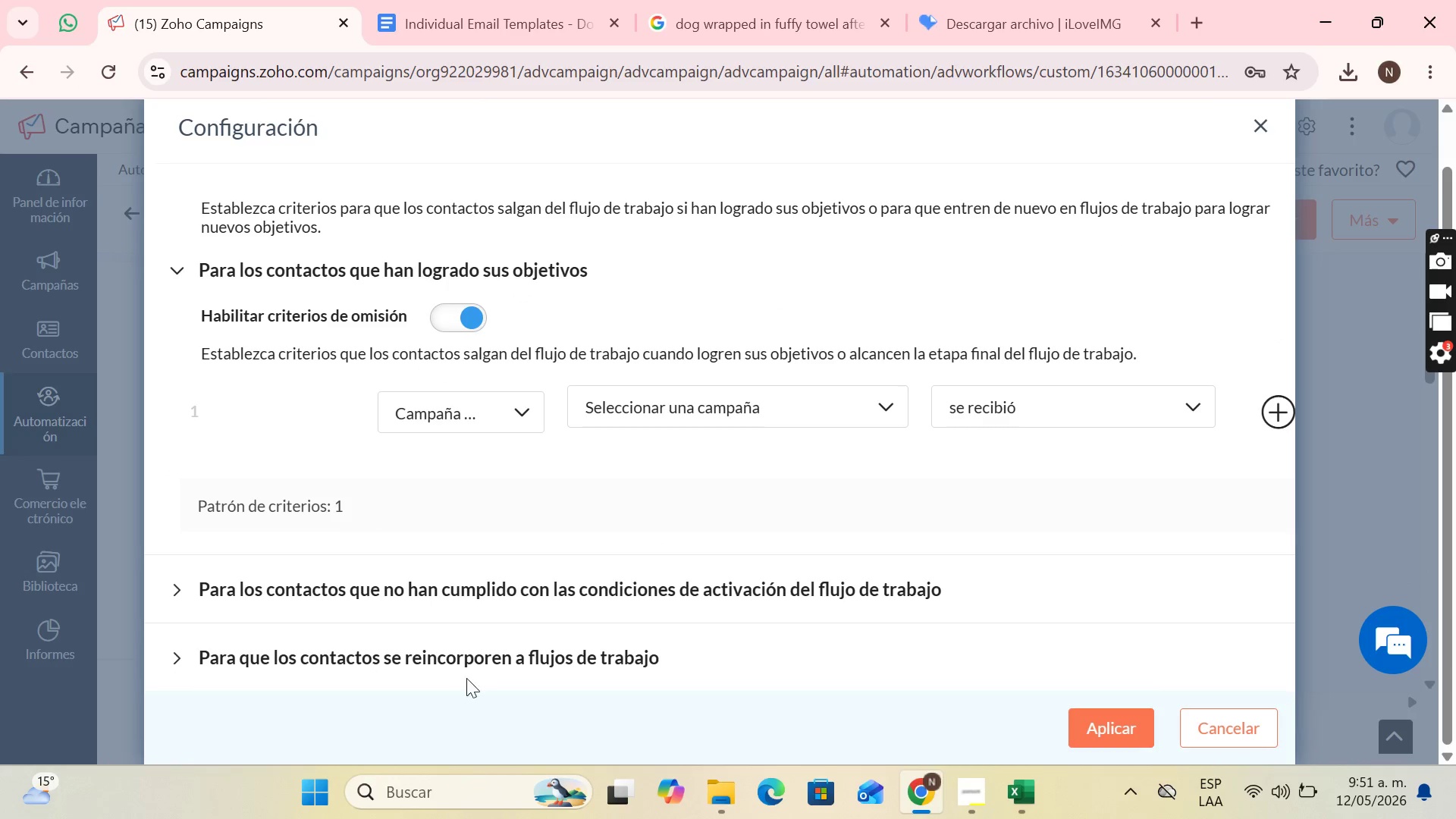 
left_click([748, 405])
 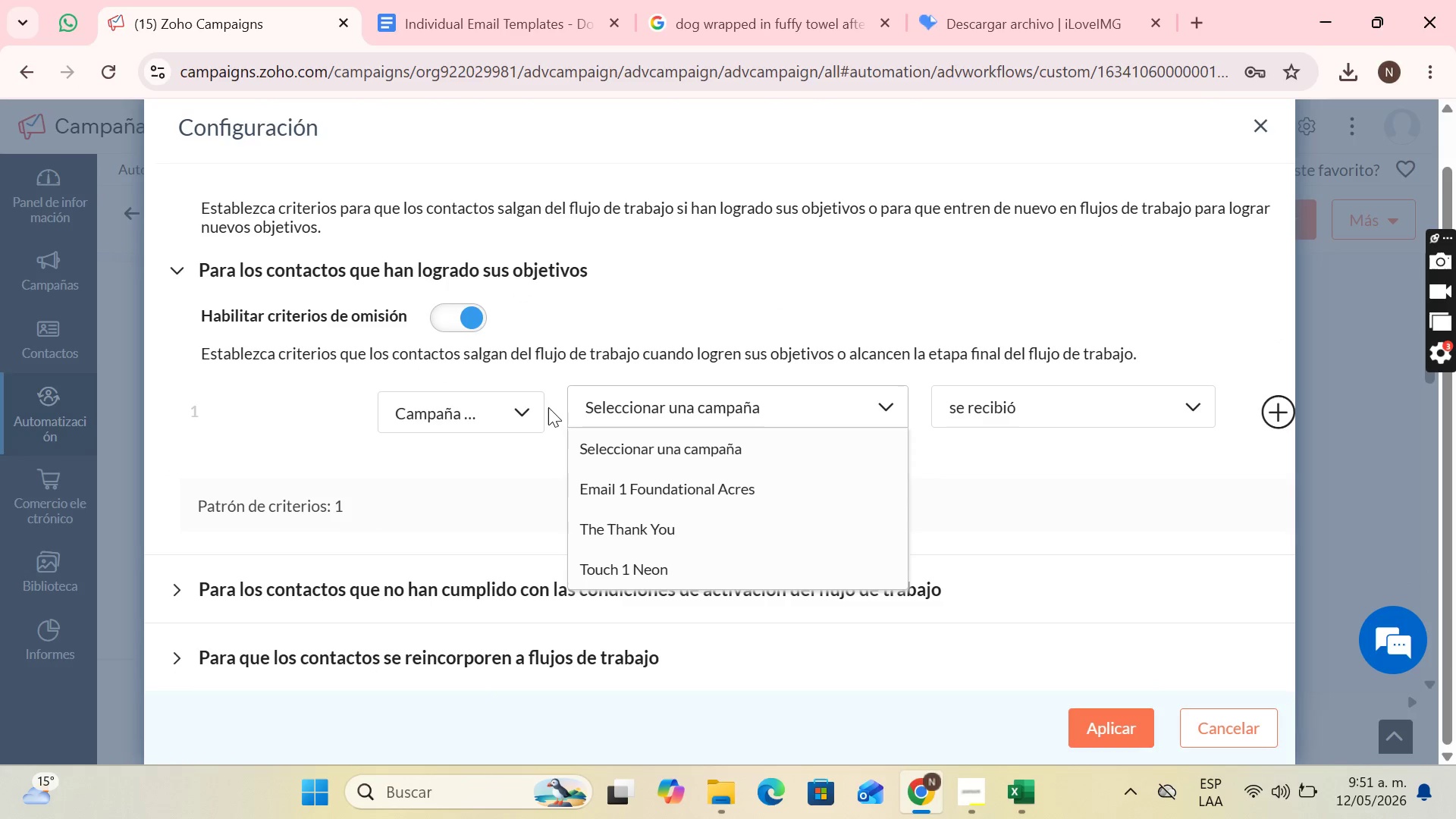 
left_click([654, 389])
 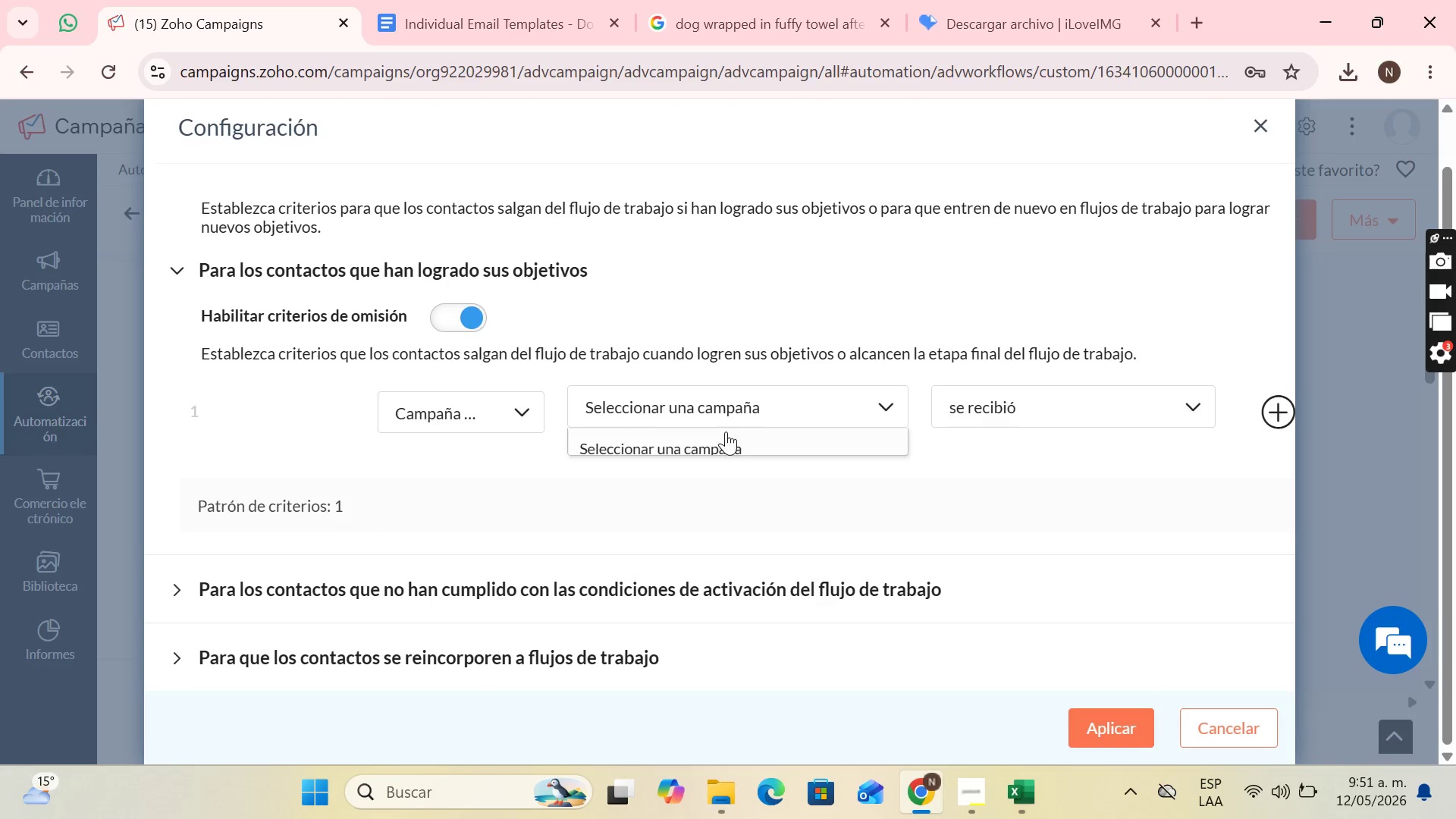 
scroll: coordinate [724, 482], scroll_direction: down, amount: 4.0
 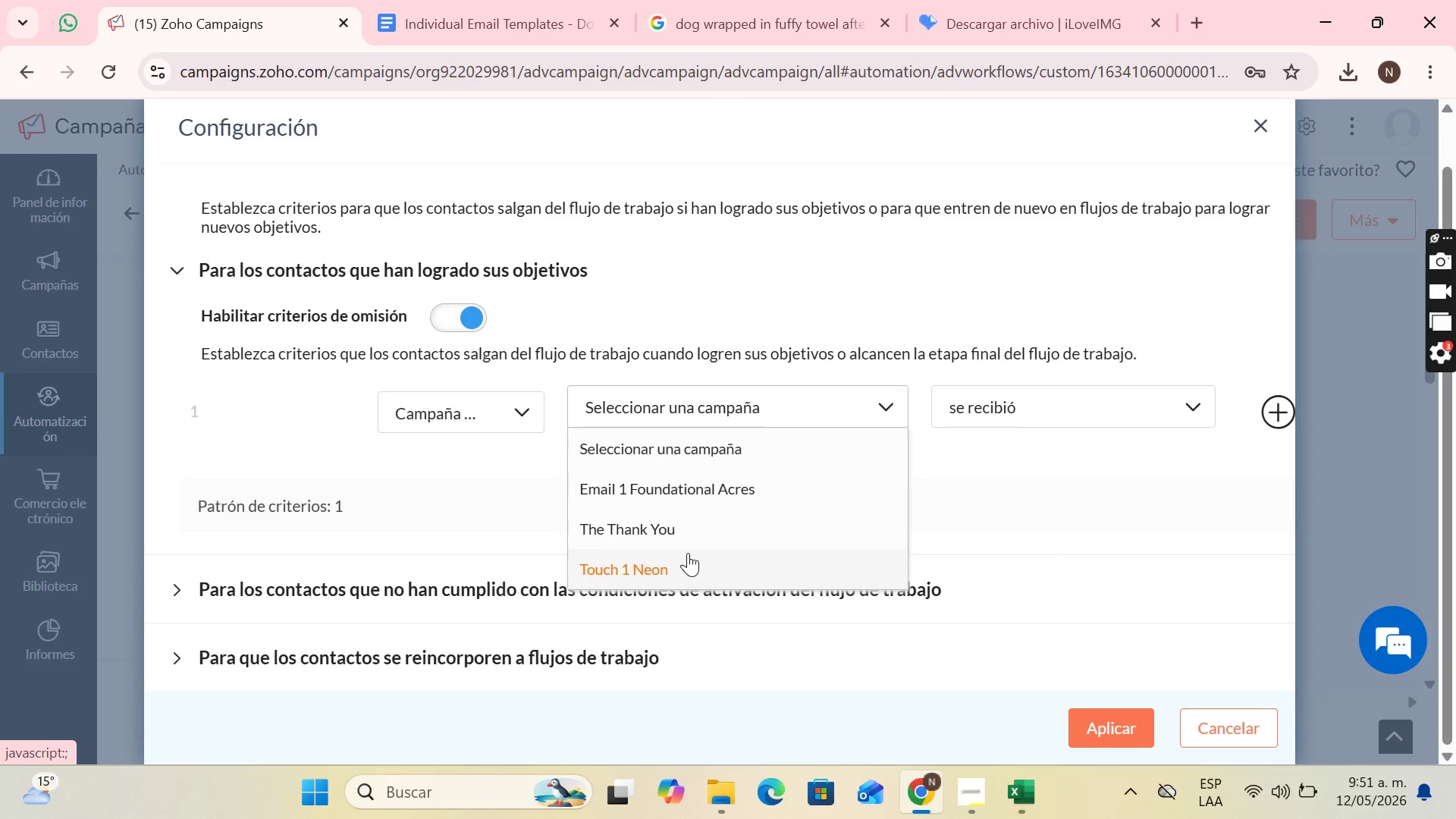 
left_click([528, 487])
 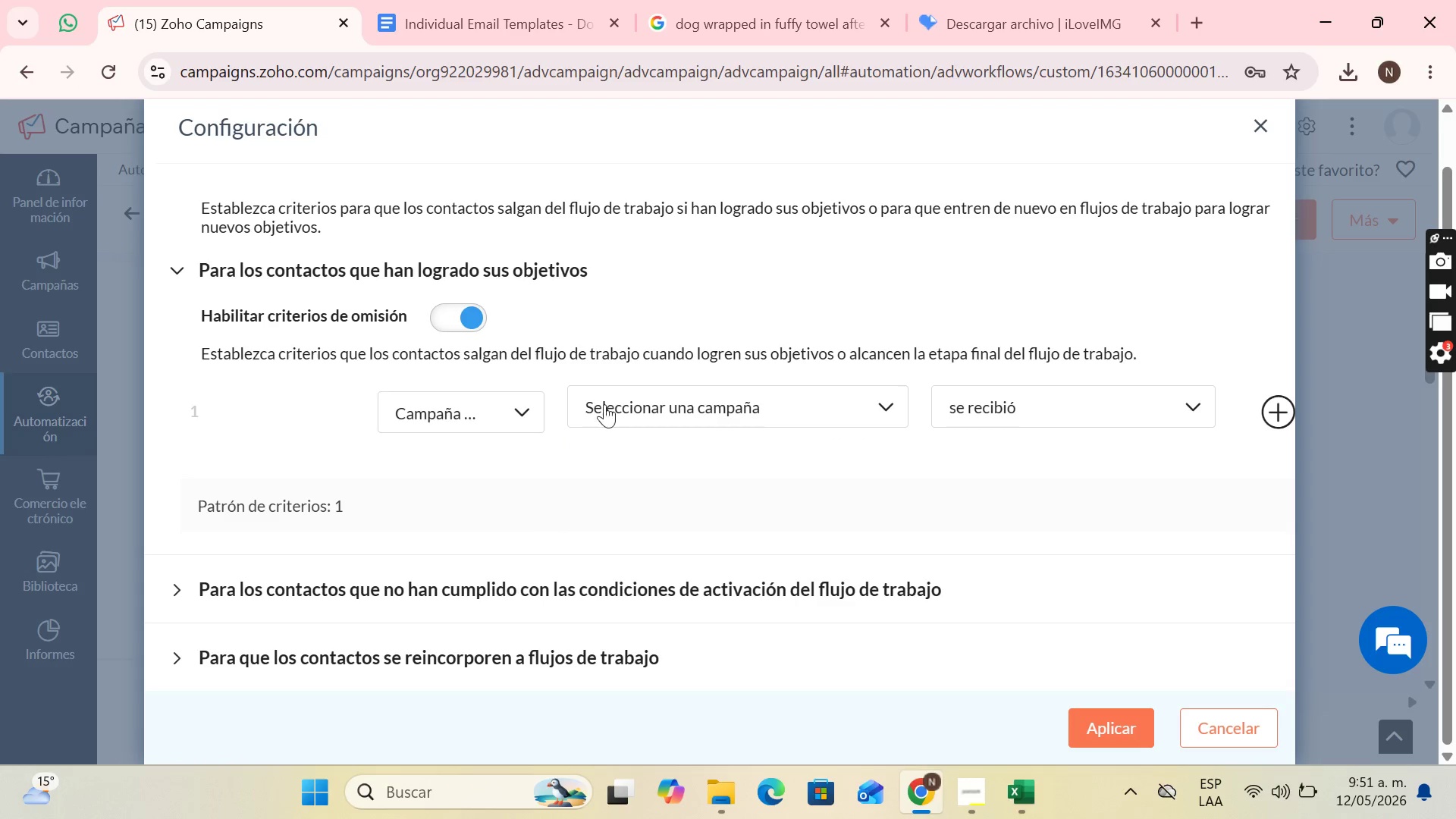 
left_click([512, 410])
 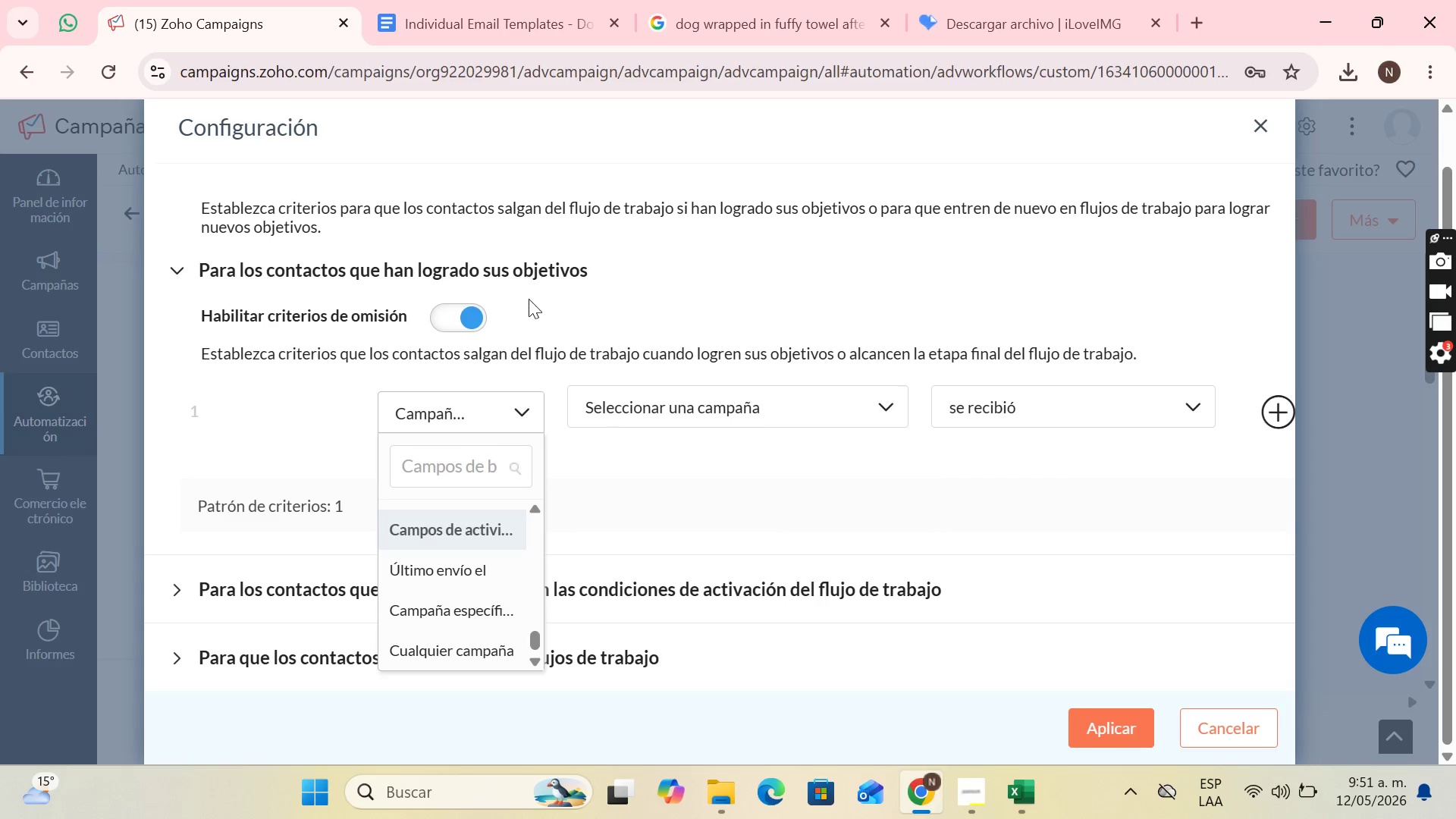 
left_click([482, 309])
 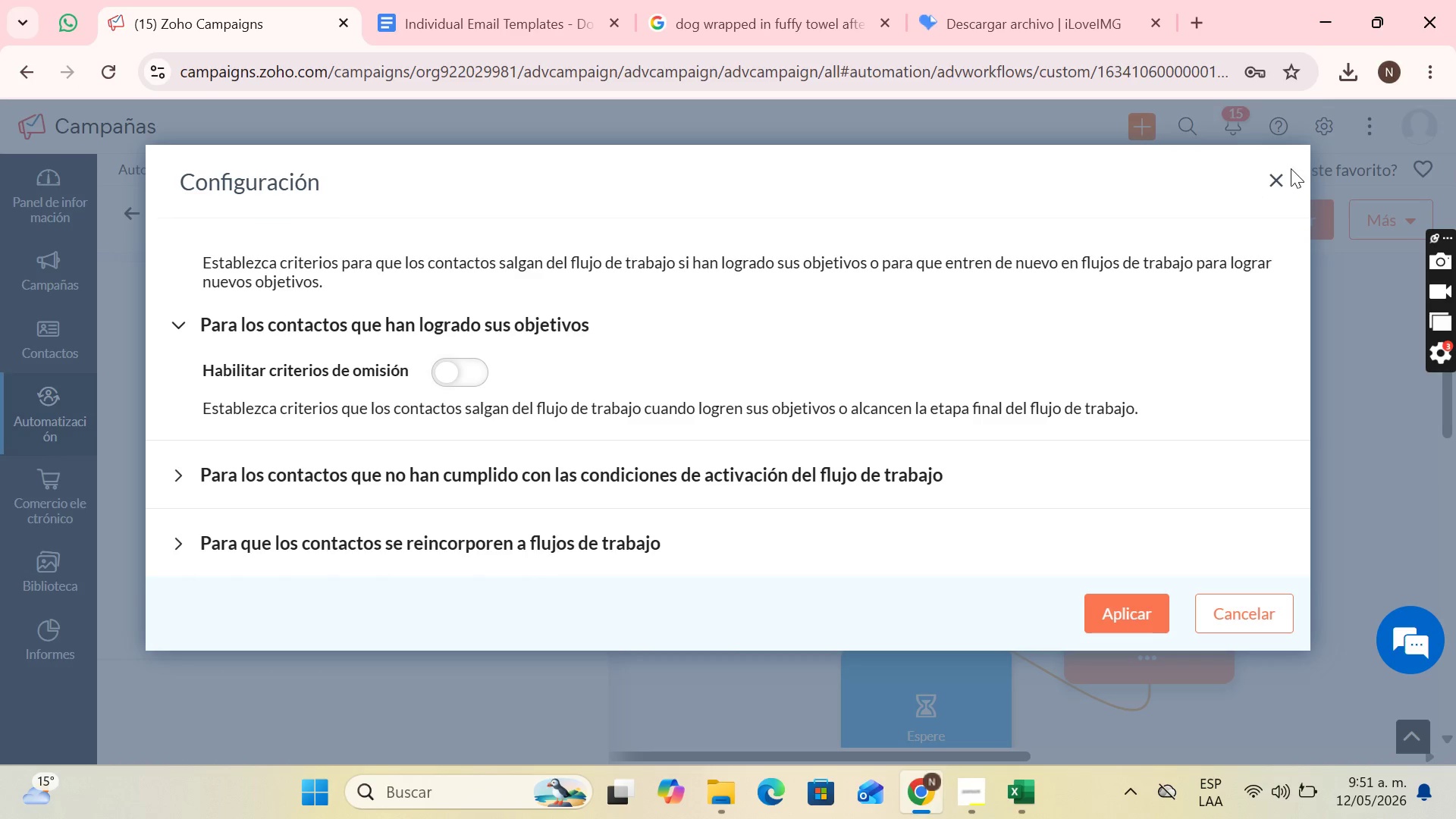 
double_click([1279, 179])
 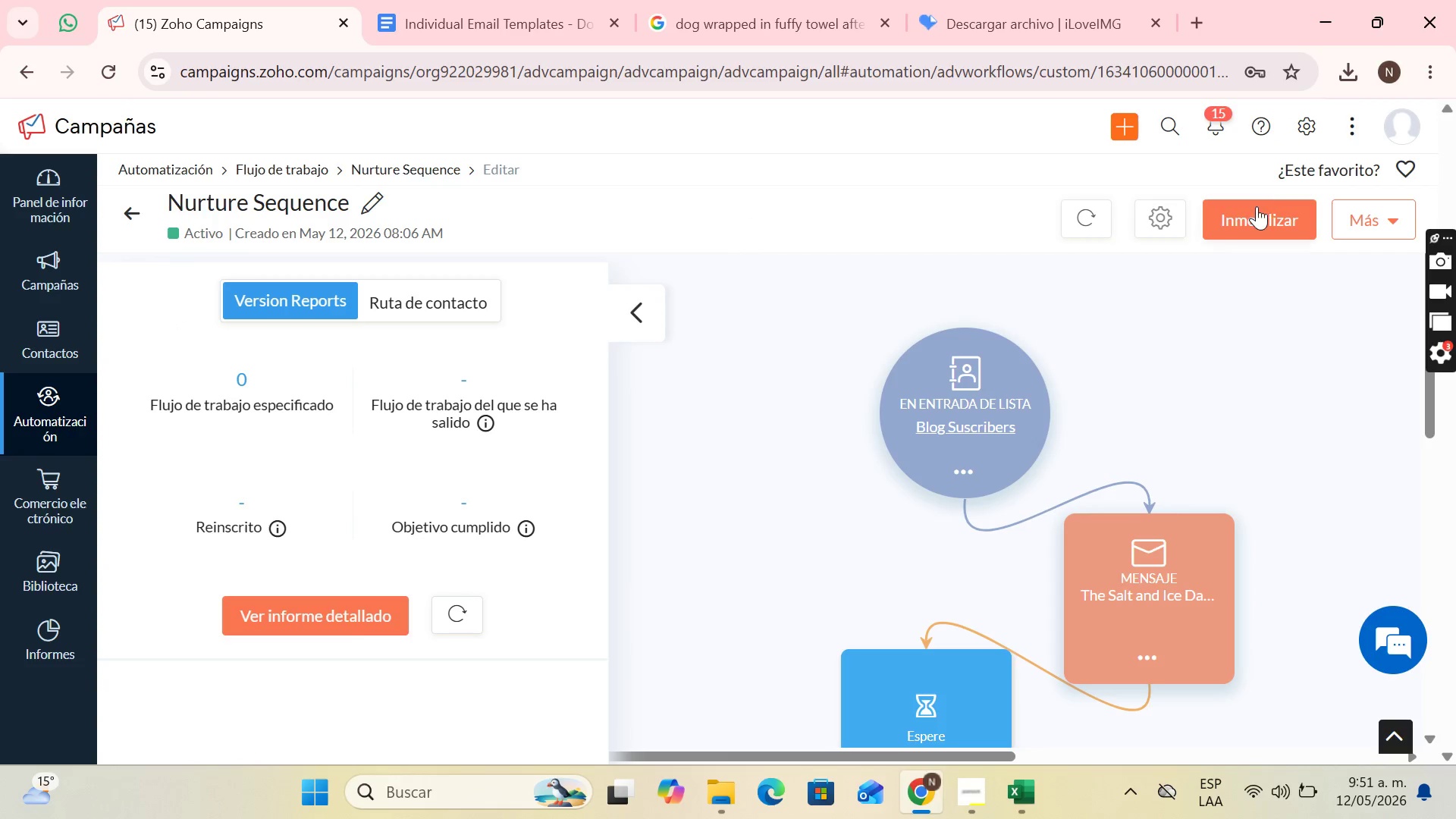 
left_click([1257, 206])
 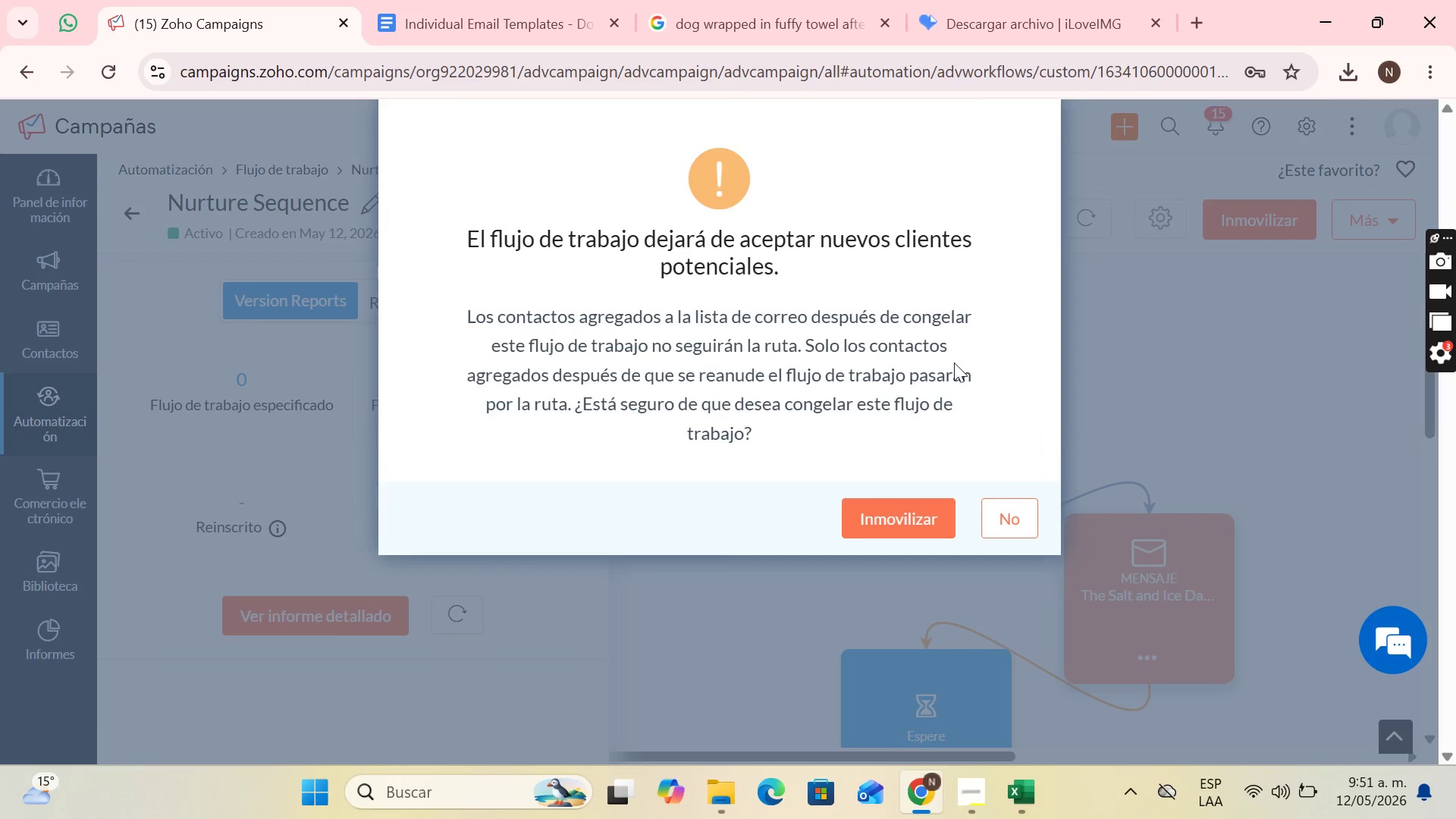 
left_click([887, 504])
 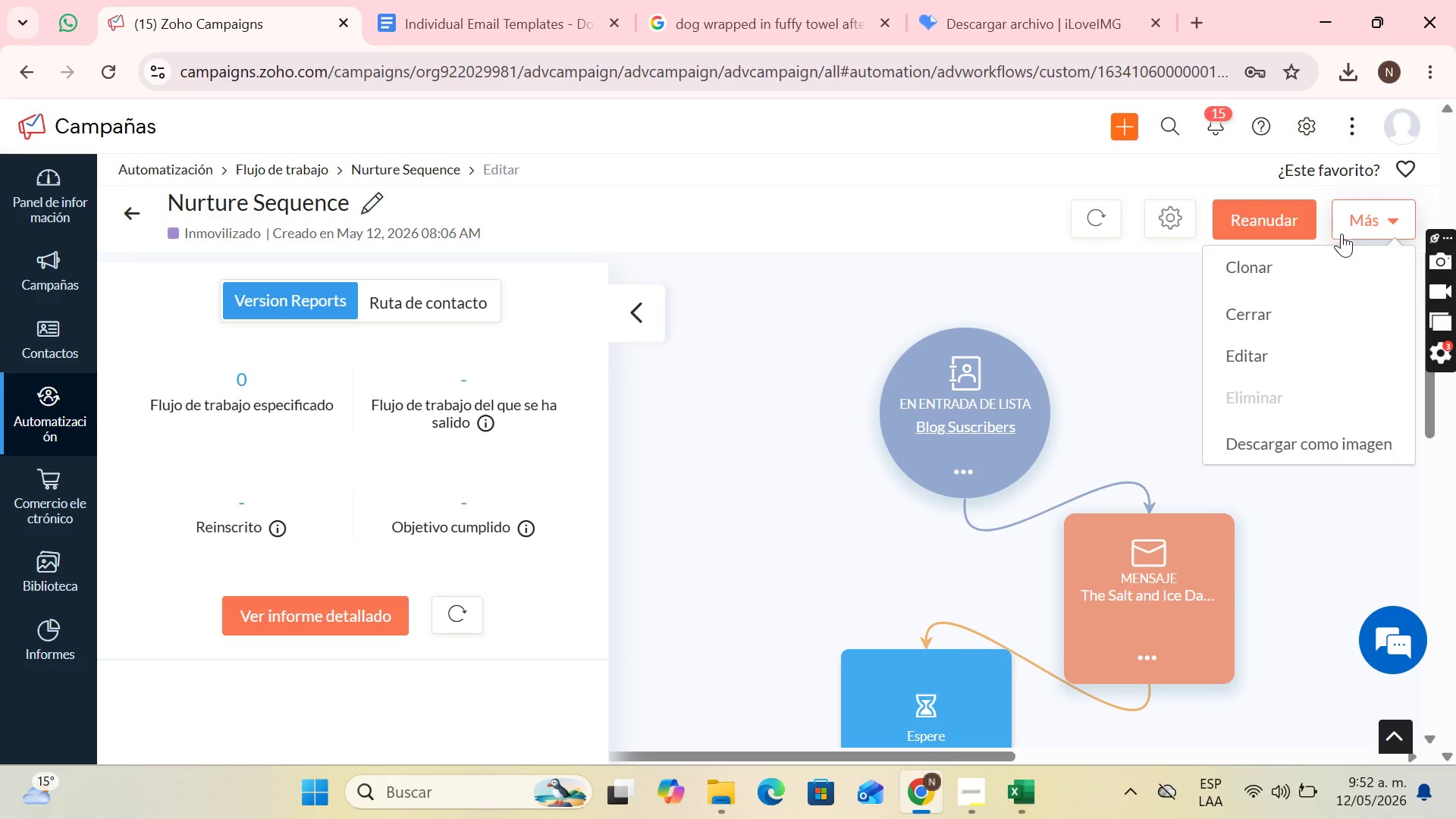 
left_click([1280, 357])
 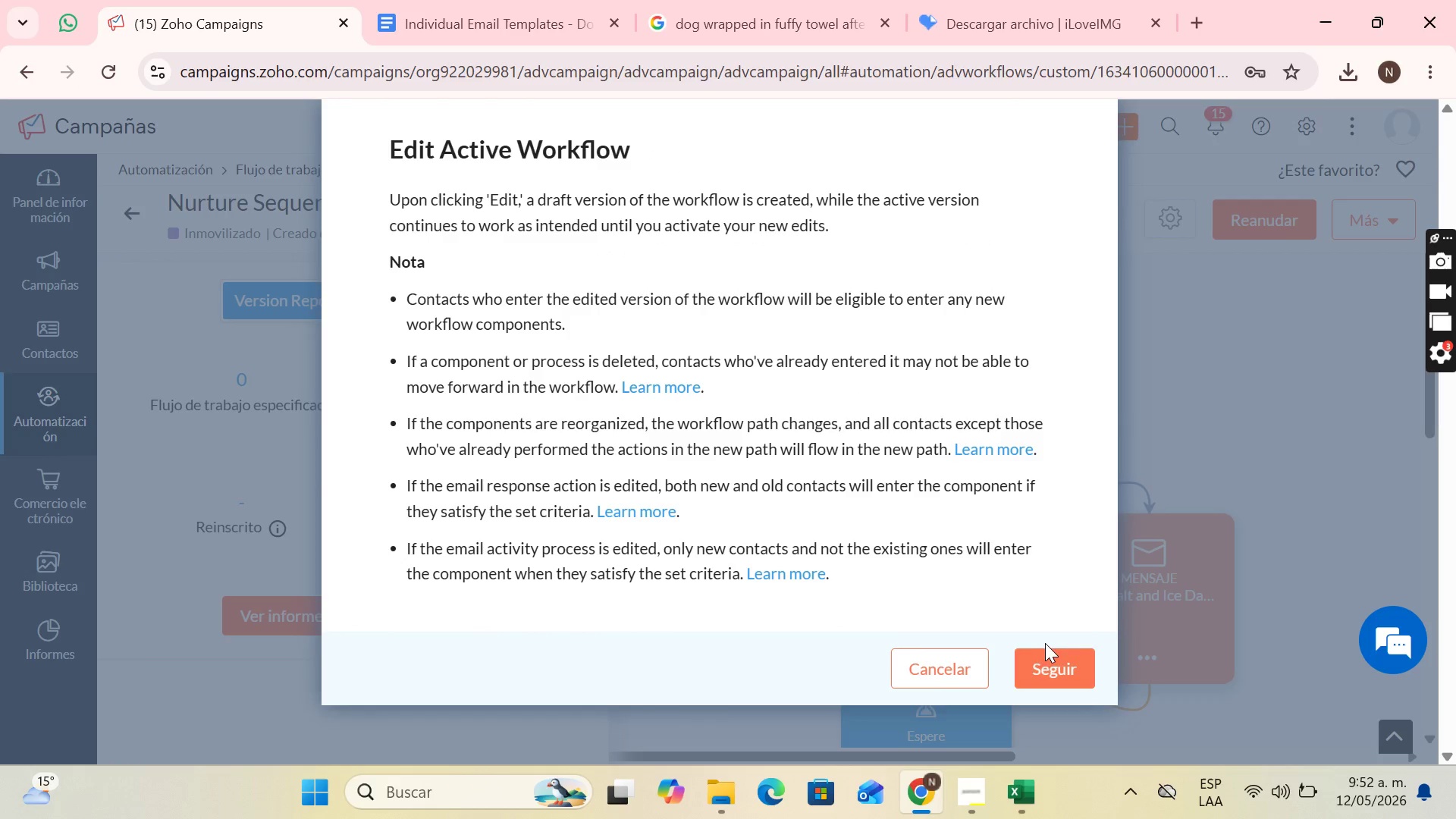 
left_click([1046, 657])
 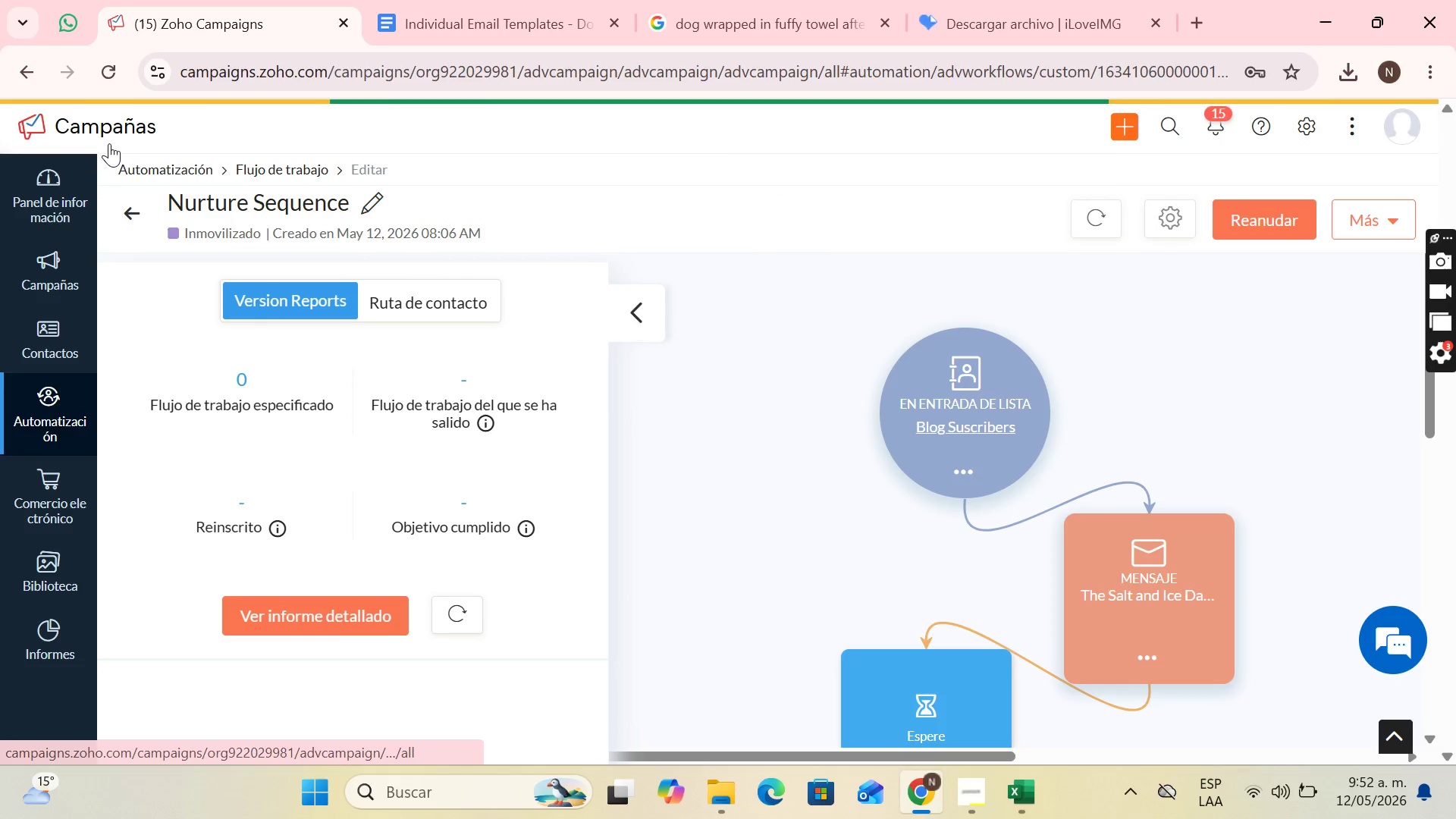 
wait(8.49)
 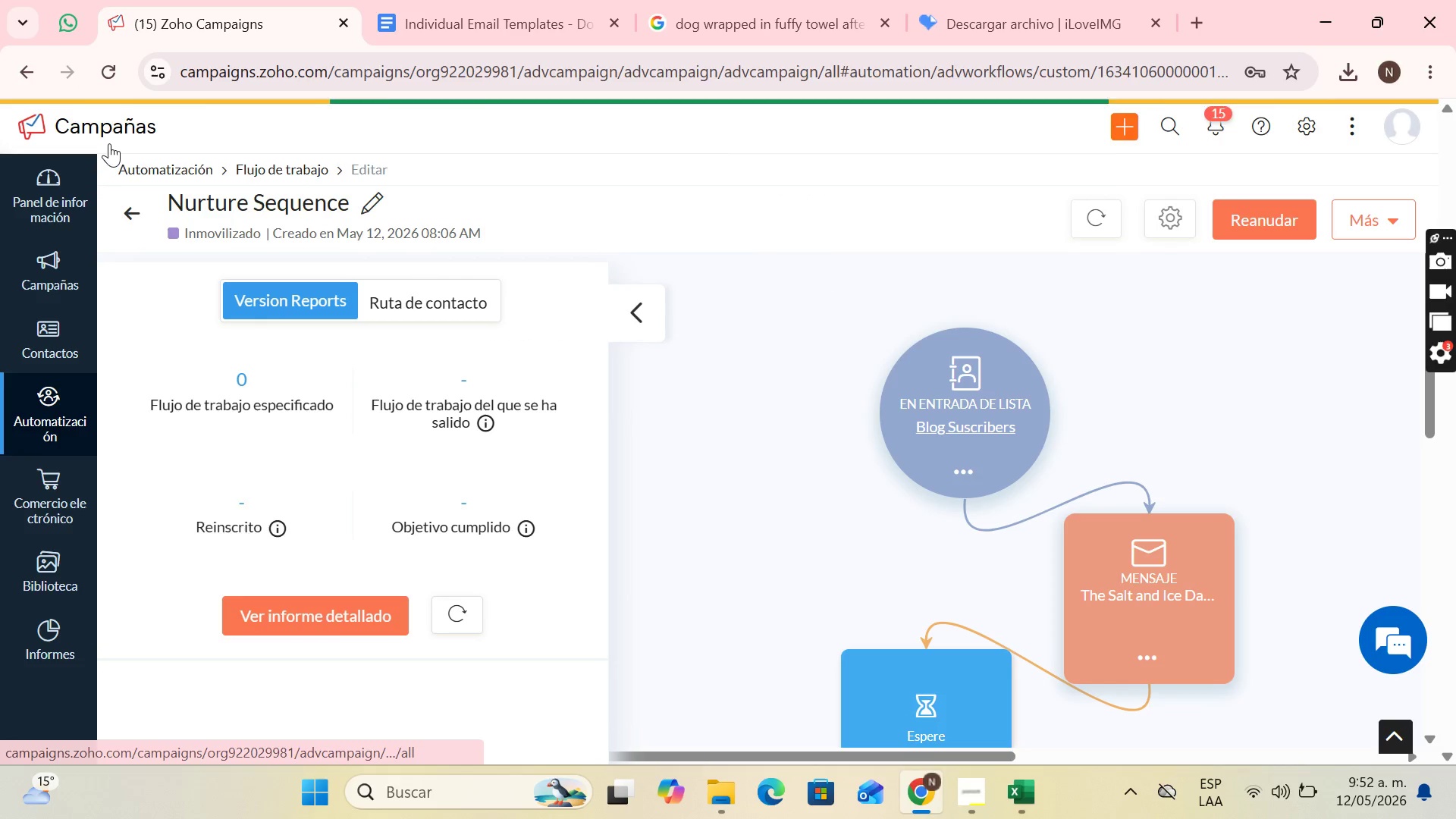 
left_click([336, 30])
 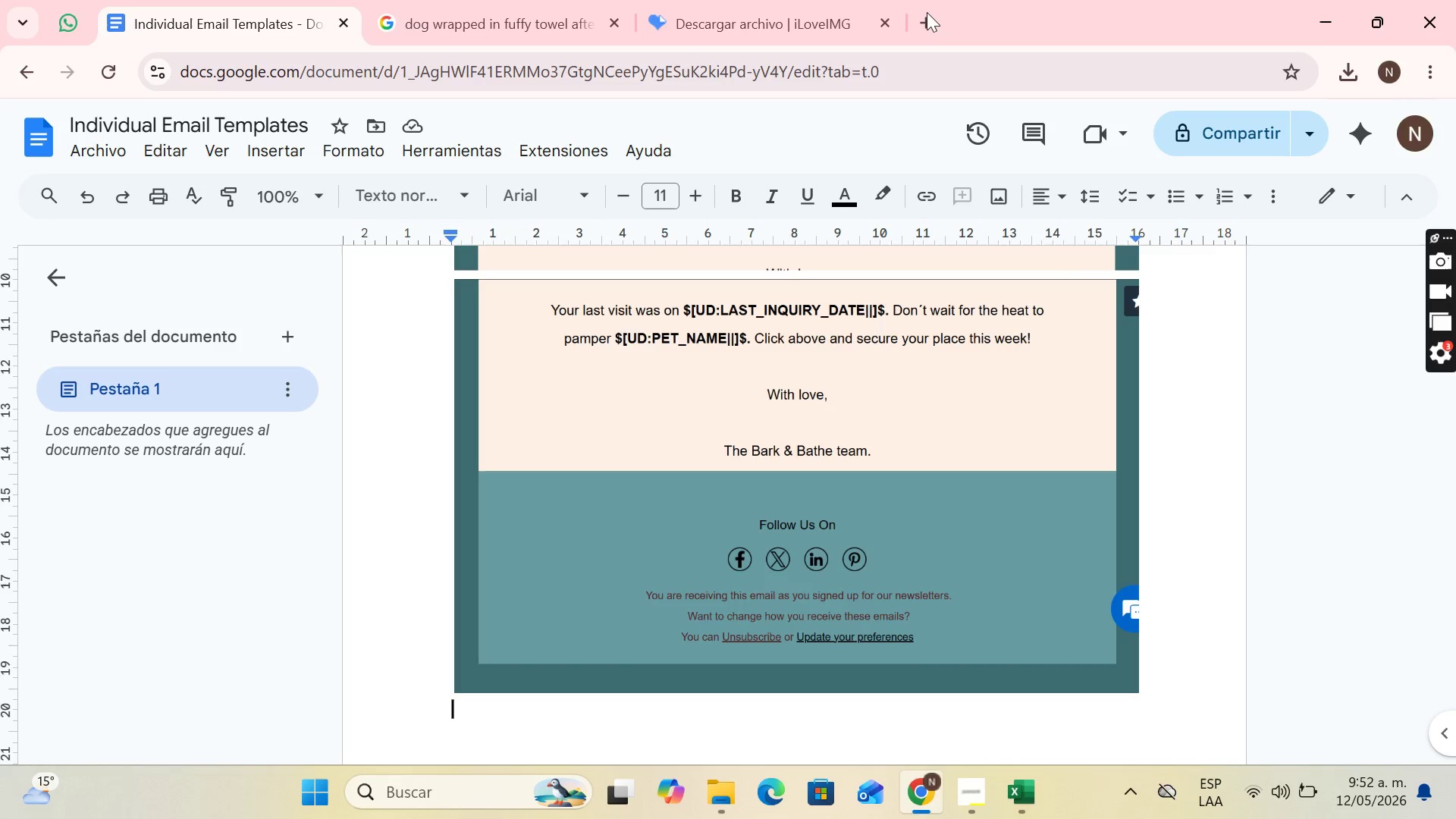 
left_click([926, 13])
 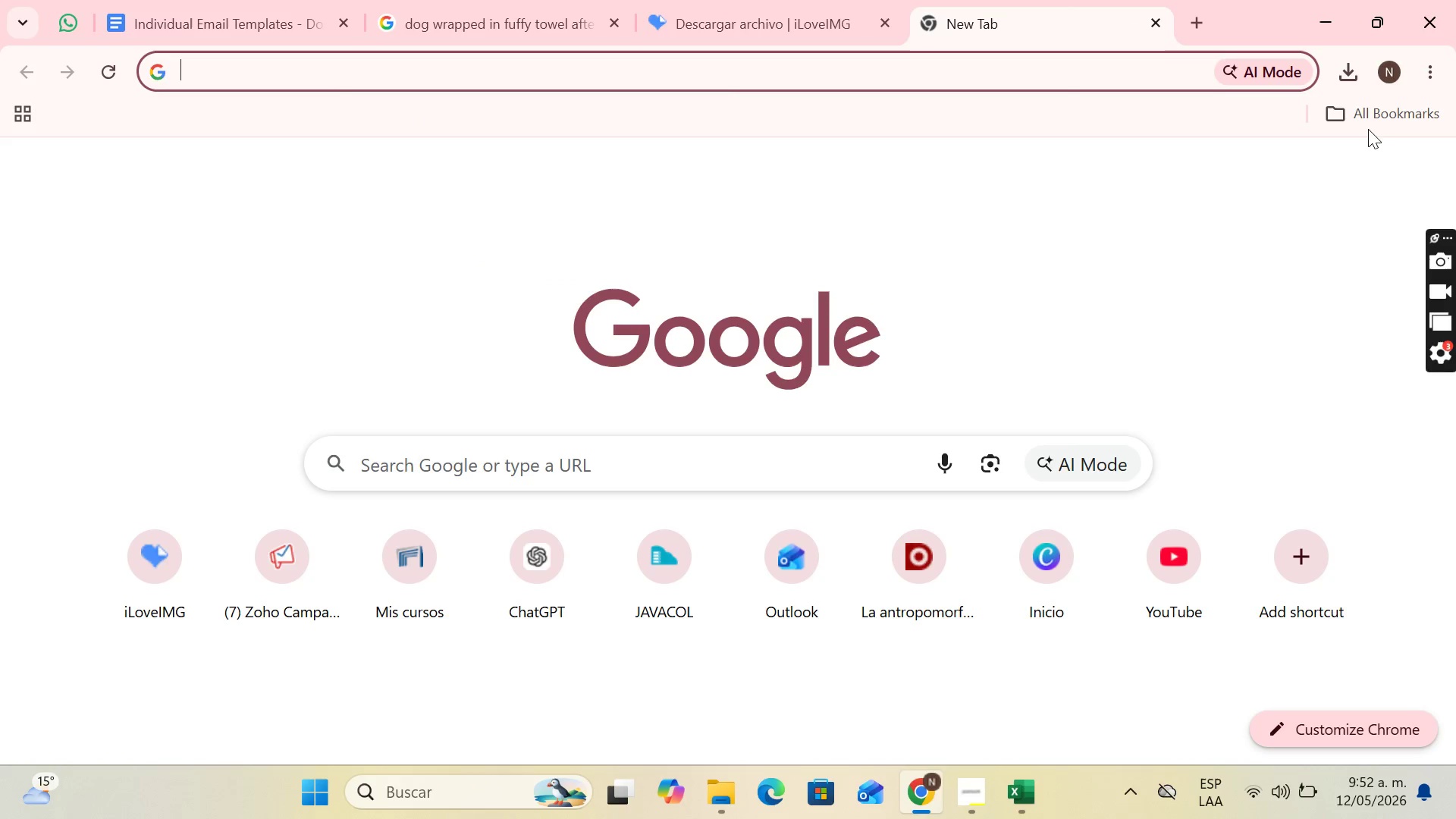 
left_click([1366, 129])
 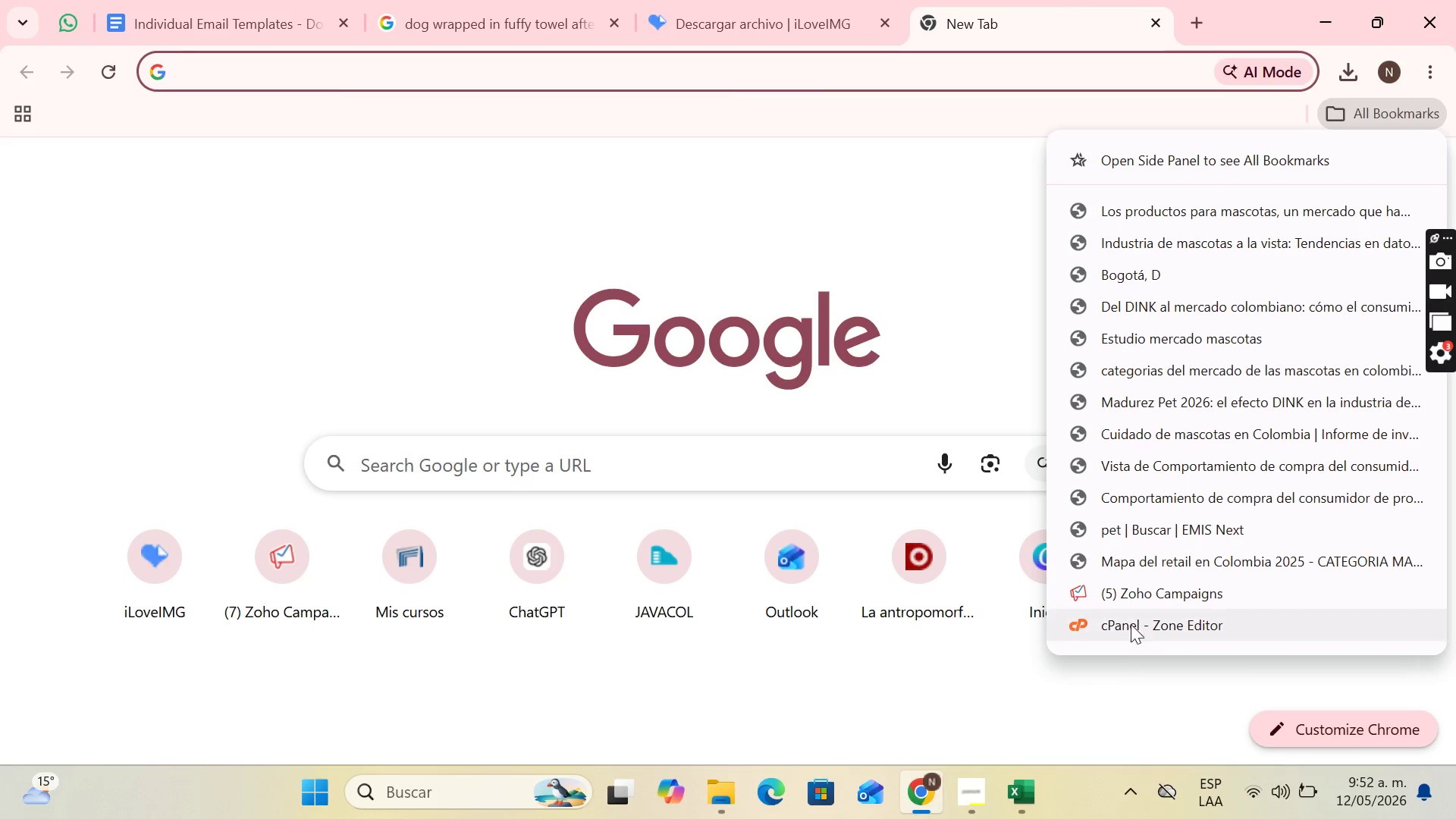 
left_click([1131, 602])
 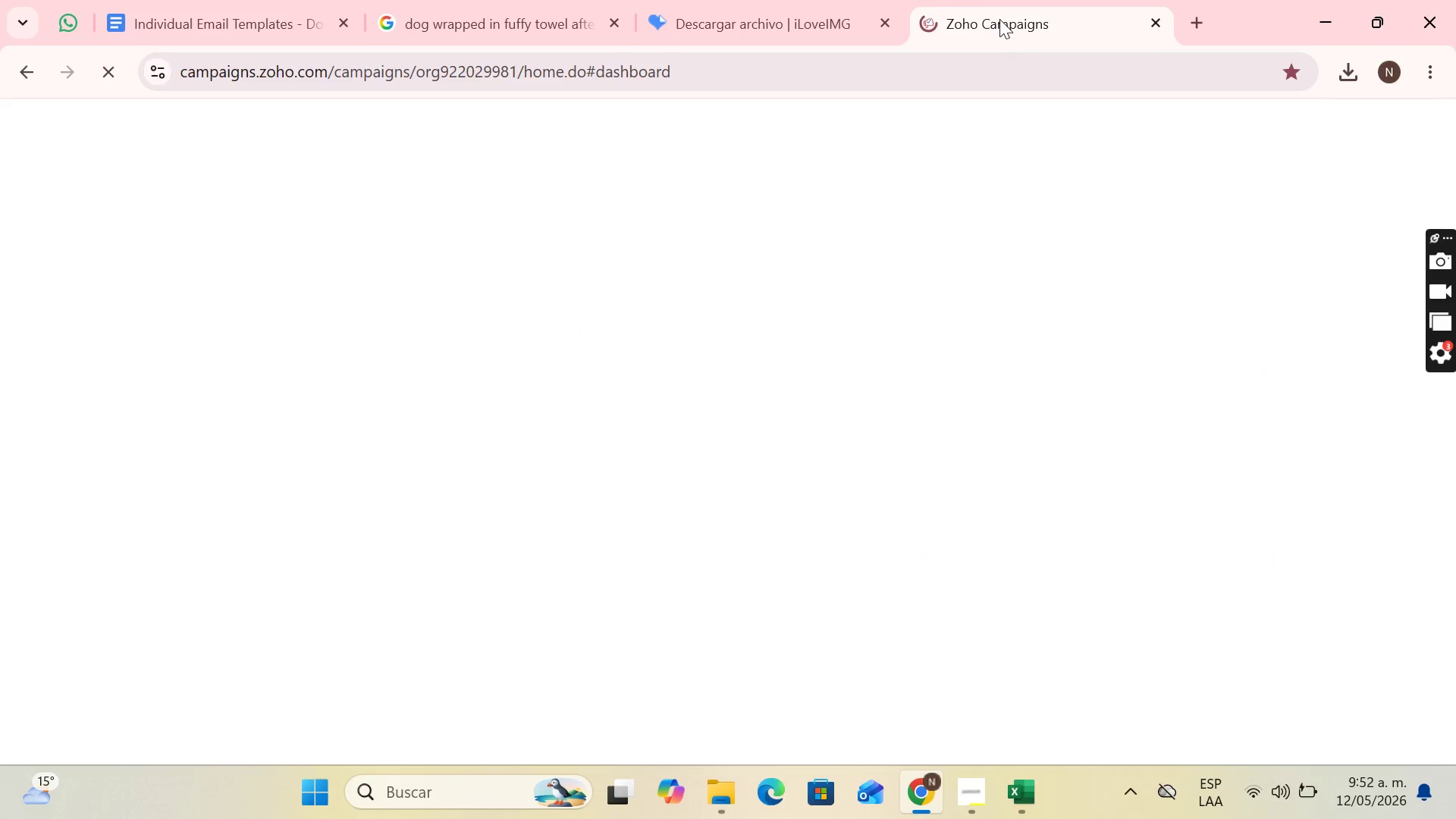 
left_click_drag(start_coordinate=[999, 19], to_coordinate=[104, 0])
 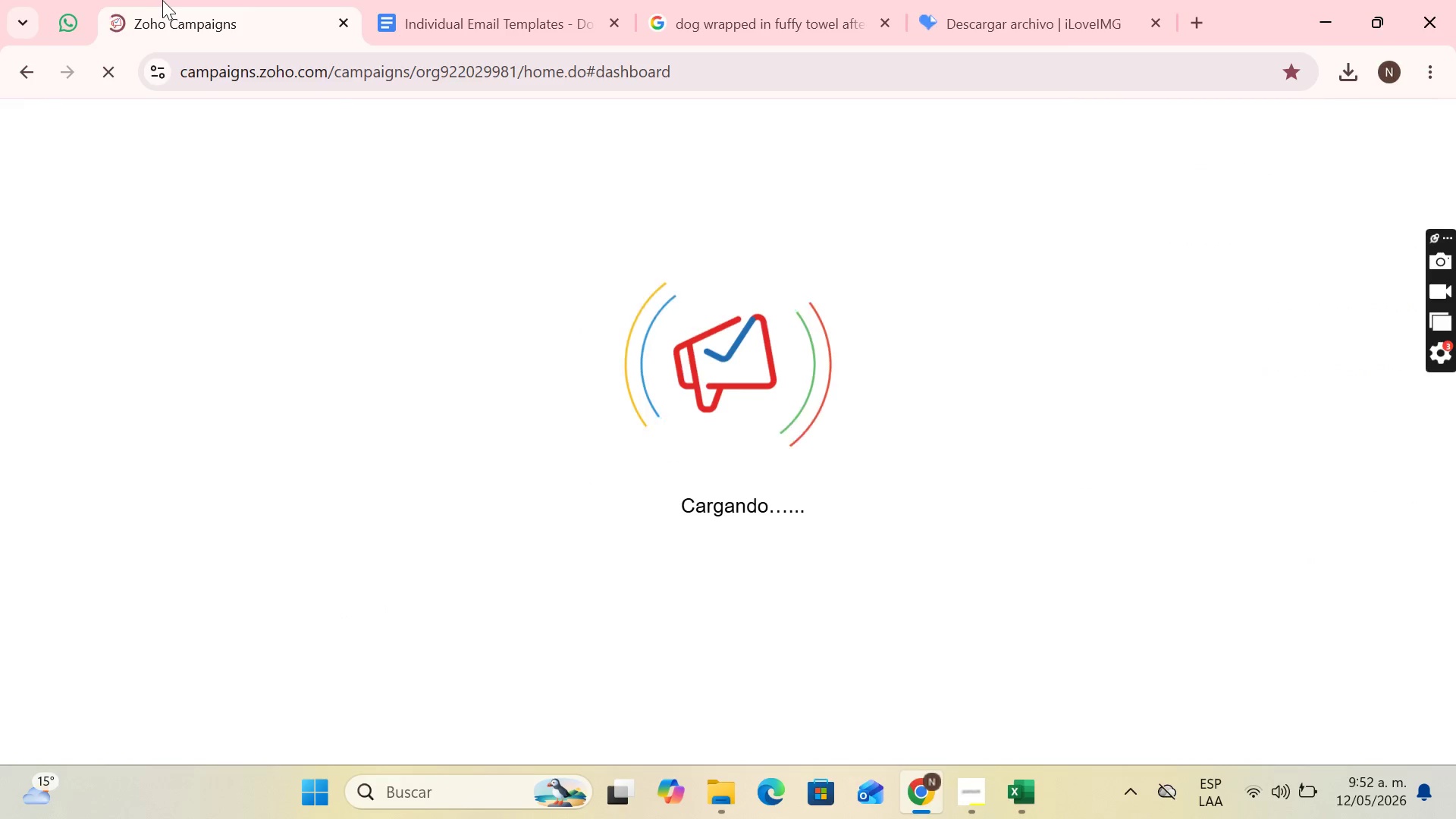 
mouse_move([199, 0])
 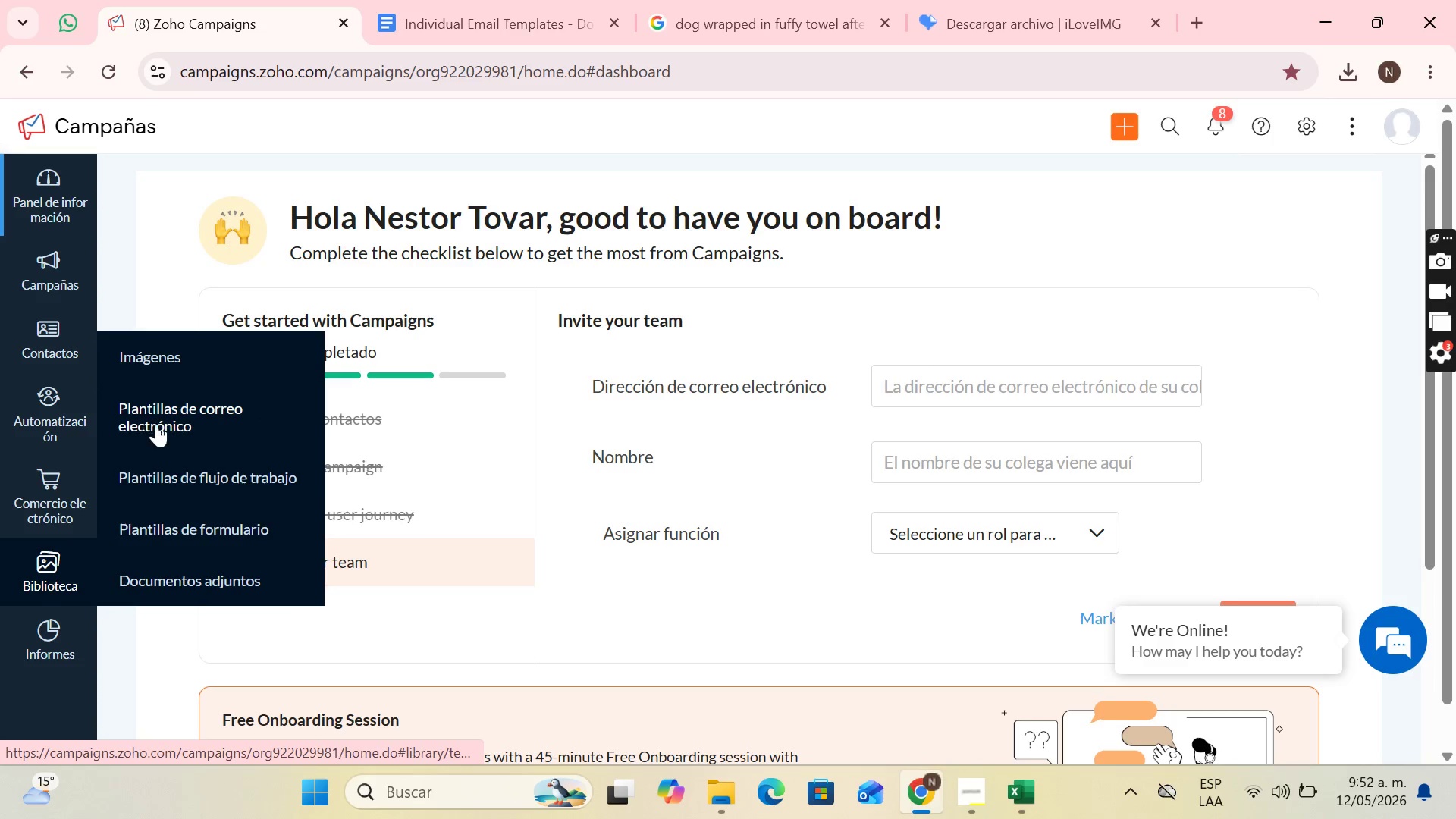 
left_click([180, 408])
 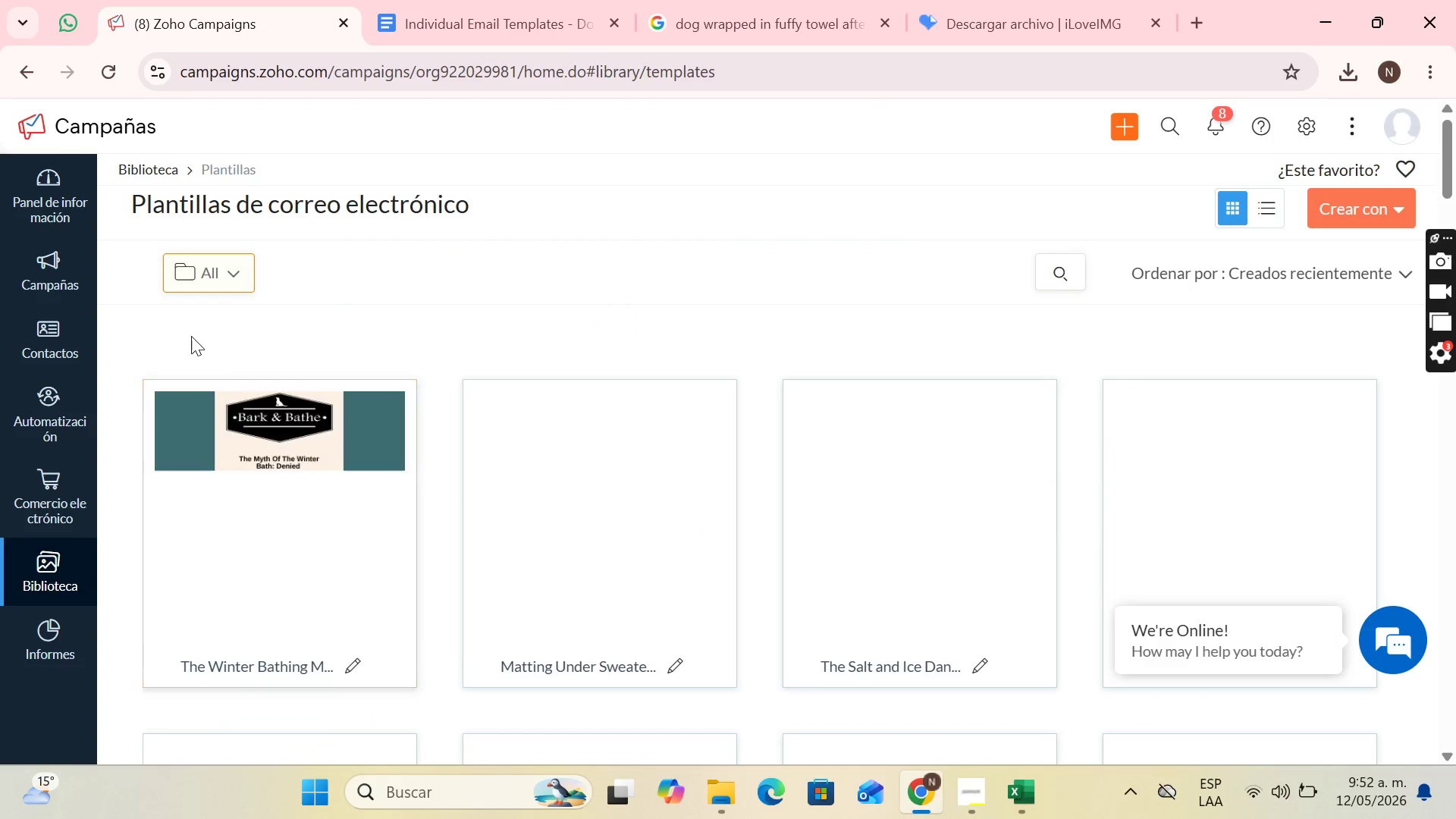 
scroll: coordinate [1006, 412], scroll_direction: down, amount: 18.0
 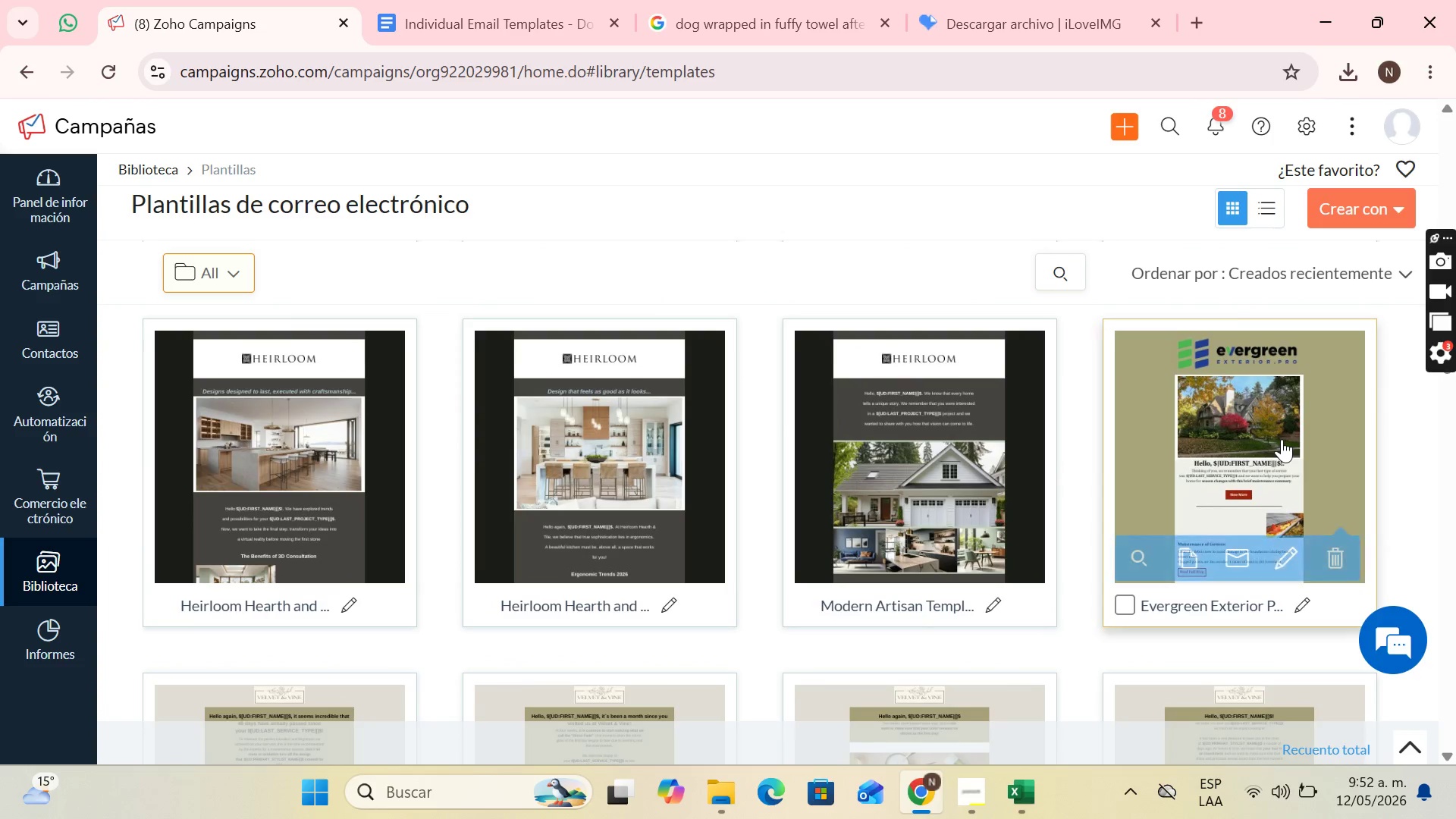 
scroll: coordinate [805, 405], scroll_direction: up, amount: 20.0
 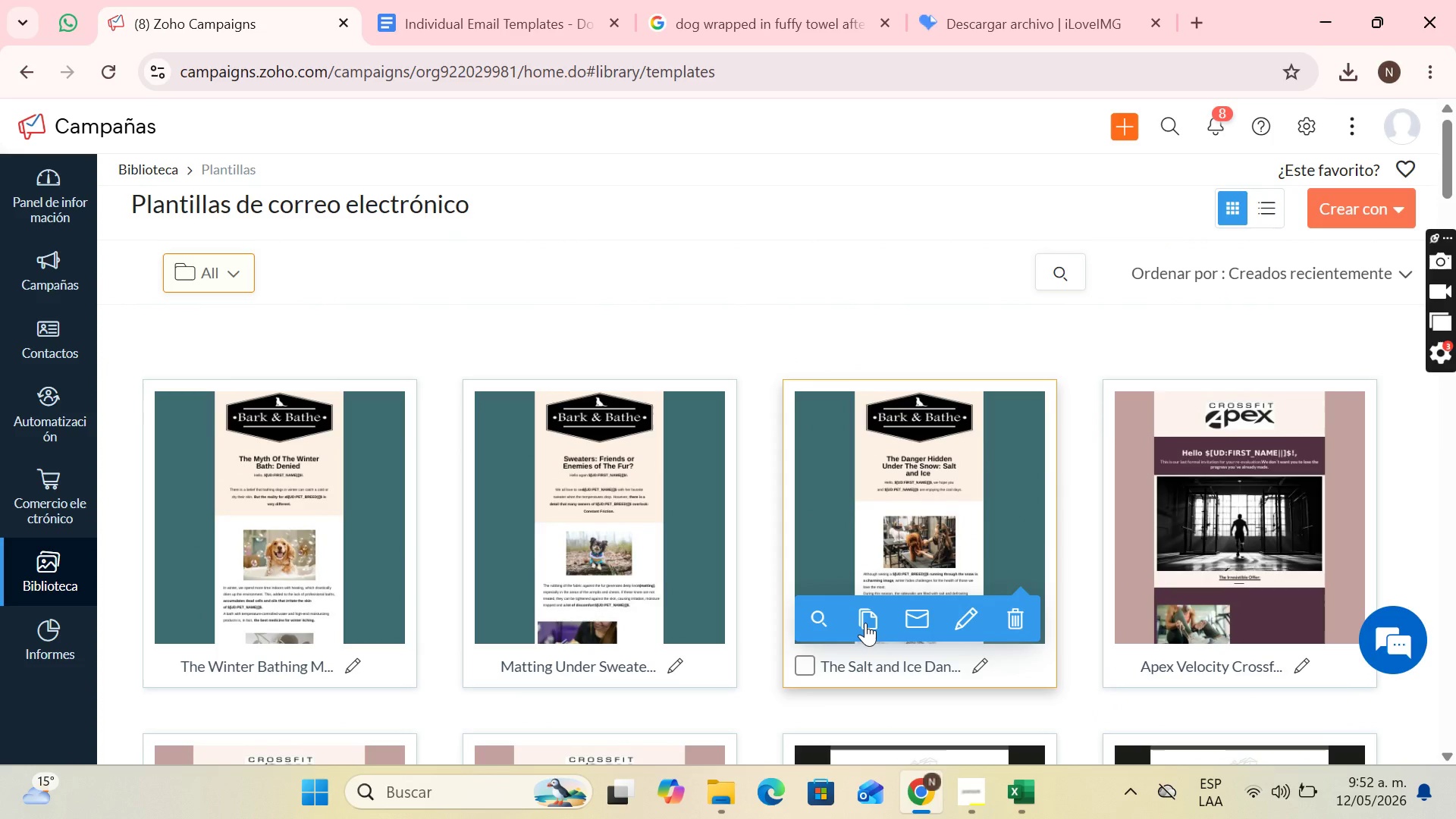 
wait(7.85)
 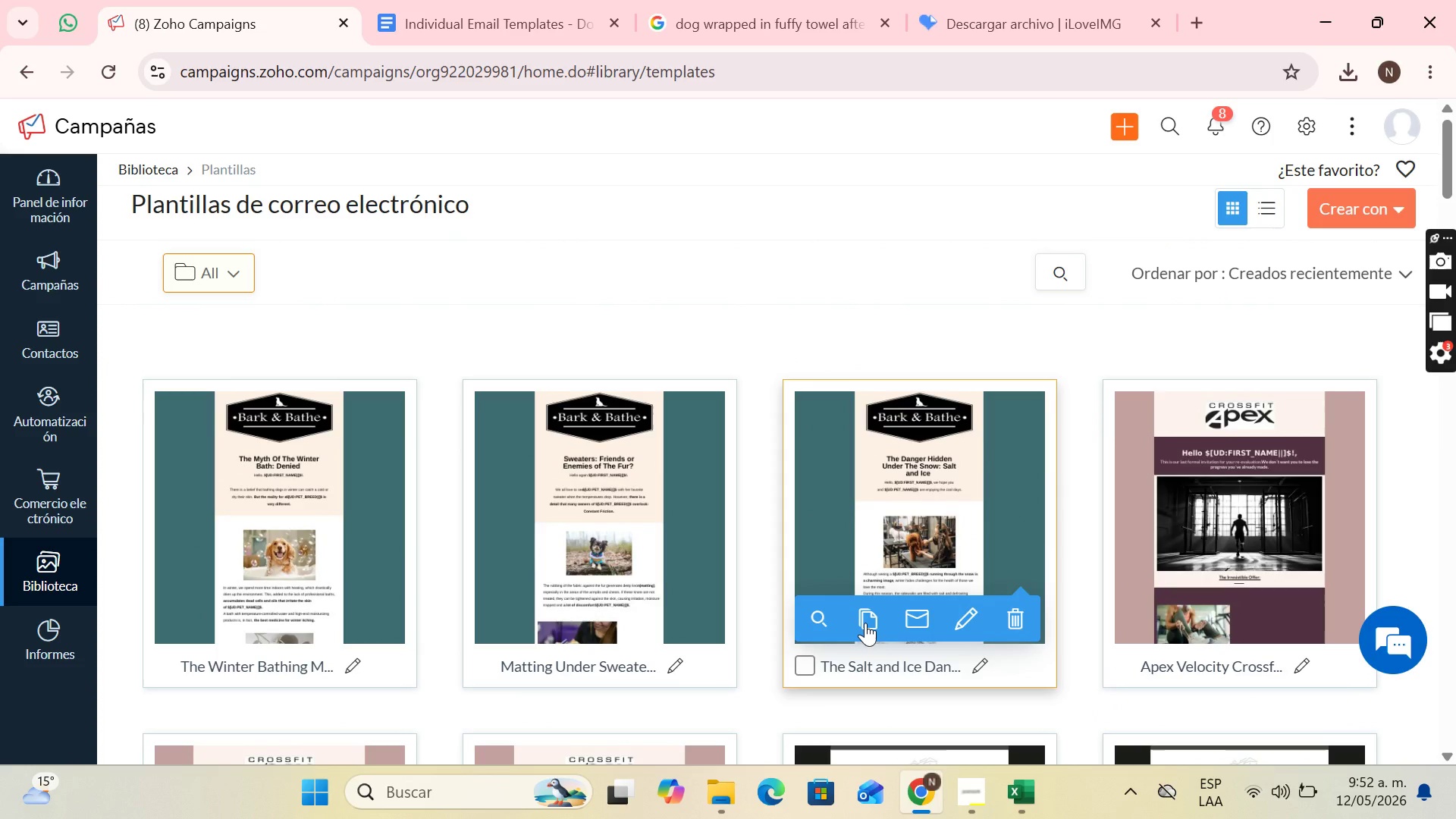 
left_click([492, 662])
 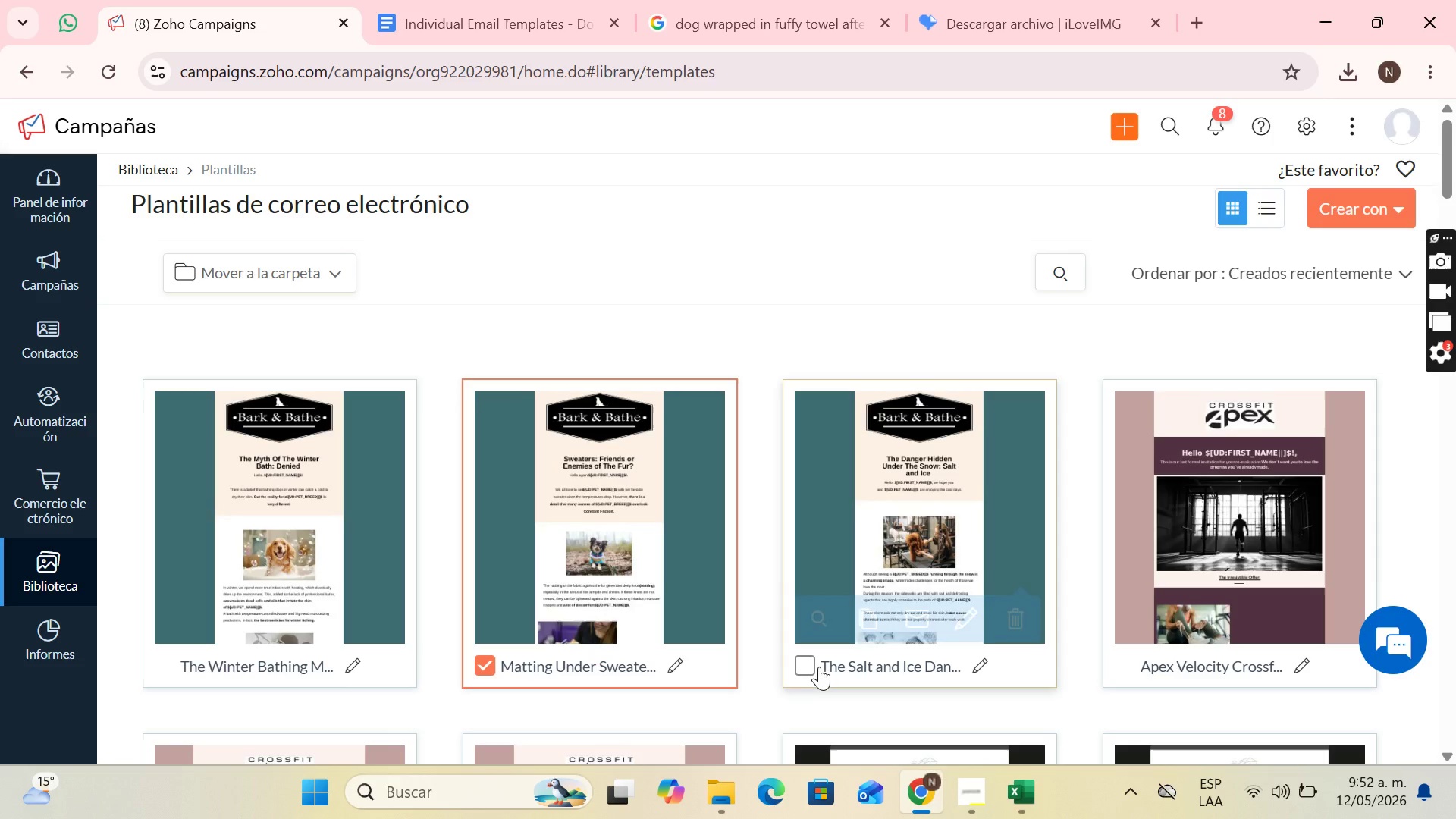 
left_click([807, 663])
 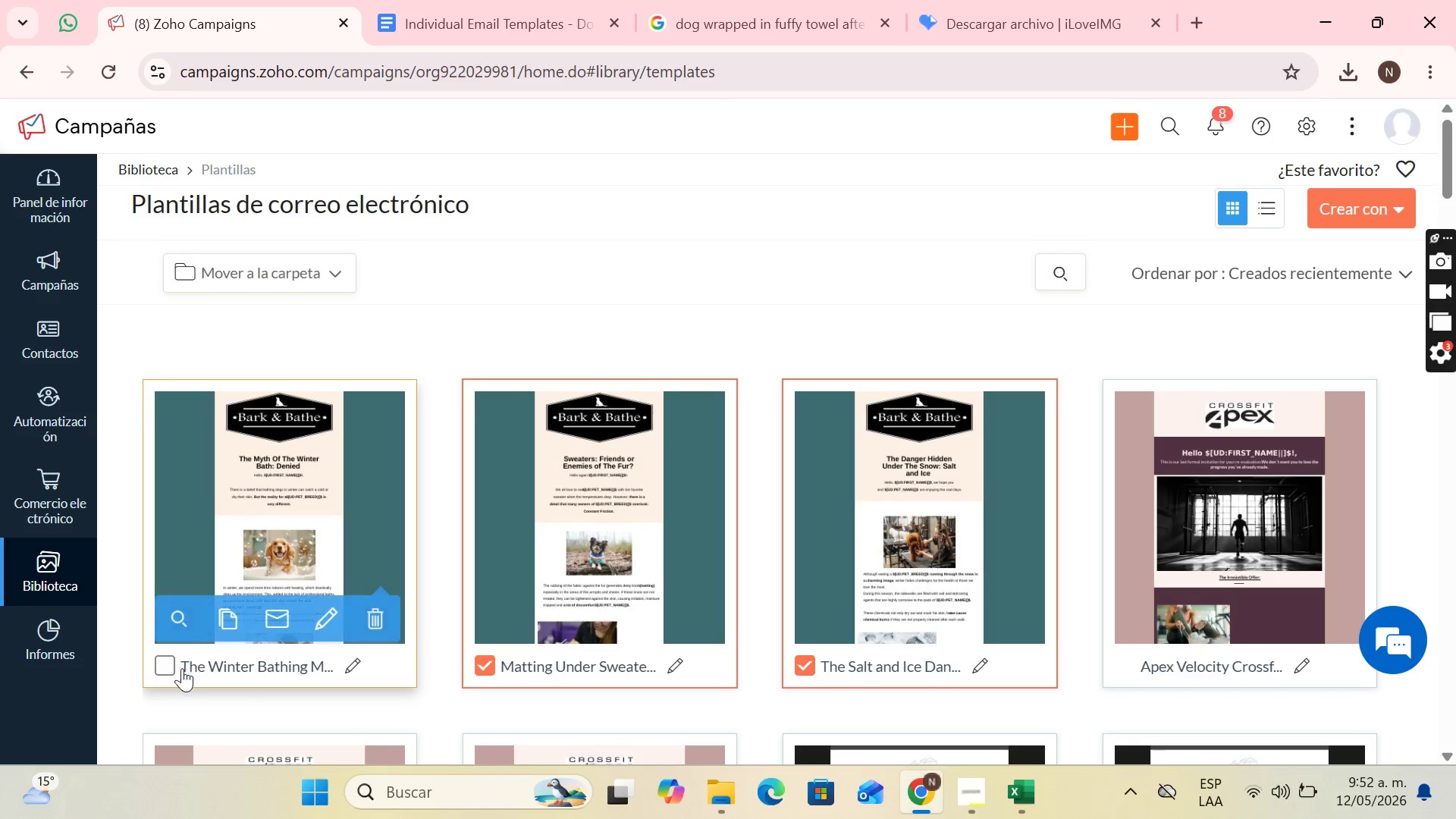 
left_click([168, 666])
 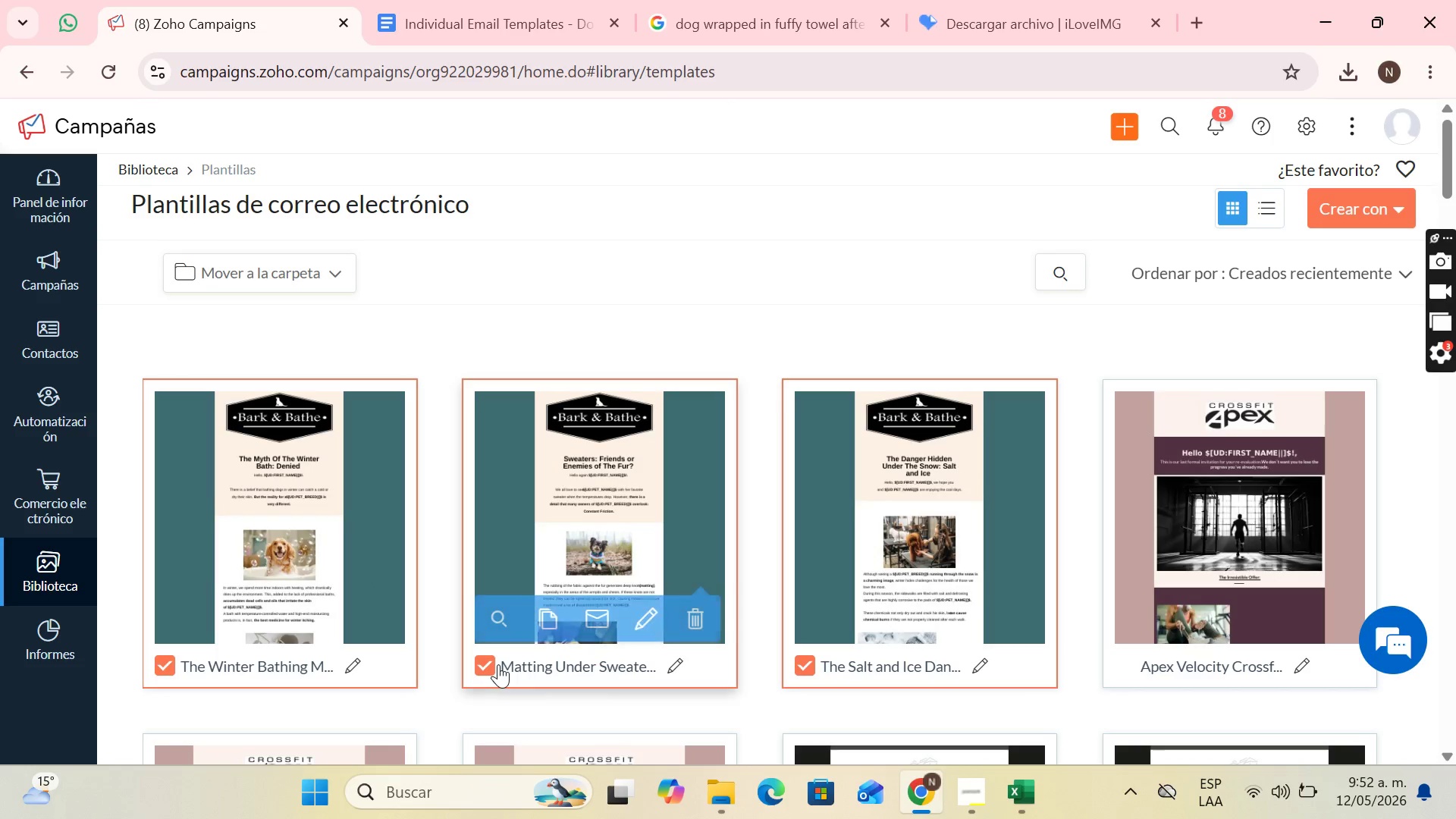 
left_click([486, 661])
 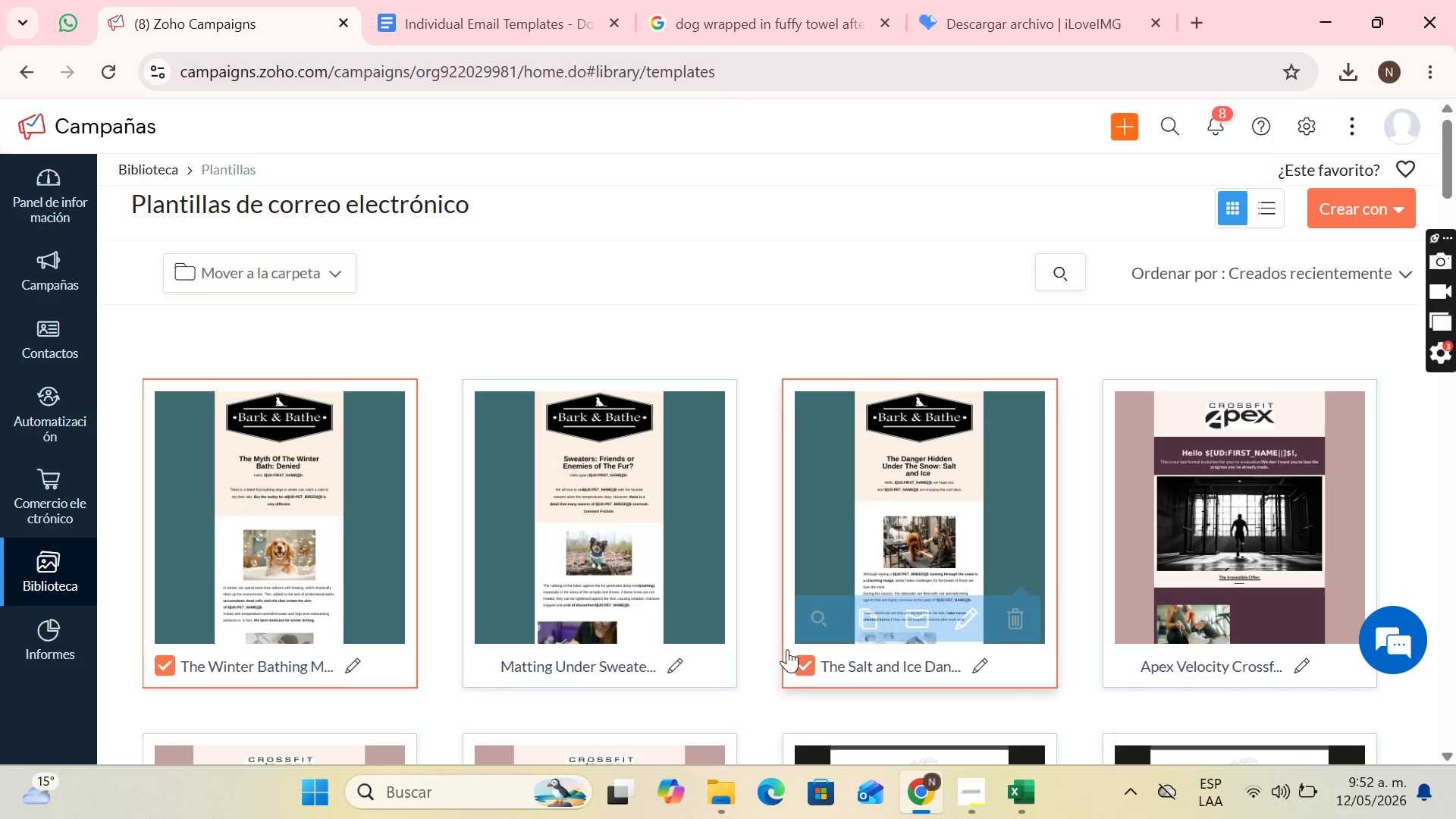 
left_click([795, 662])
 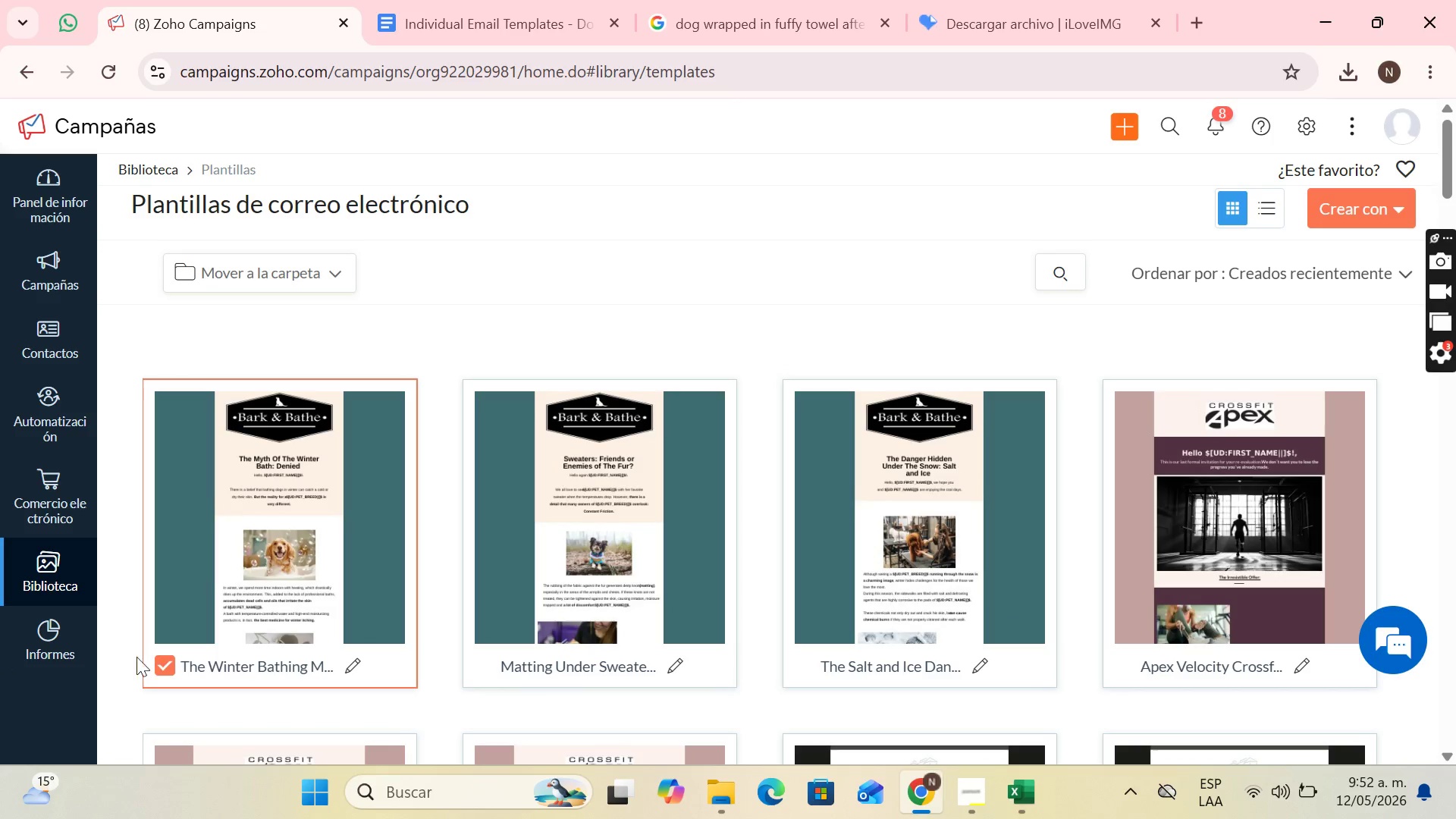 
left_click([166, 655])
 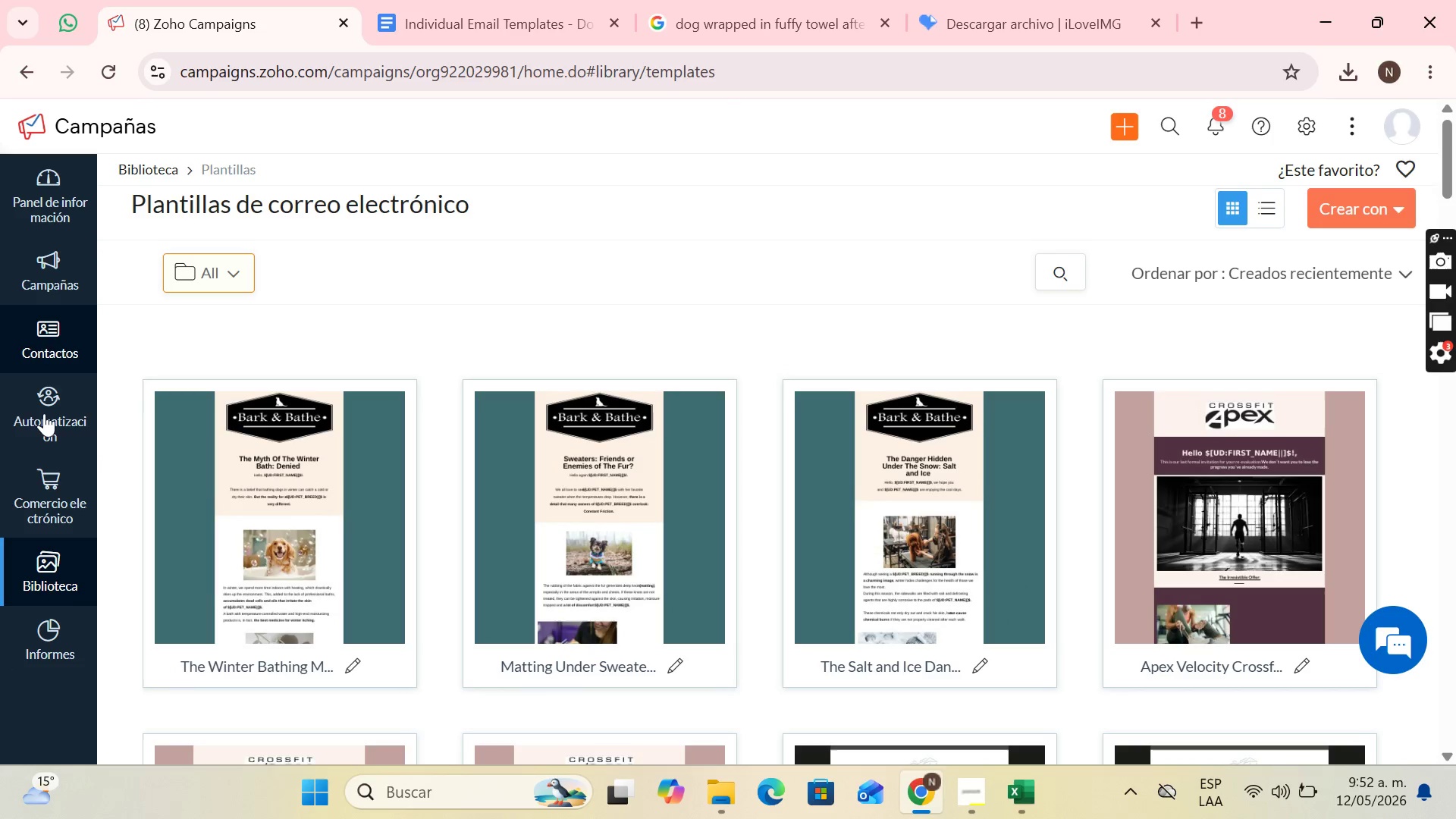 
left_click([45, 413])
 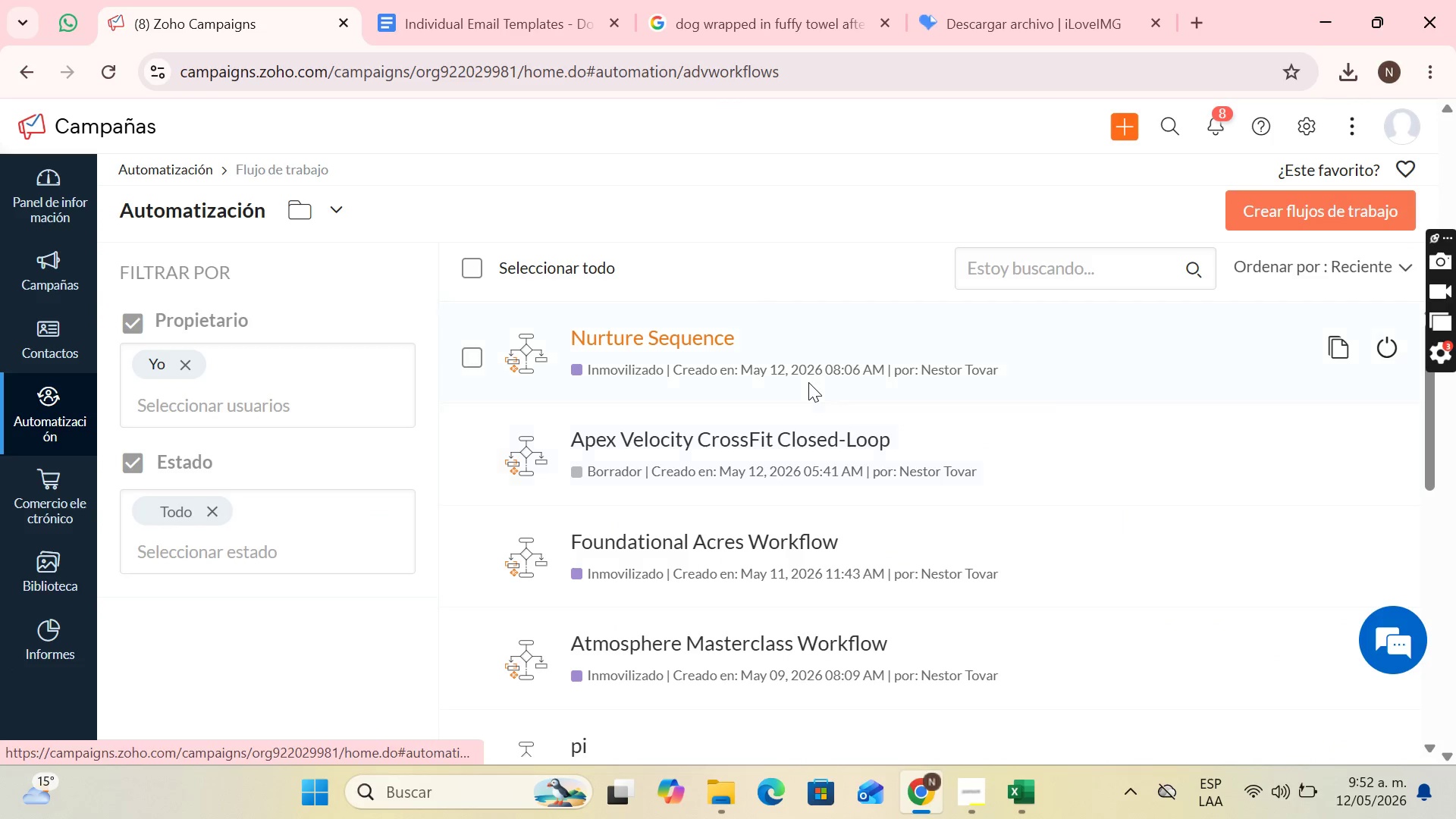 
left_click([680, 350])
 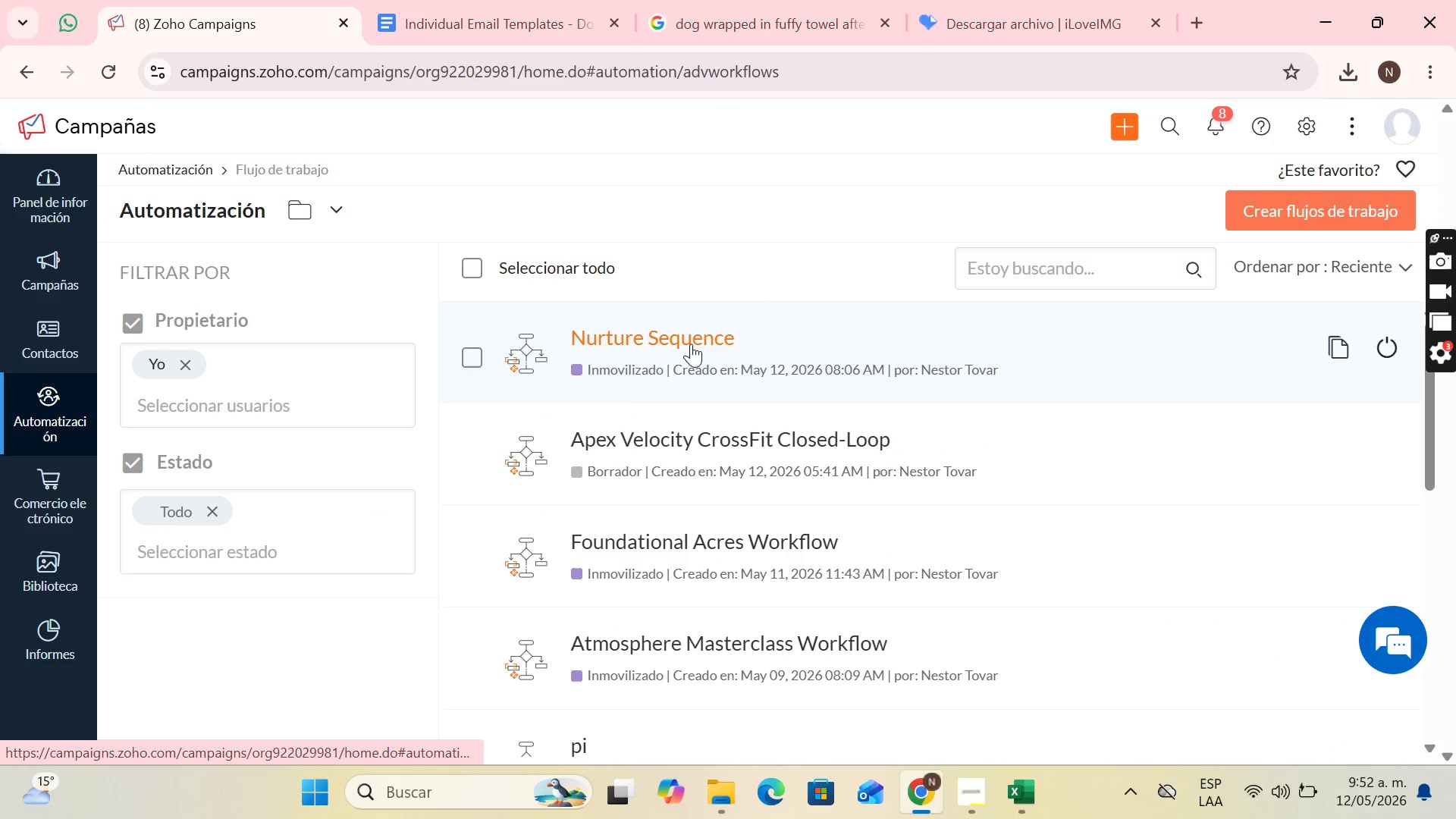 
left_click([691, 344])
 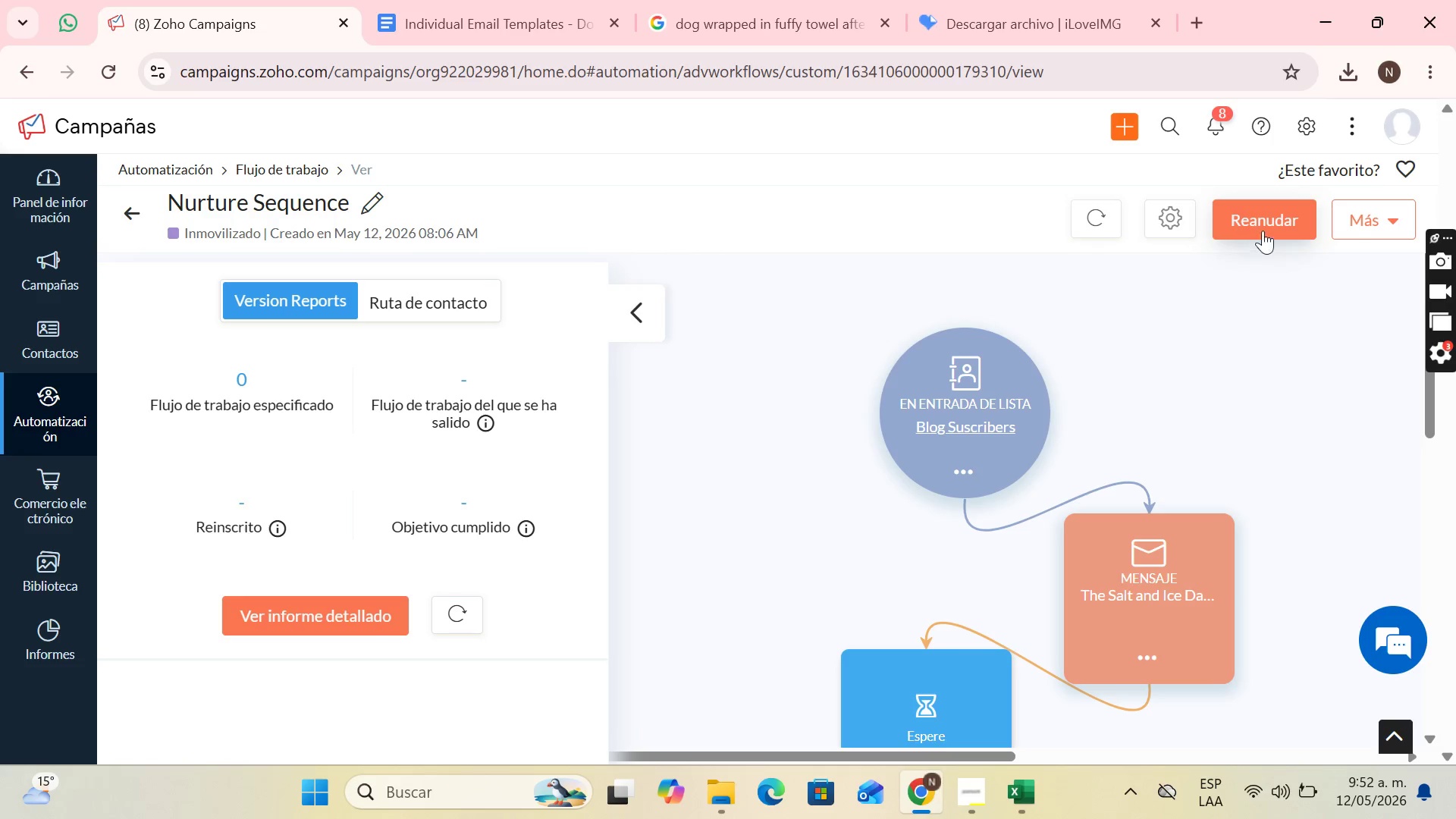 
left_click([1245, 344])
 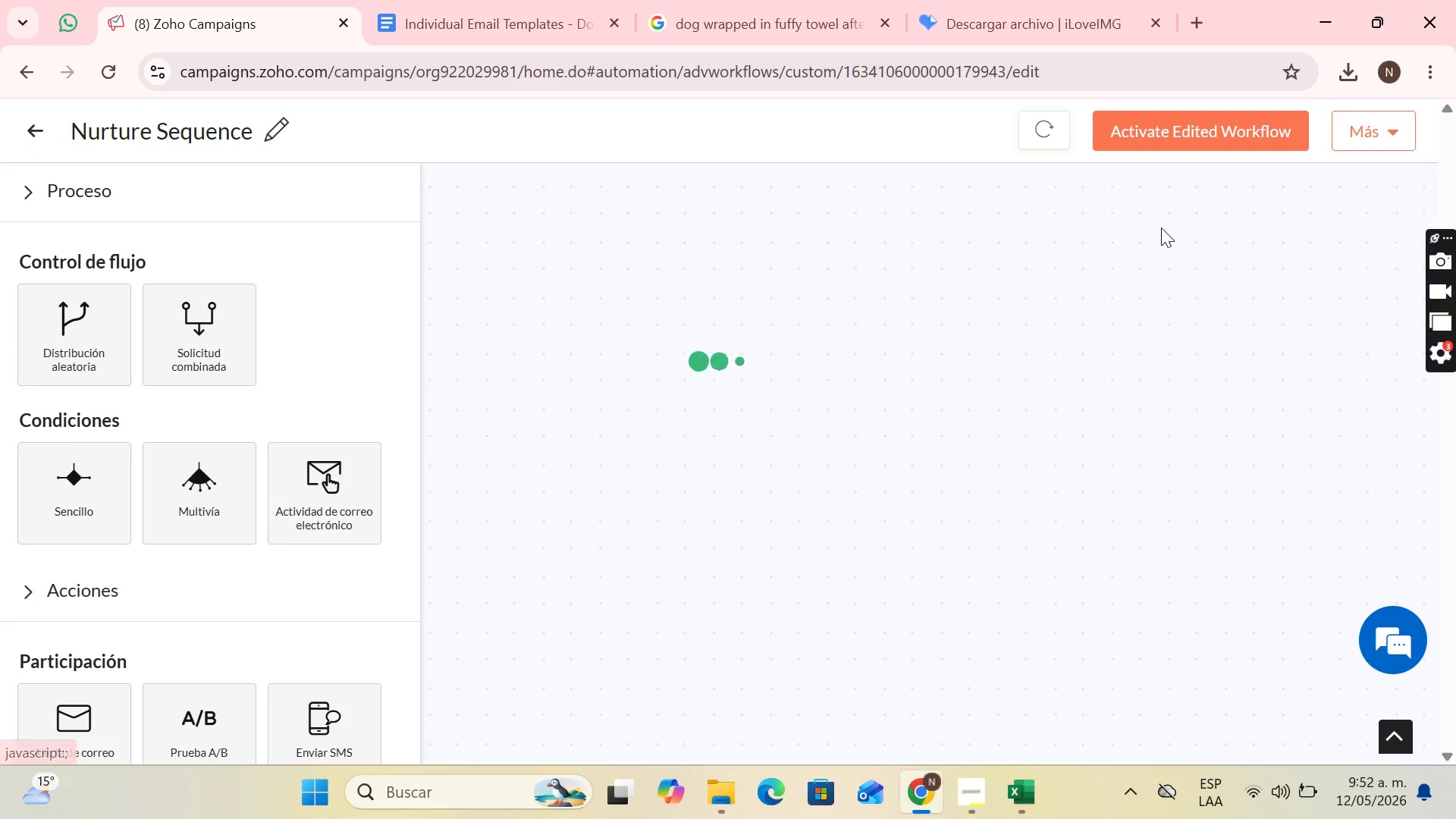 
wait(6.41)
 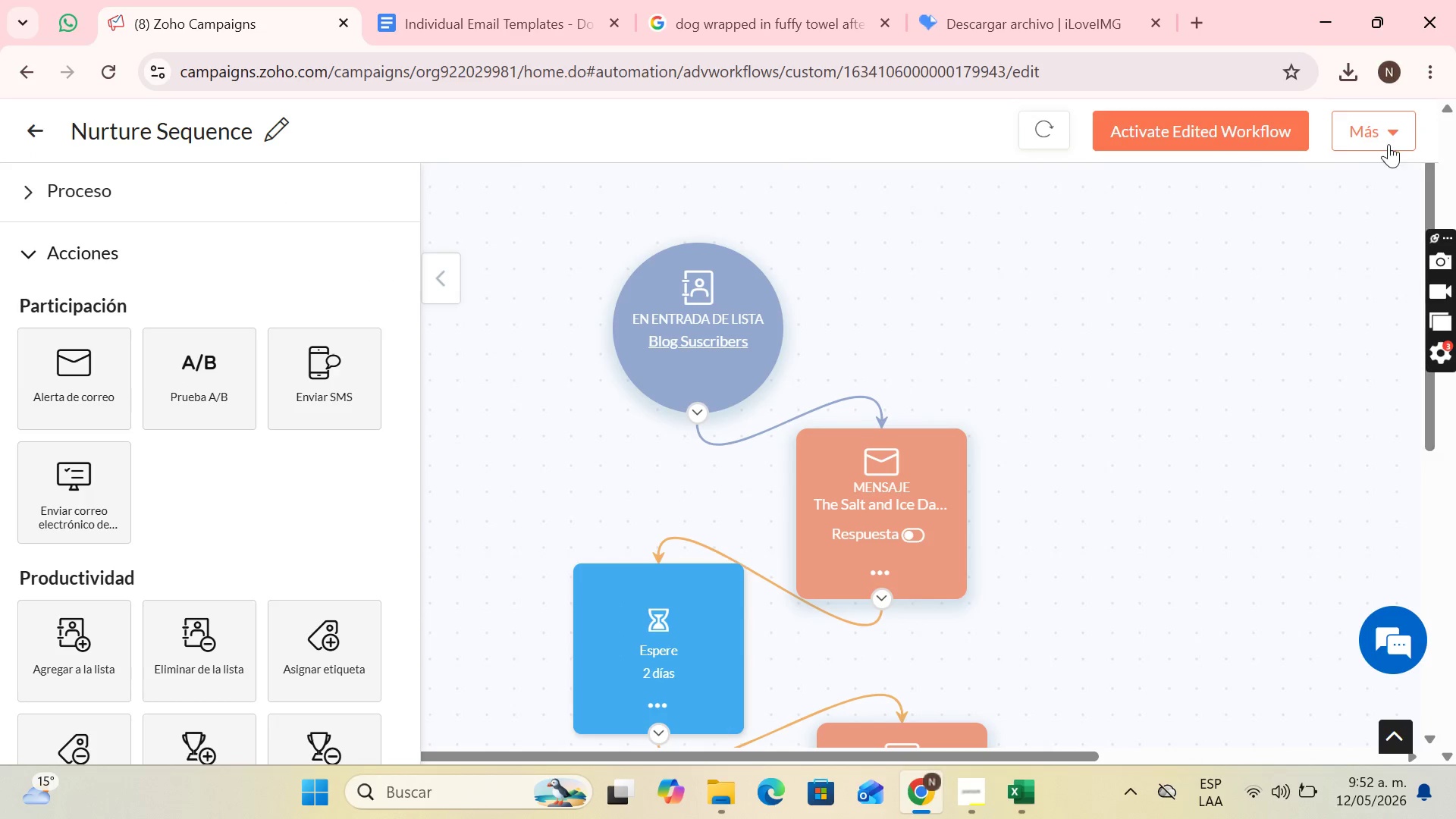 
left_click([1382, 133])
 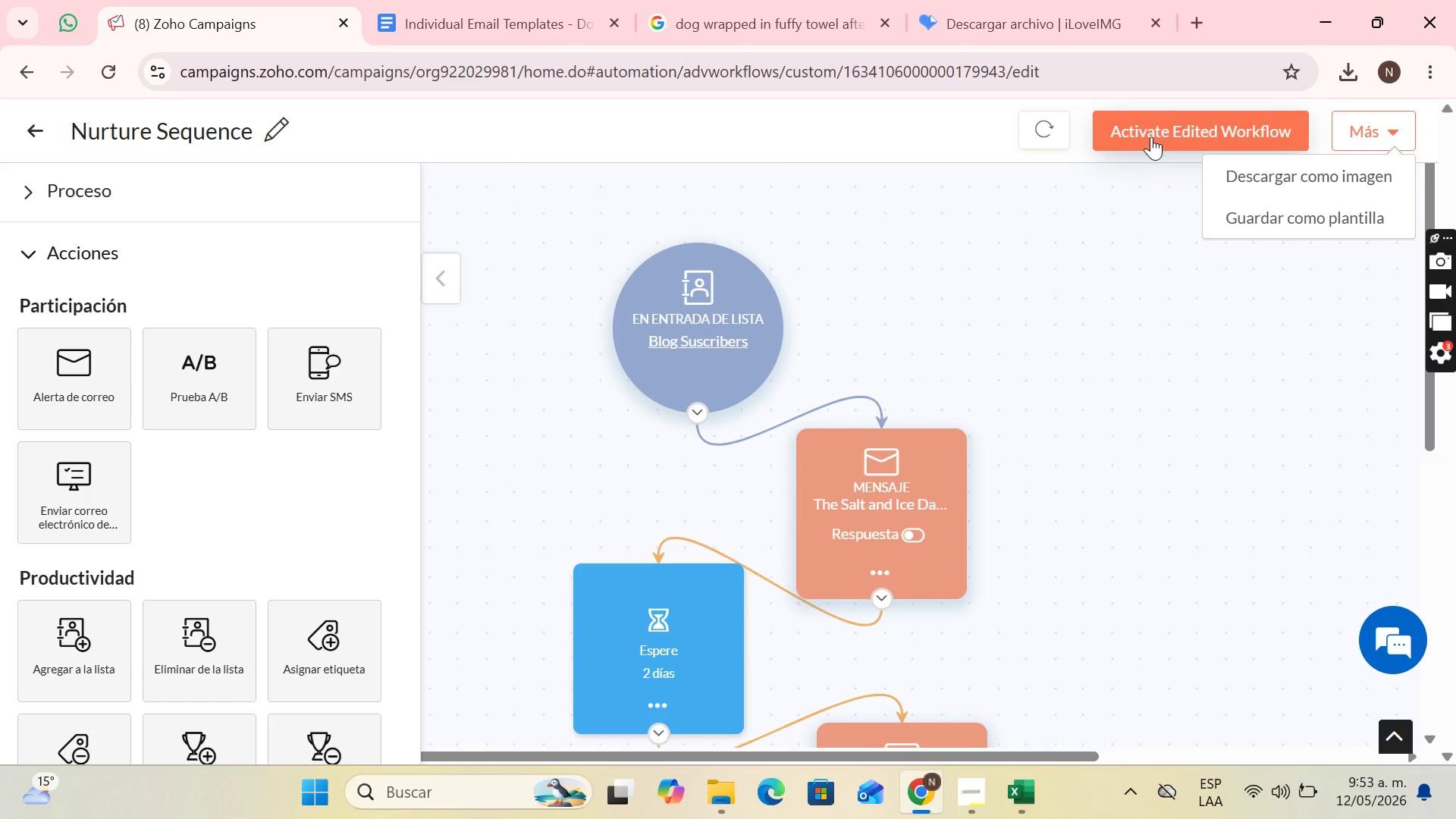 
scroll: coordinate [934, 262], scroll_direction: up, amount: 8.0
 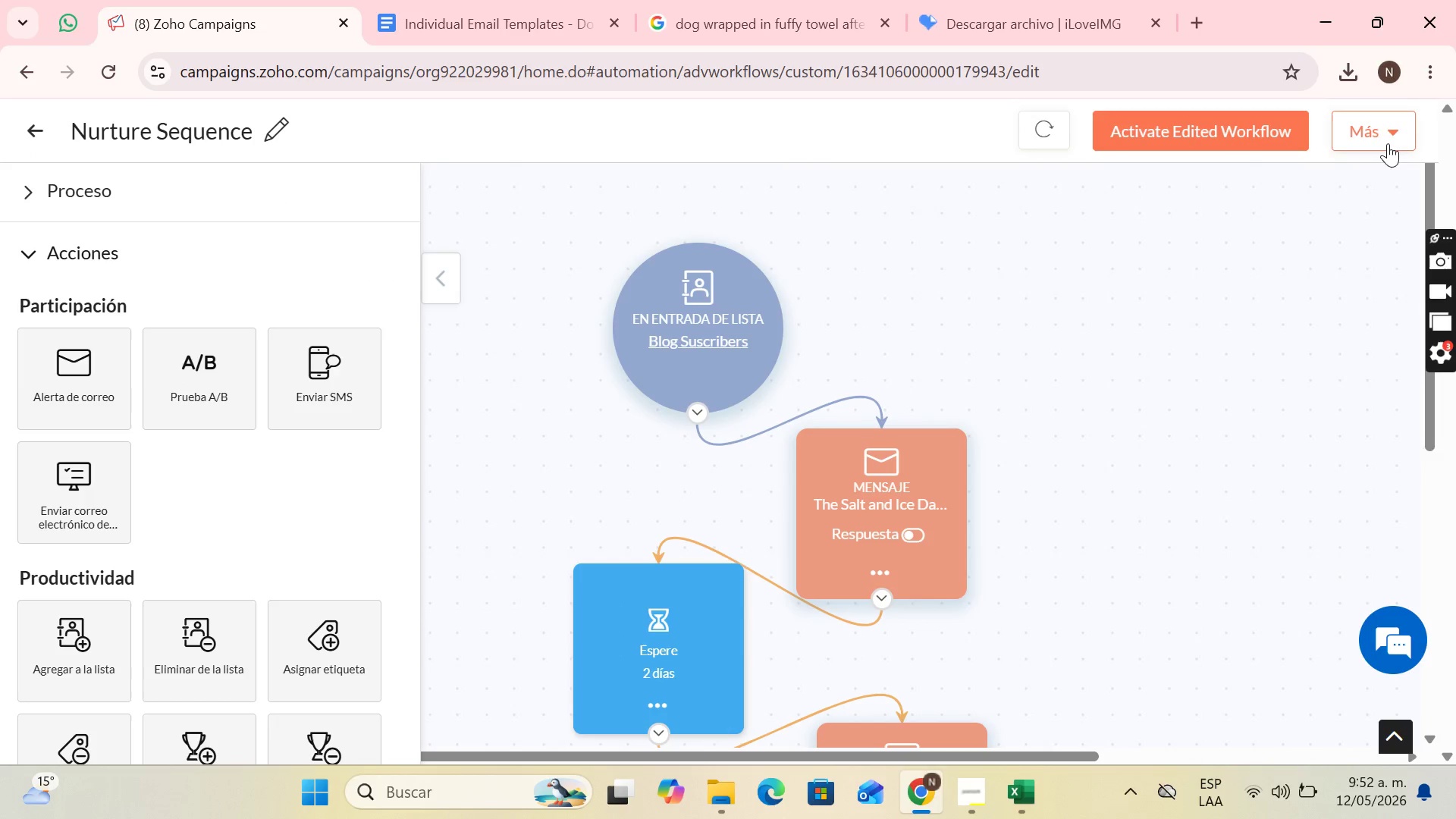 
left_click([1151, 136])
 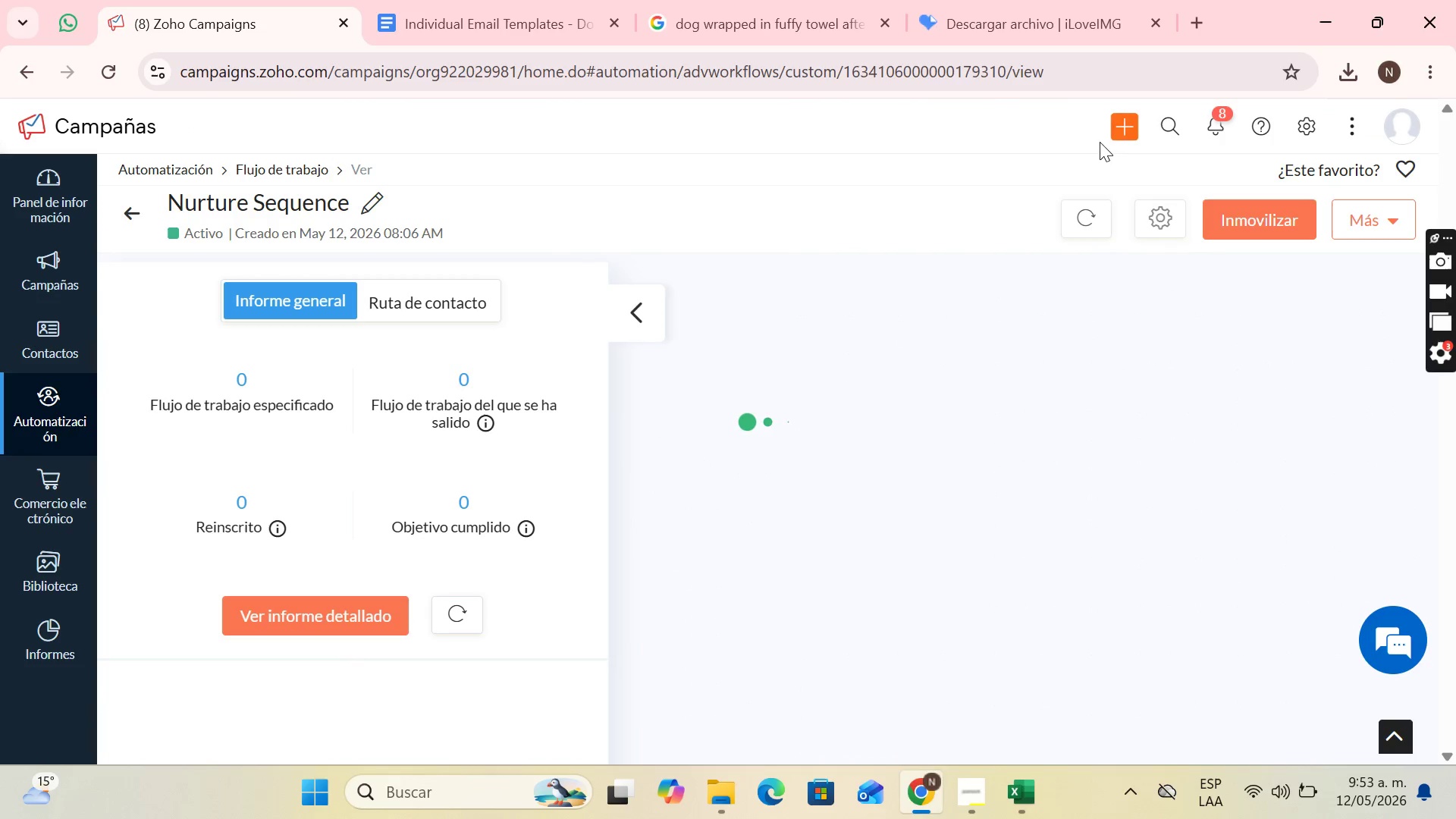 
left_click([1170, 233])
 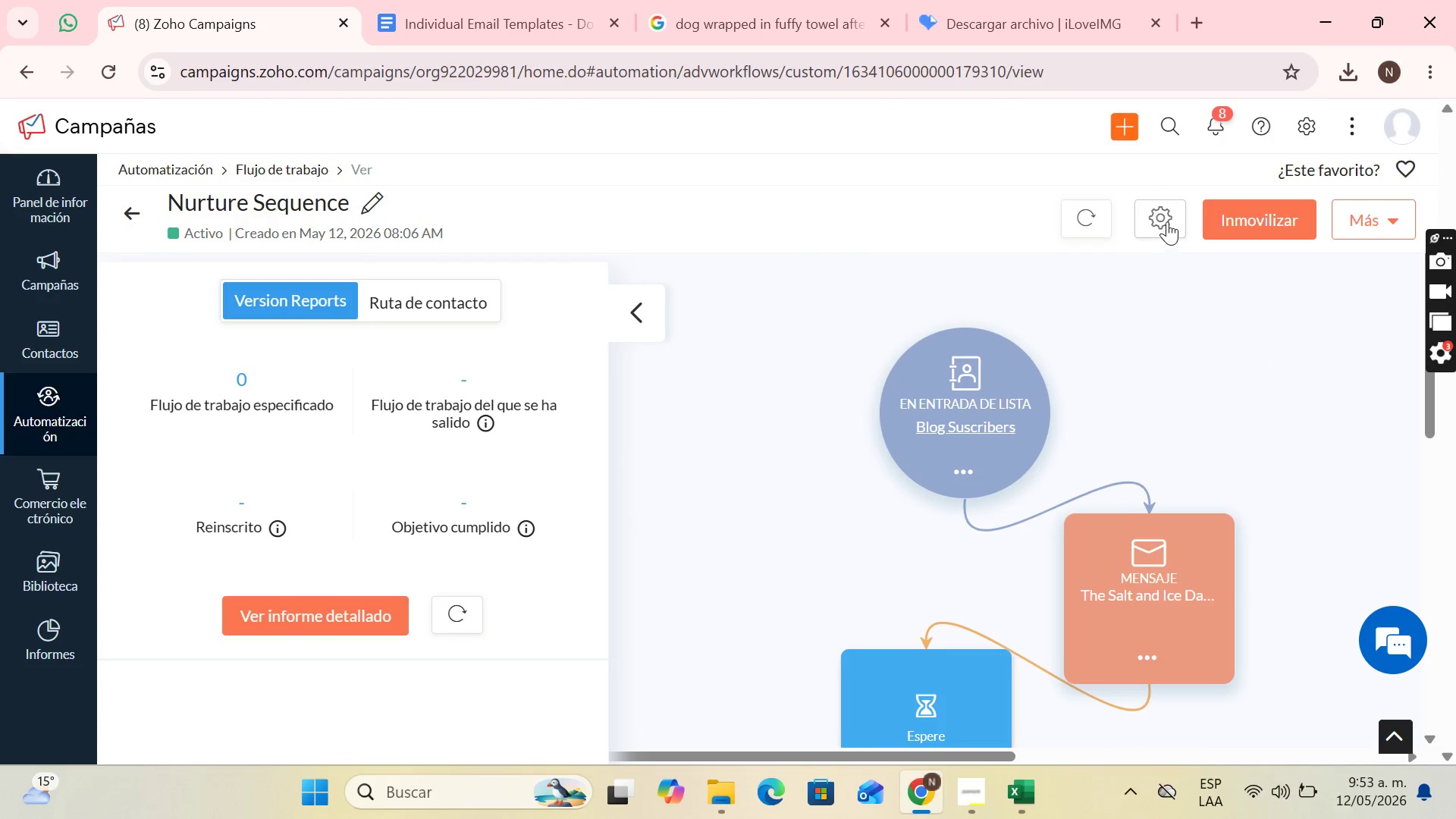 
left_click([1166, 218])
 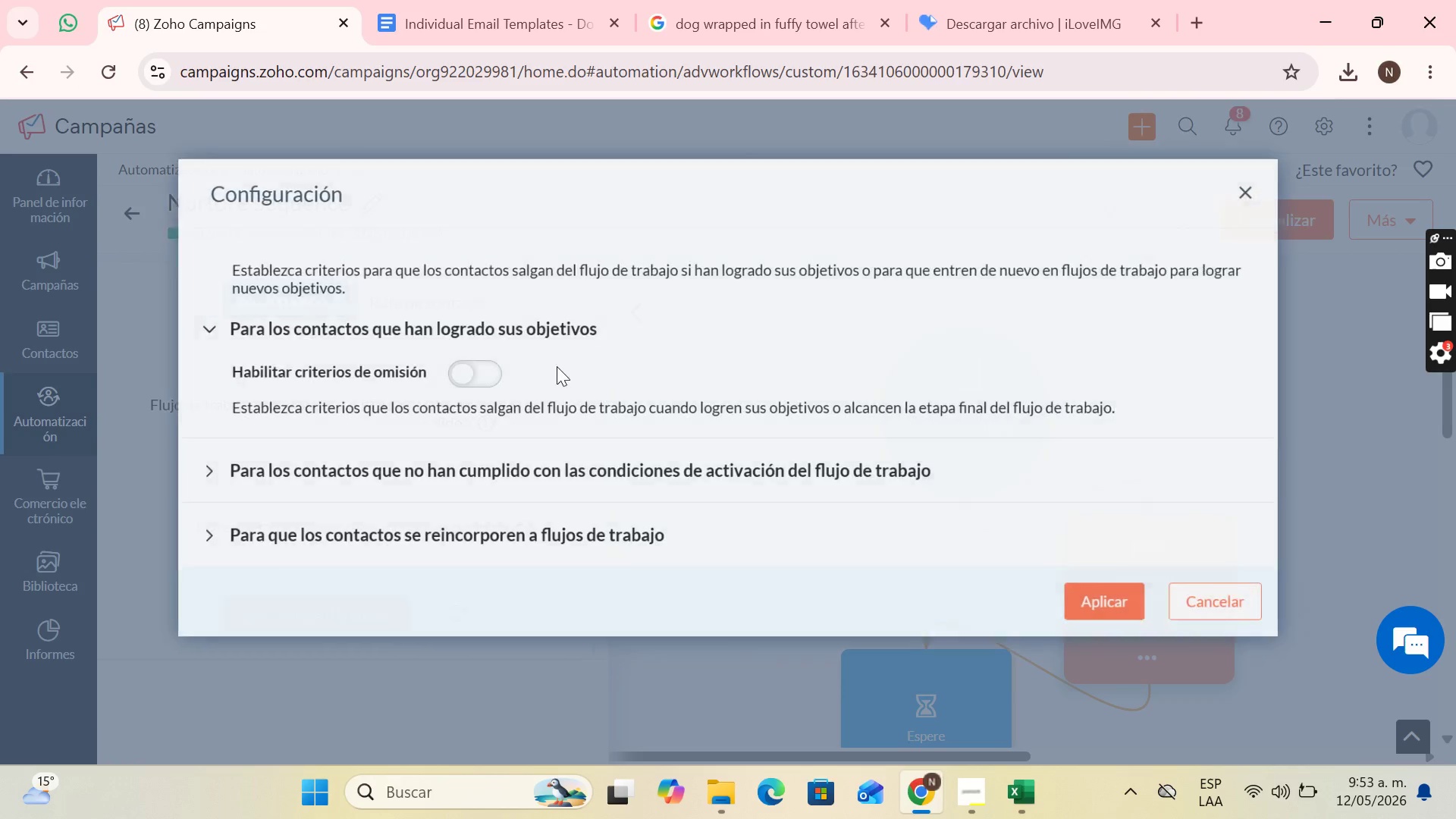 
left_click([456, 377])
 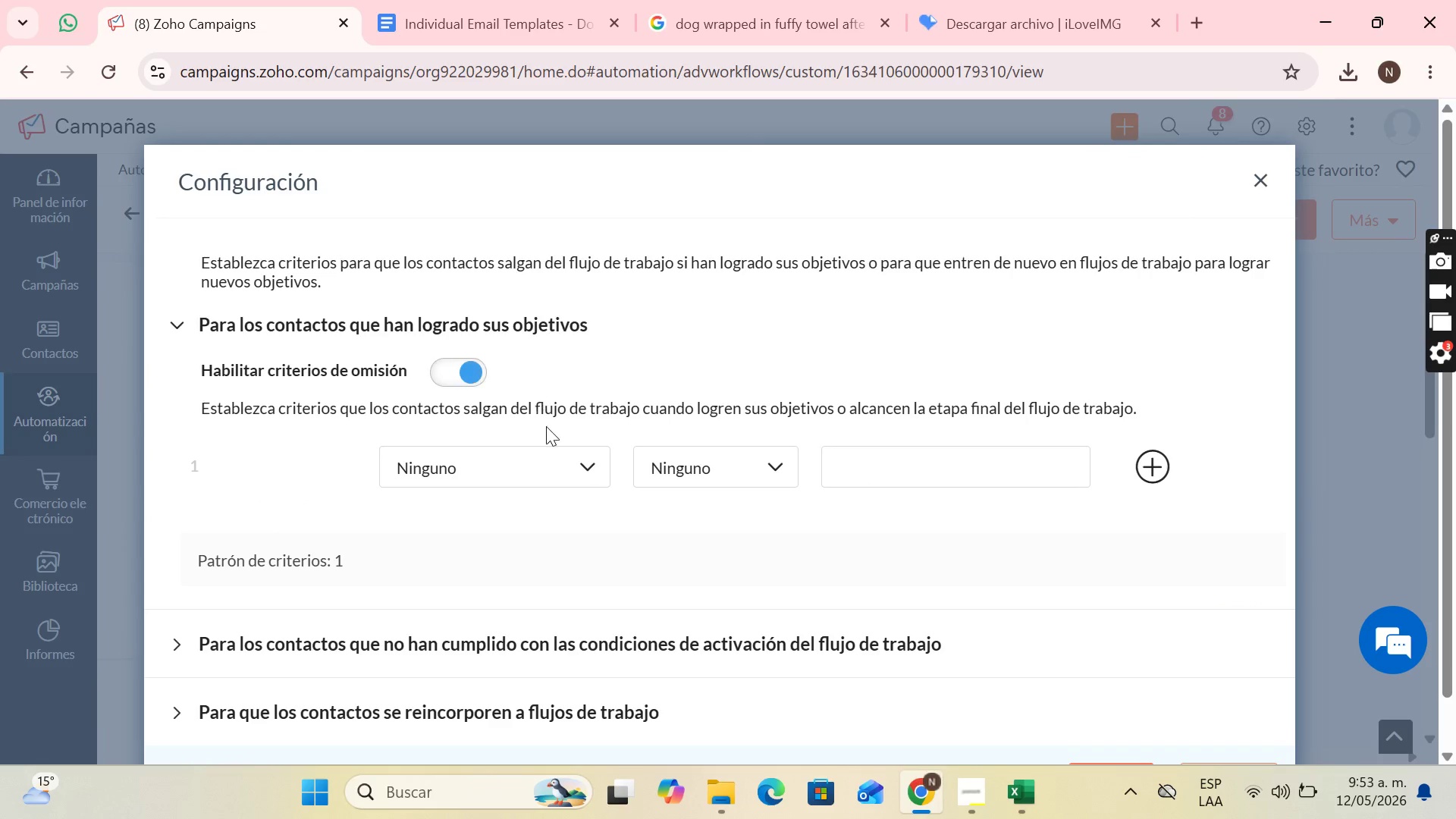 
left_click([541, 456])
 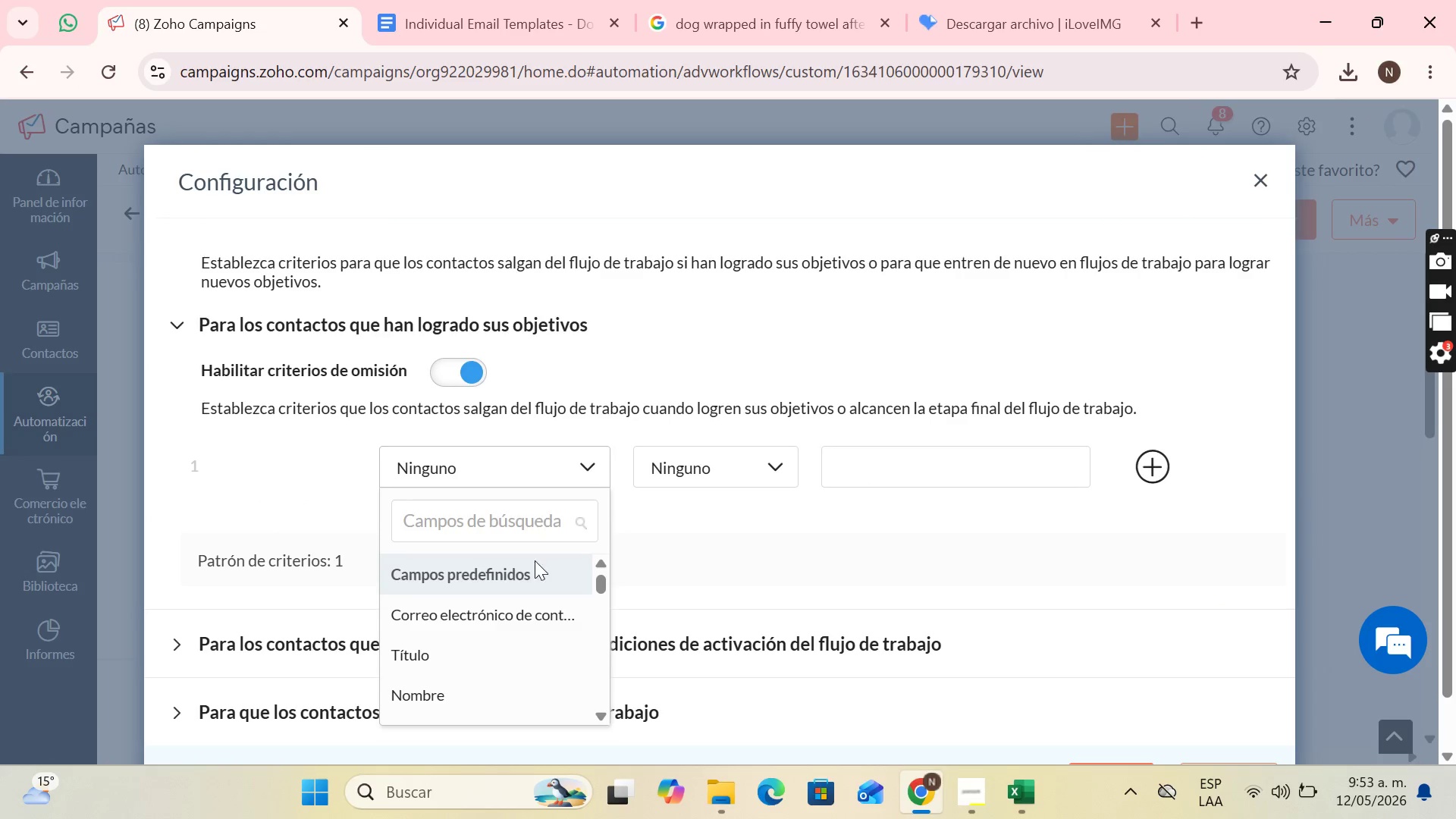 
scroll: coordinate [522, 652], scroll_direction: down, amount: 25.0
 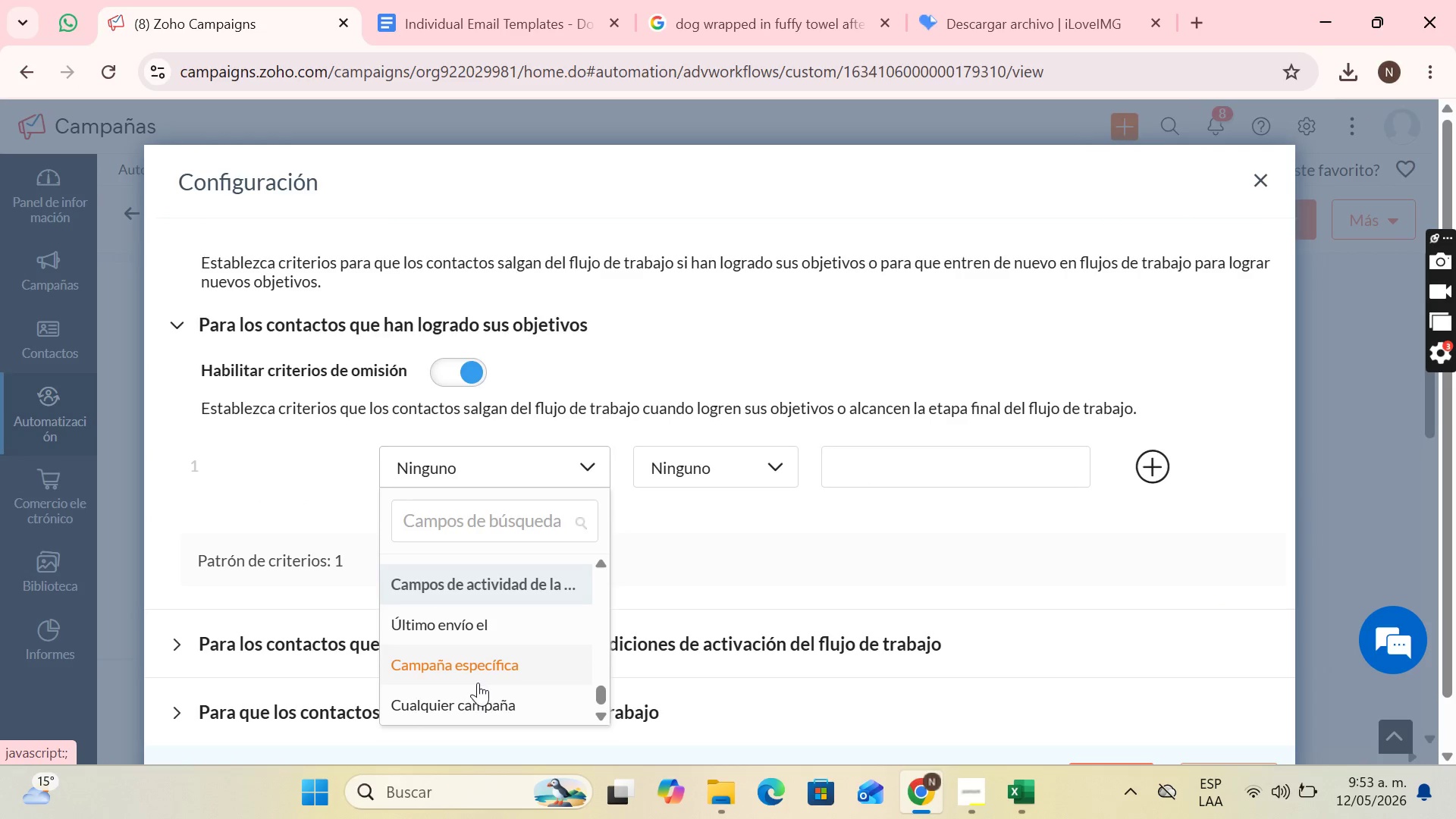 
left_click([485, 673])
 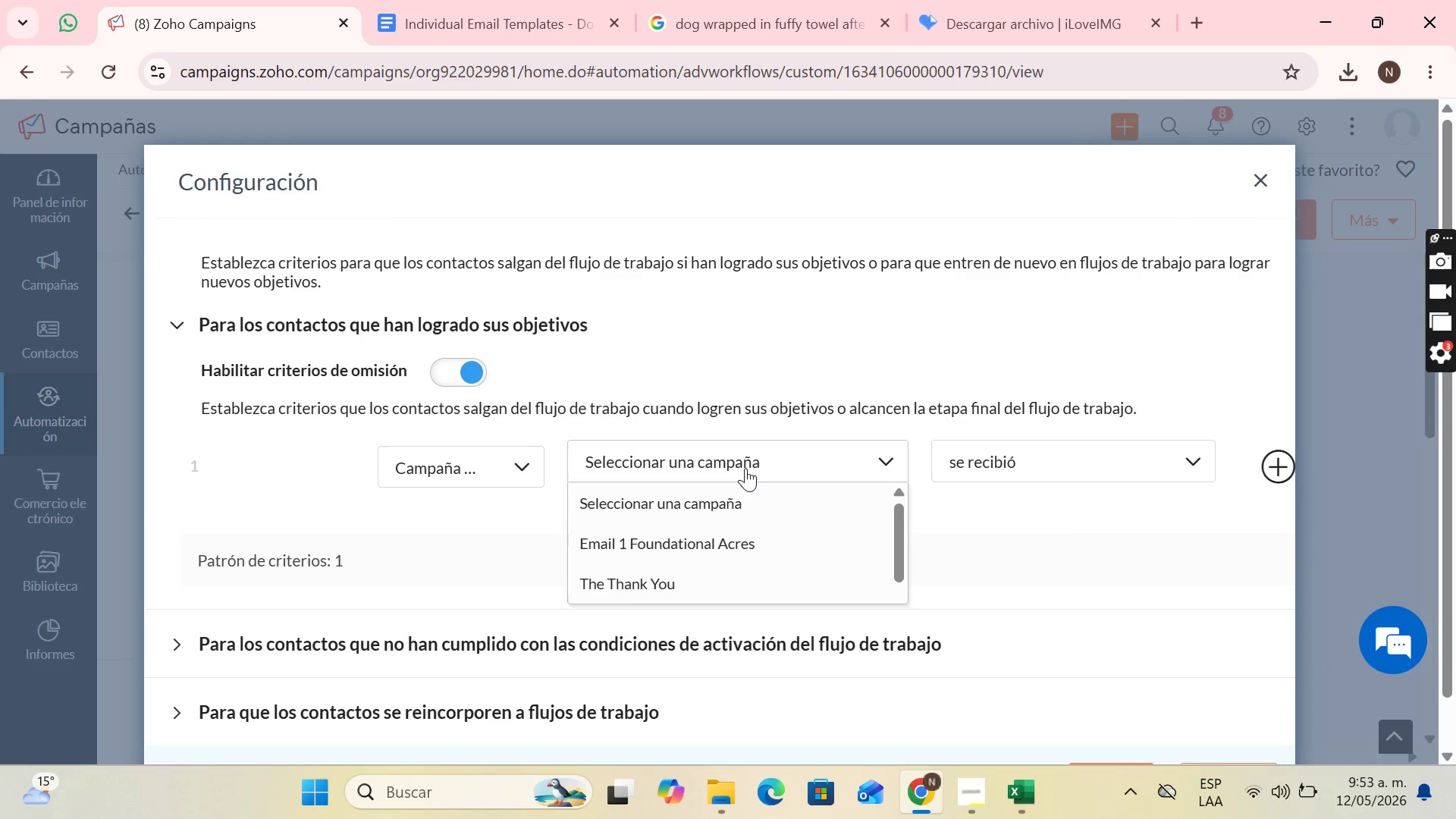 
scroll: coordinate [756, 607], scroll_direction: down, amount: 13.0
 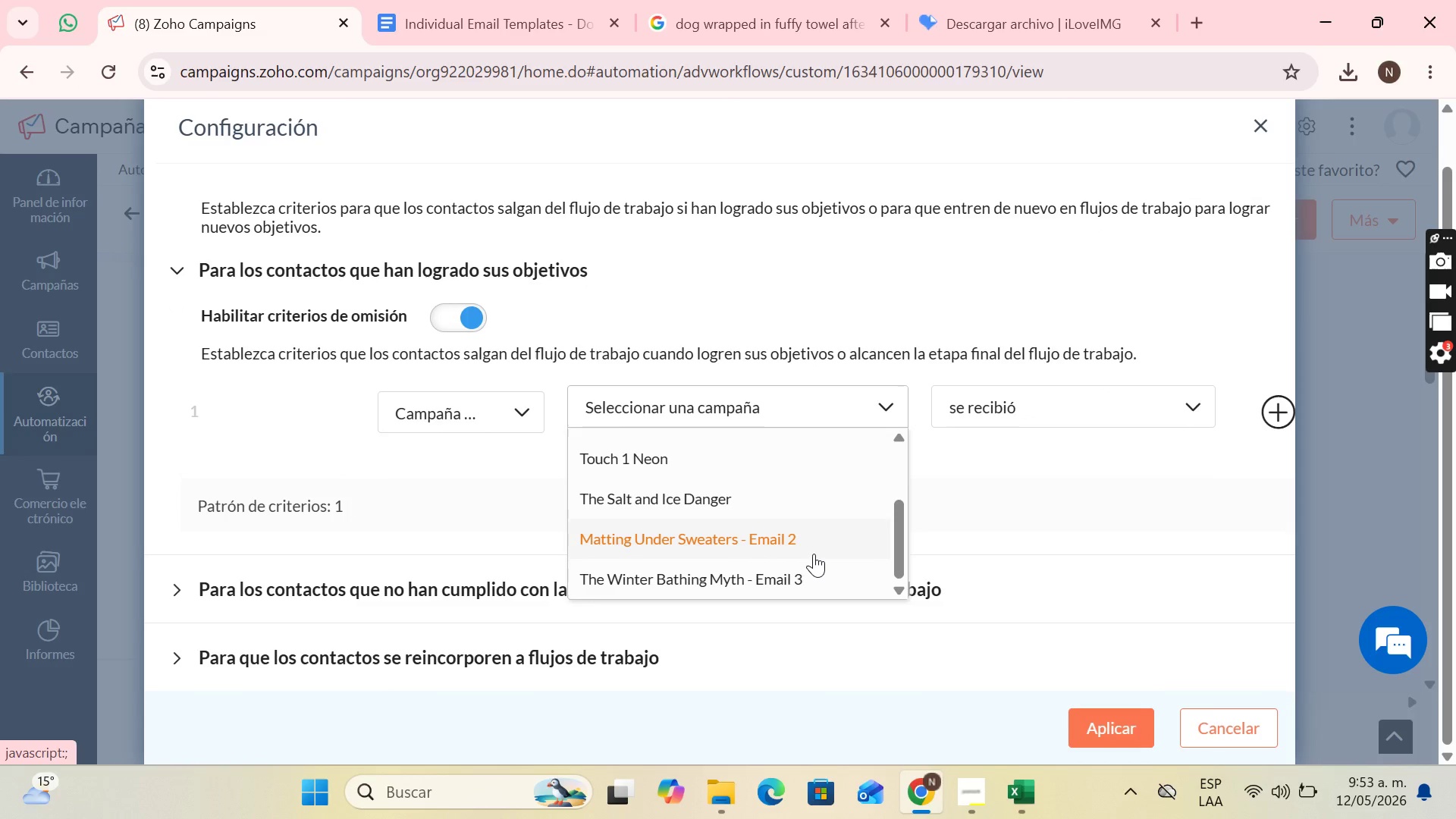 
scroll: coordinate [814, 553], scroll_direction: none, amount: 0.0
 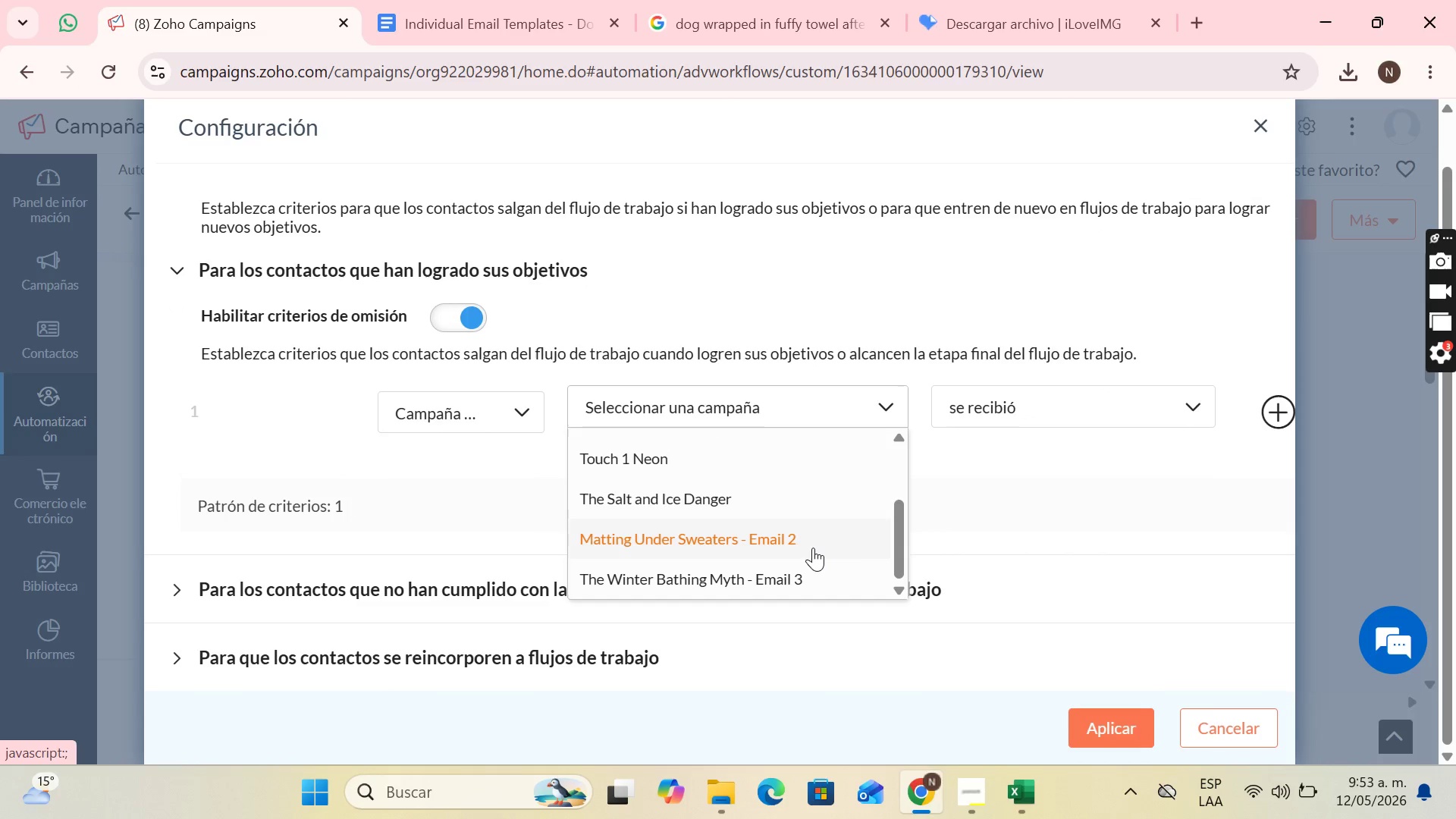 
scroll: coordinate [813, 548], scroll_direction: down, amount: 1.0
 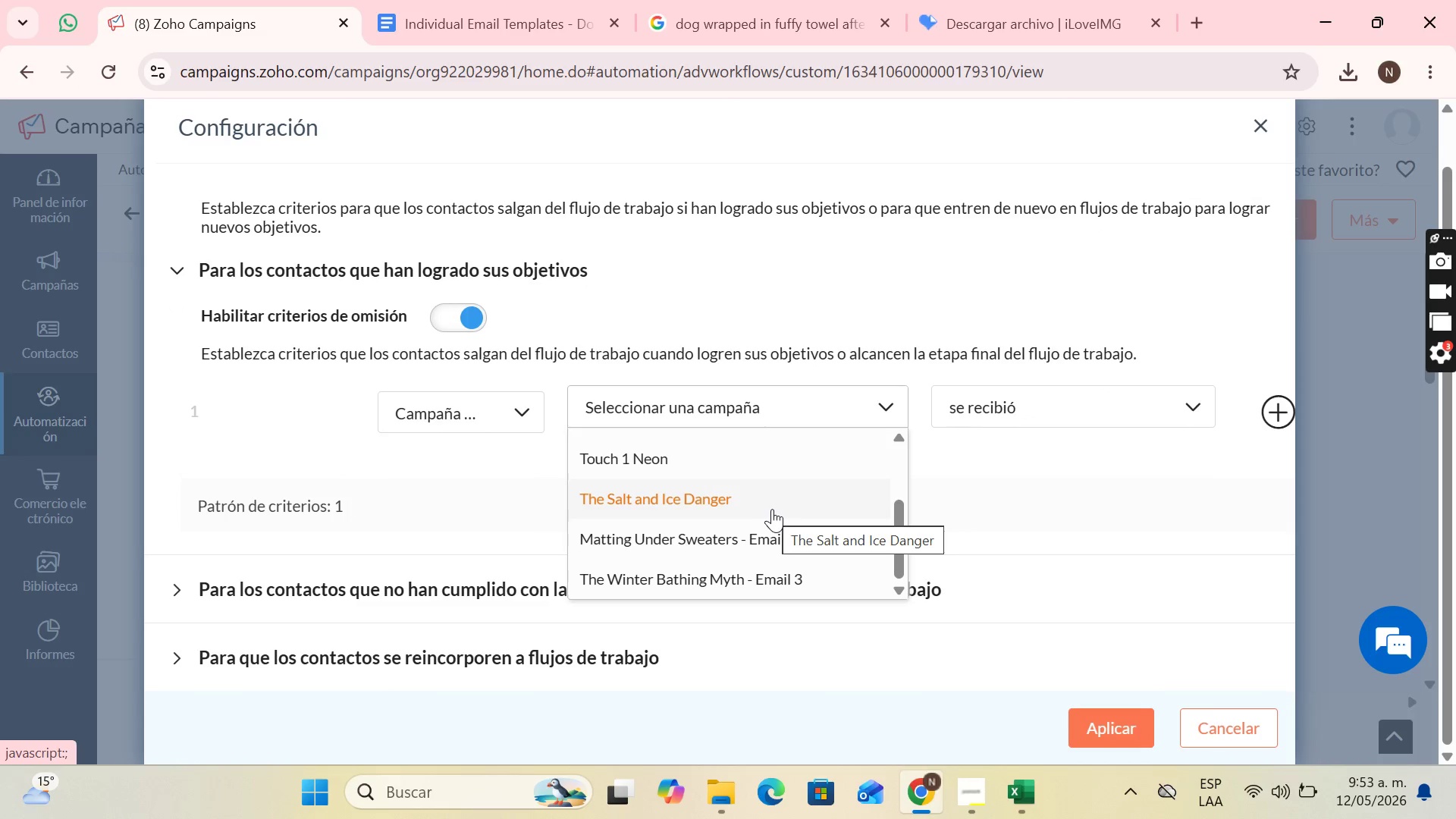 
left_click([772, 509])
 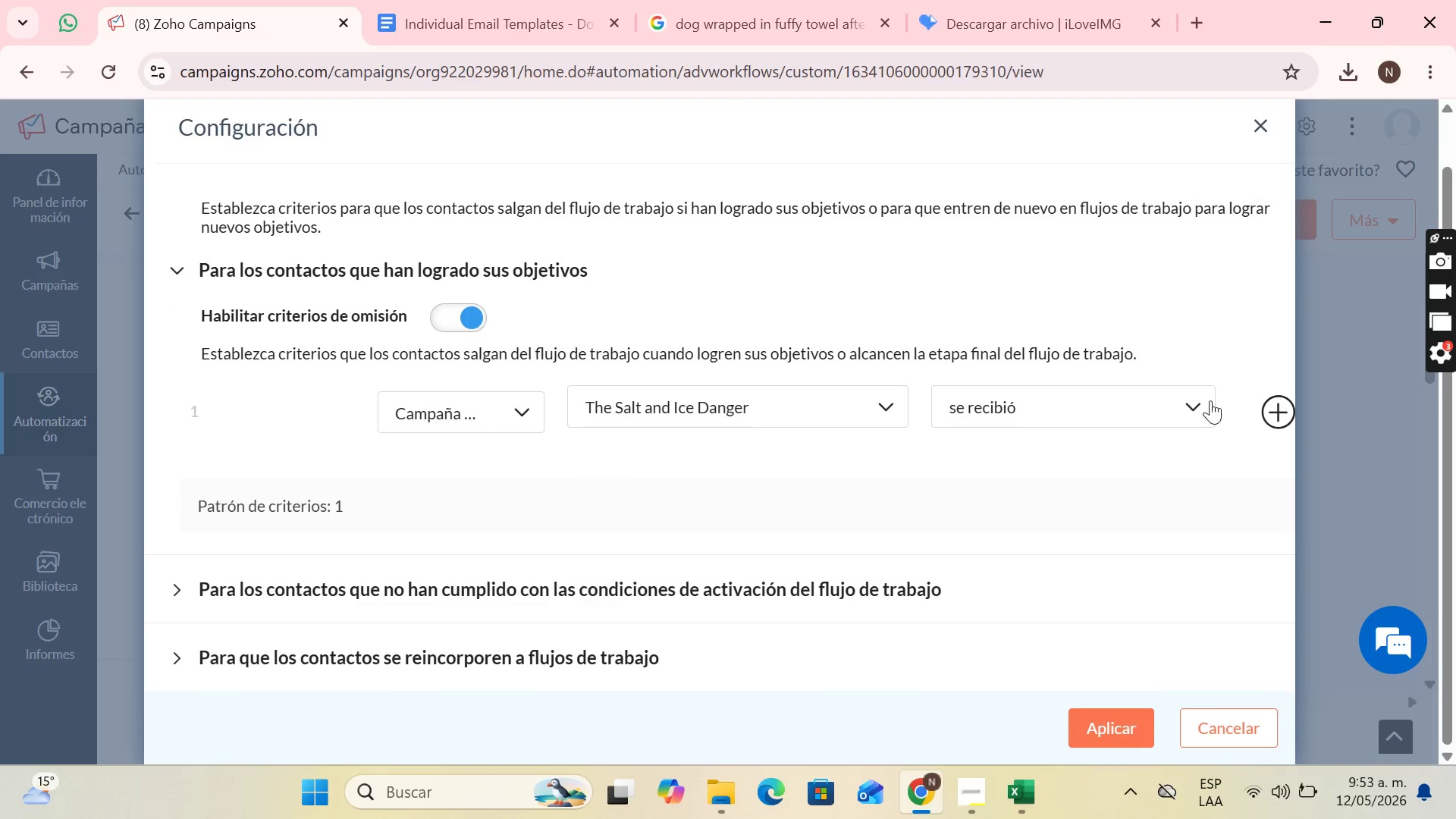 
left_click([1270, 400])
 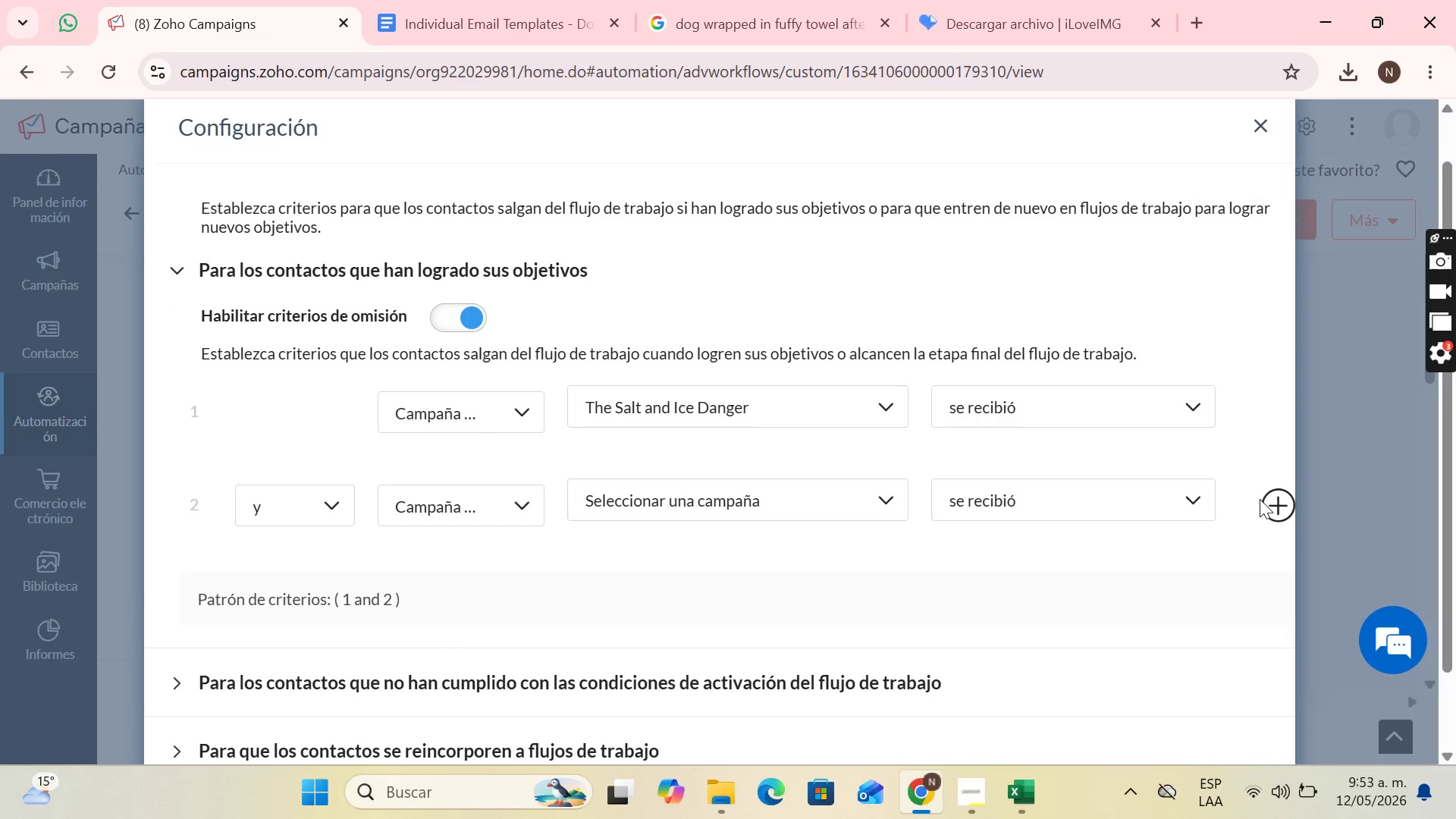 
left_click([1261, 503])
 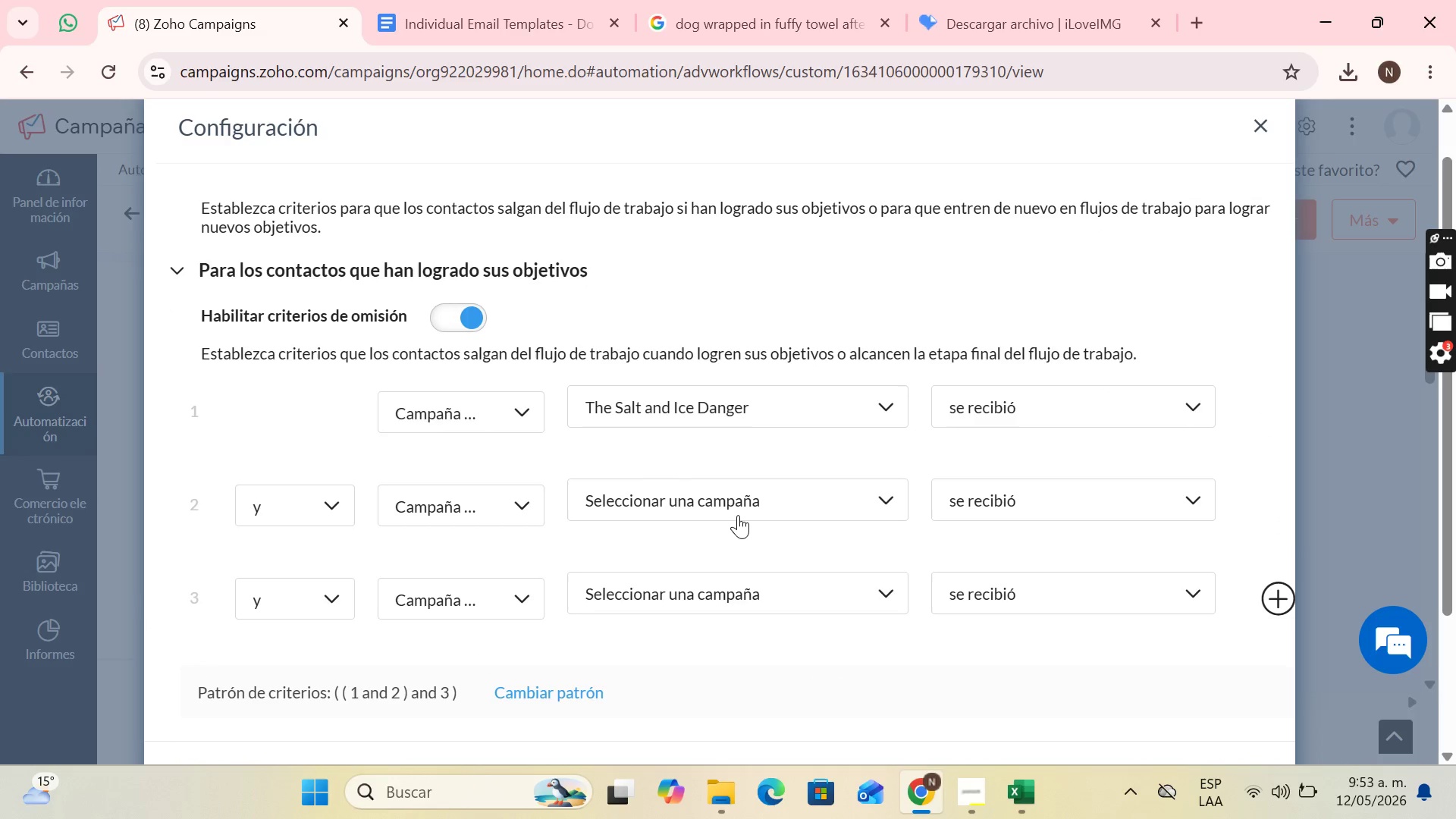 
scroll: coordinate [744, 431], scroll_direction: down, amount: 11.0
 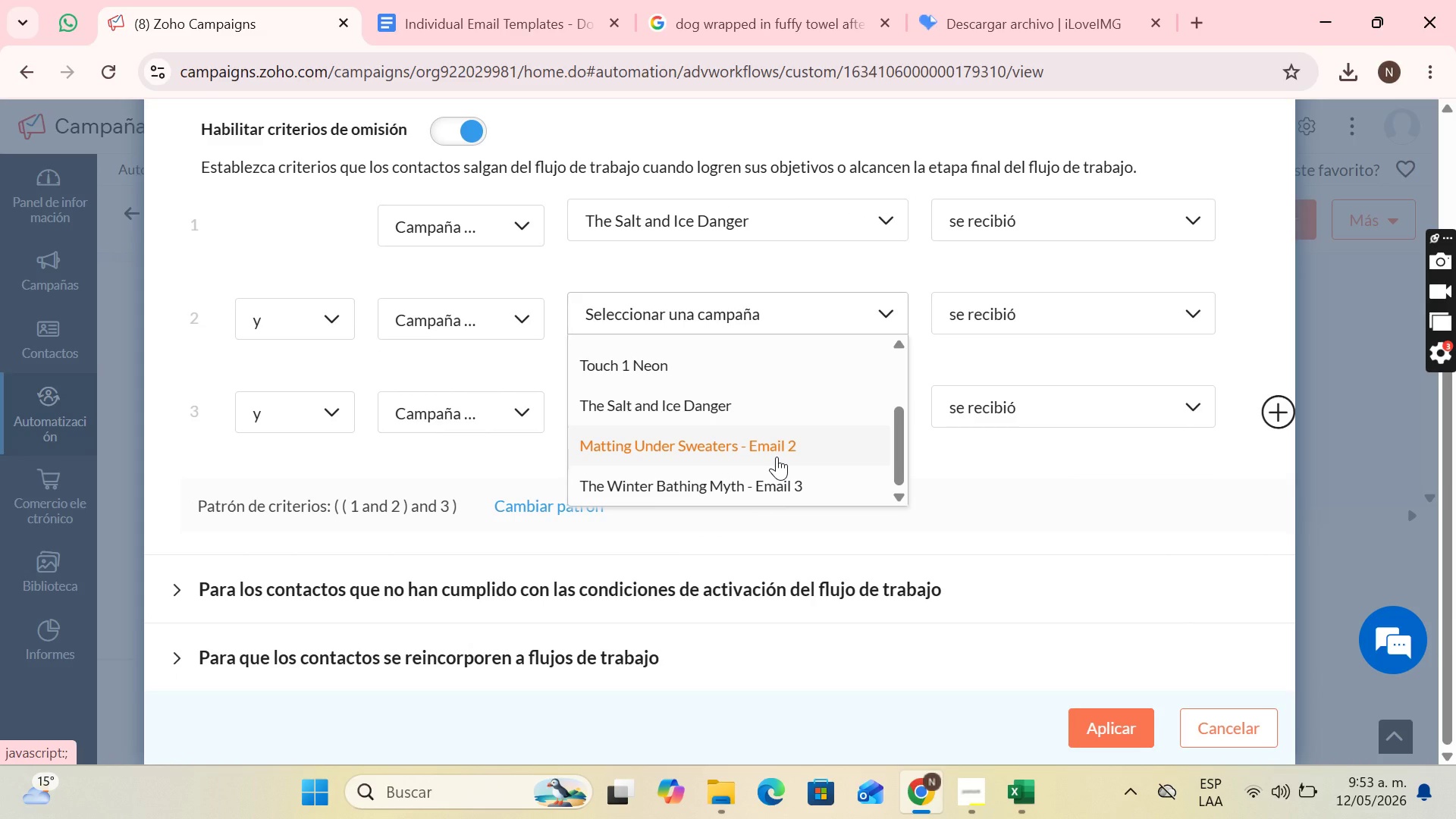 
left_click([777, 457])
 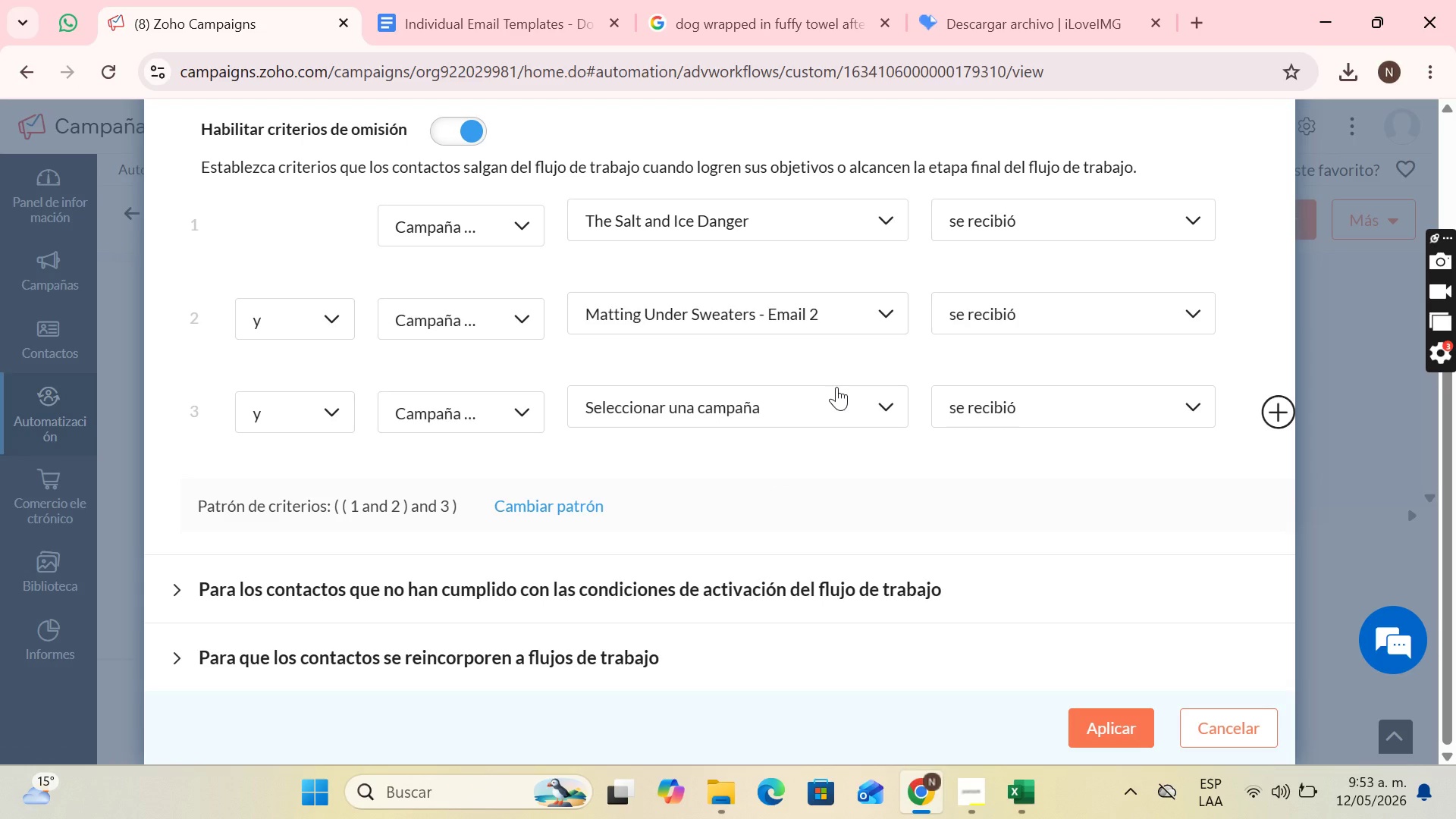 
left_click([836, 387])
 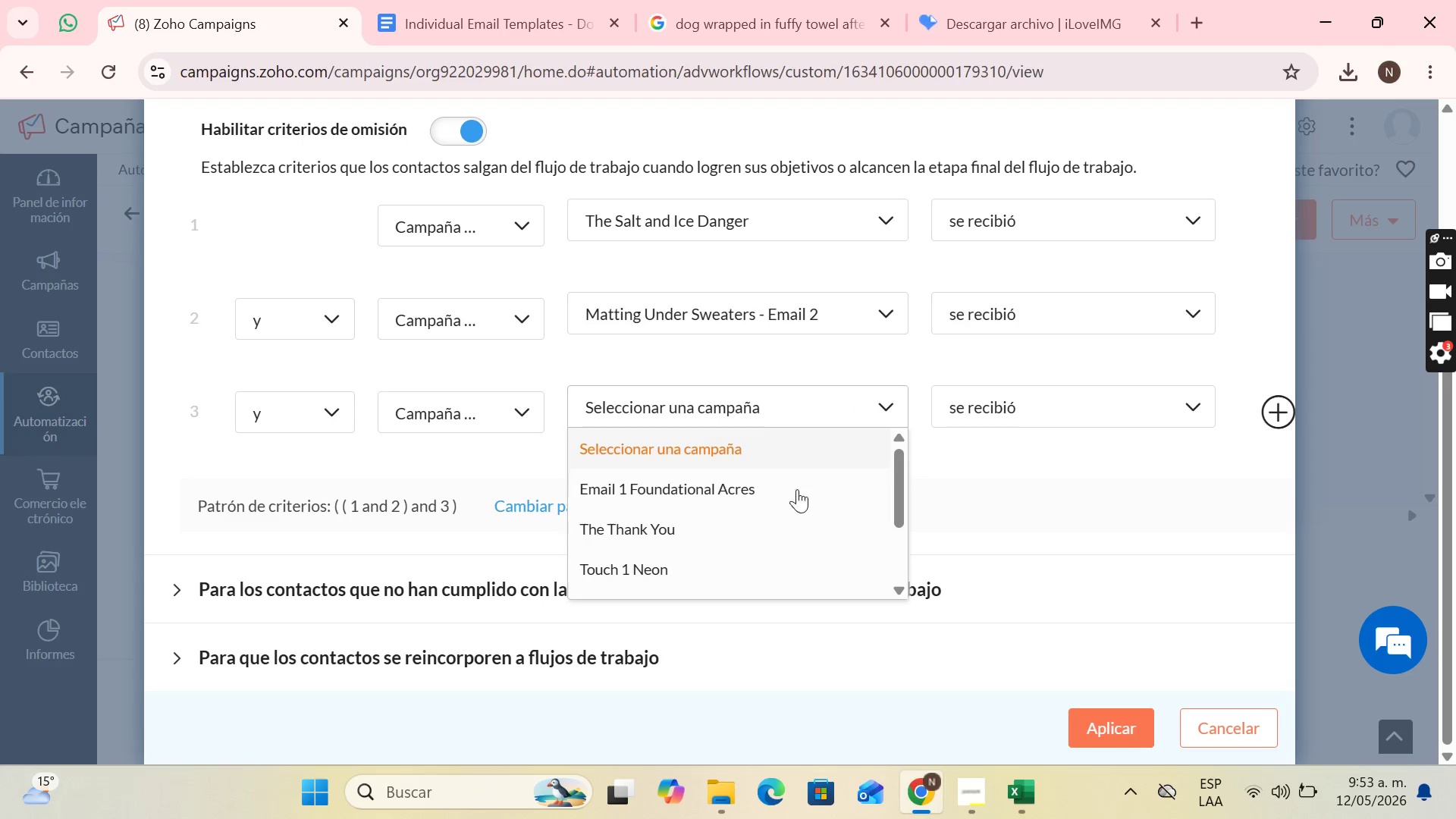 
scroll: coordinate [706, 542], scroll_direction: down, amount: 9.0
 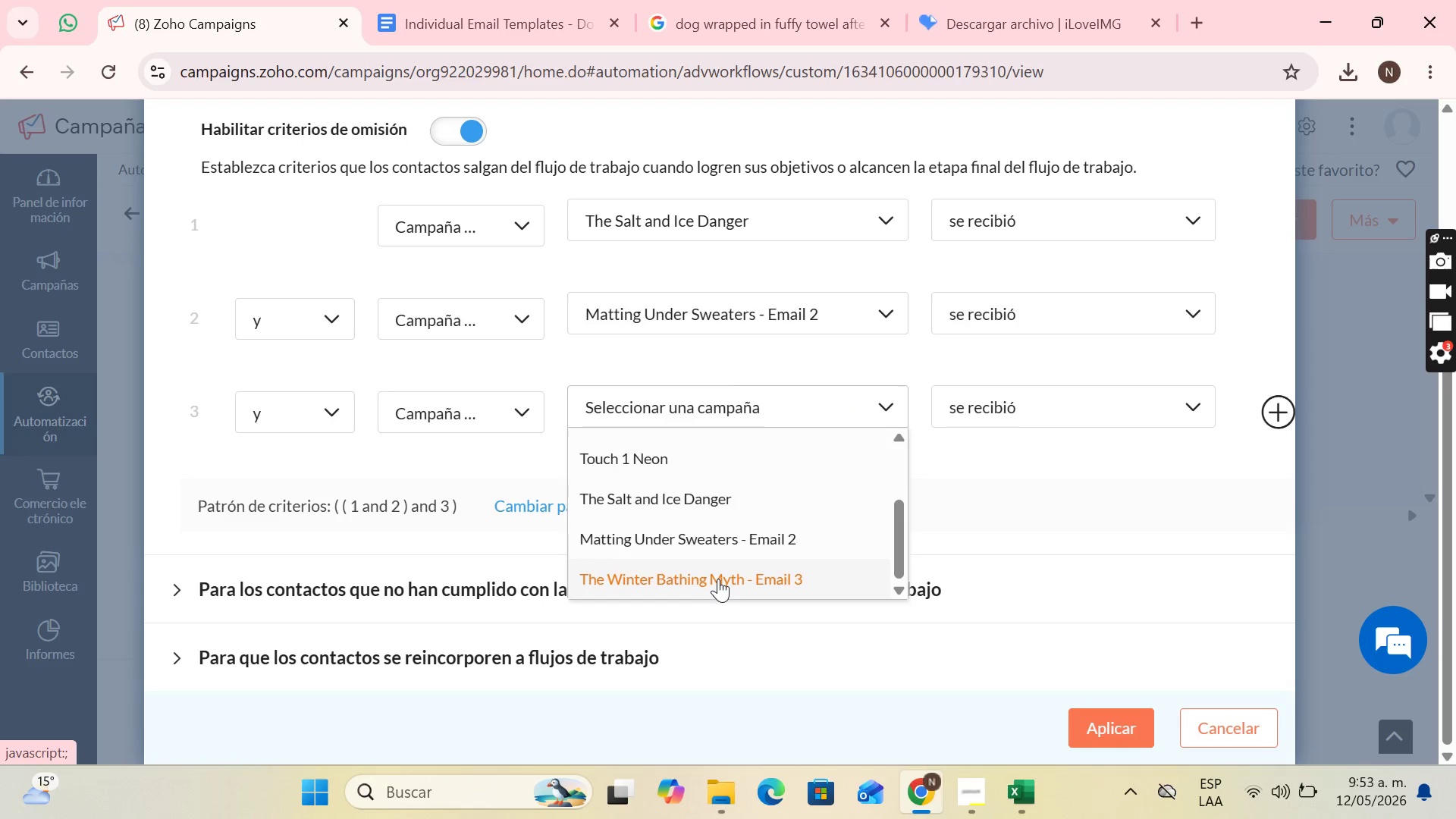 
left_click([718, 579])
 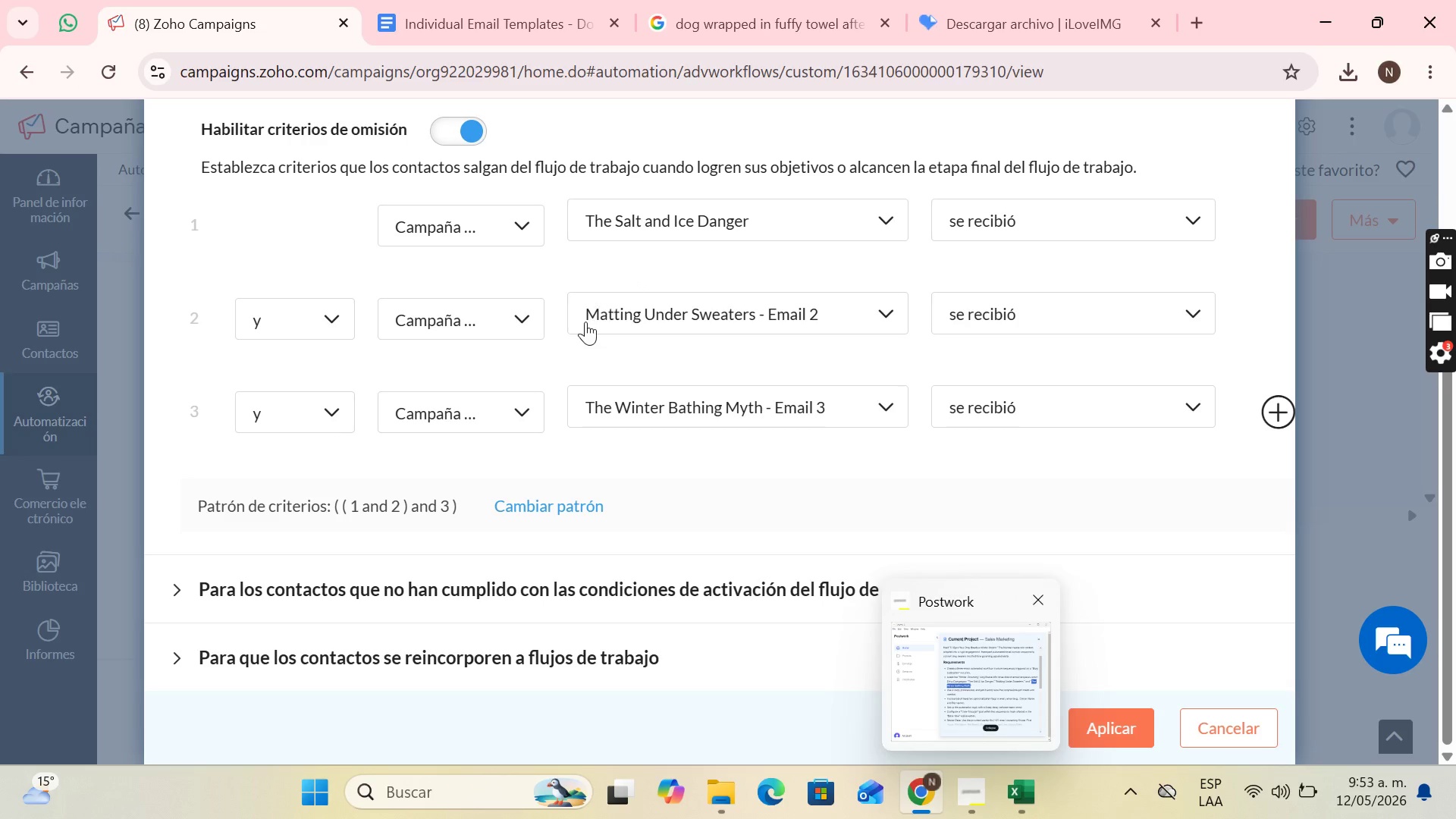 
left_click([340, 319])
 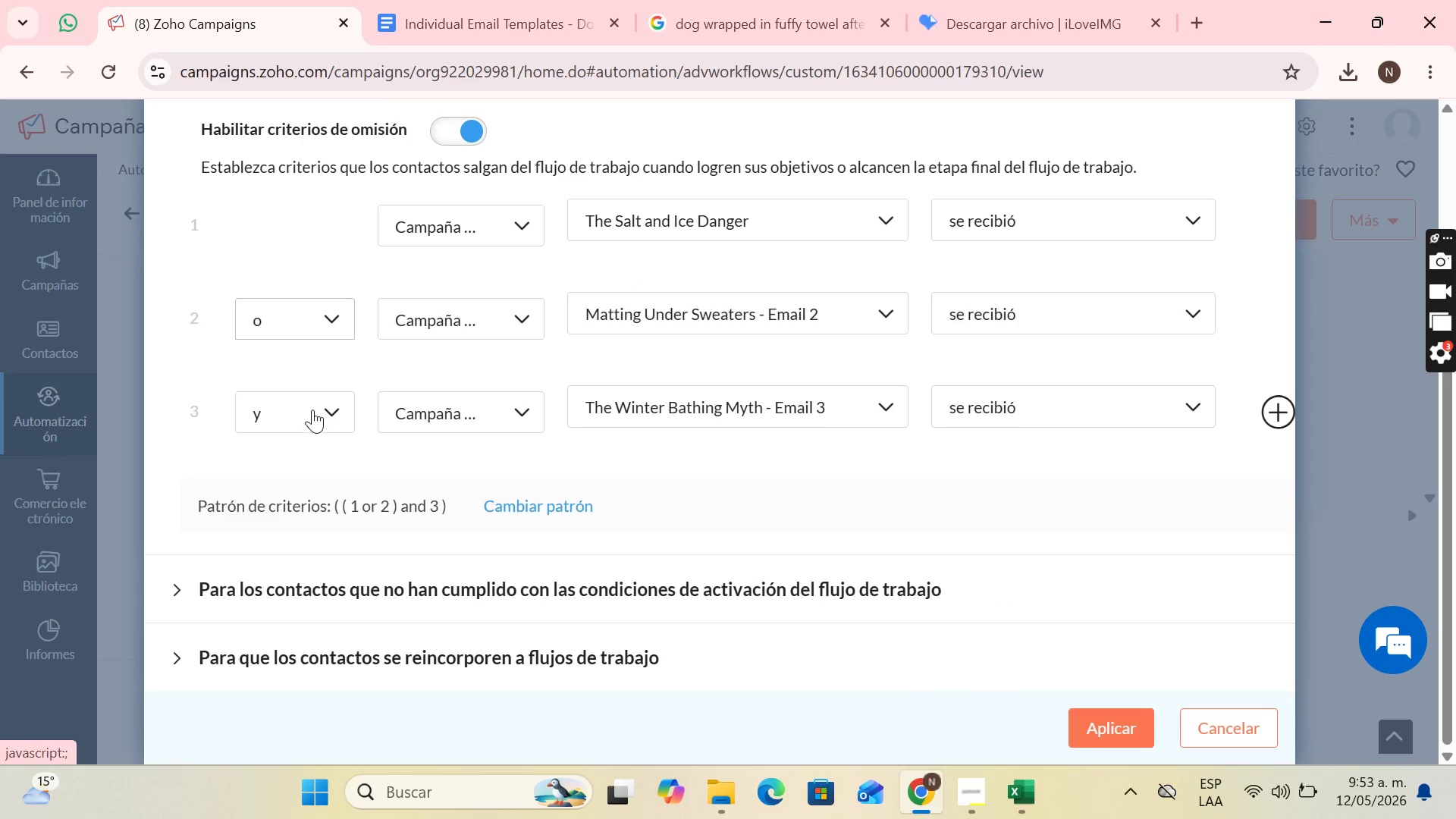 
double_click([315, 406])
 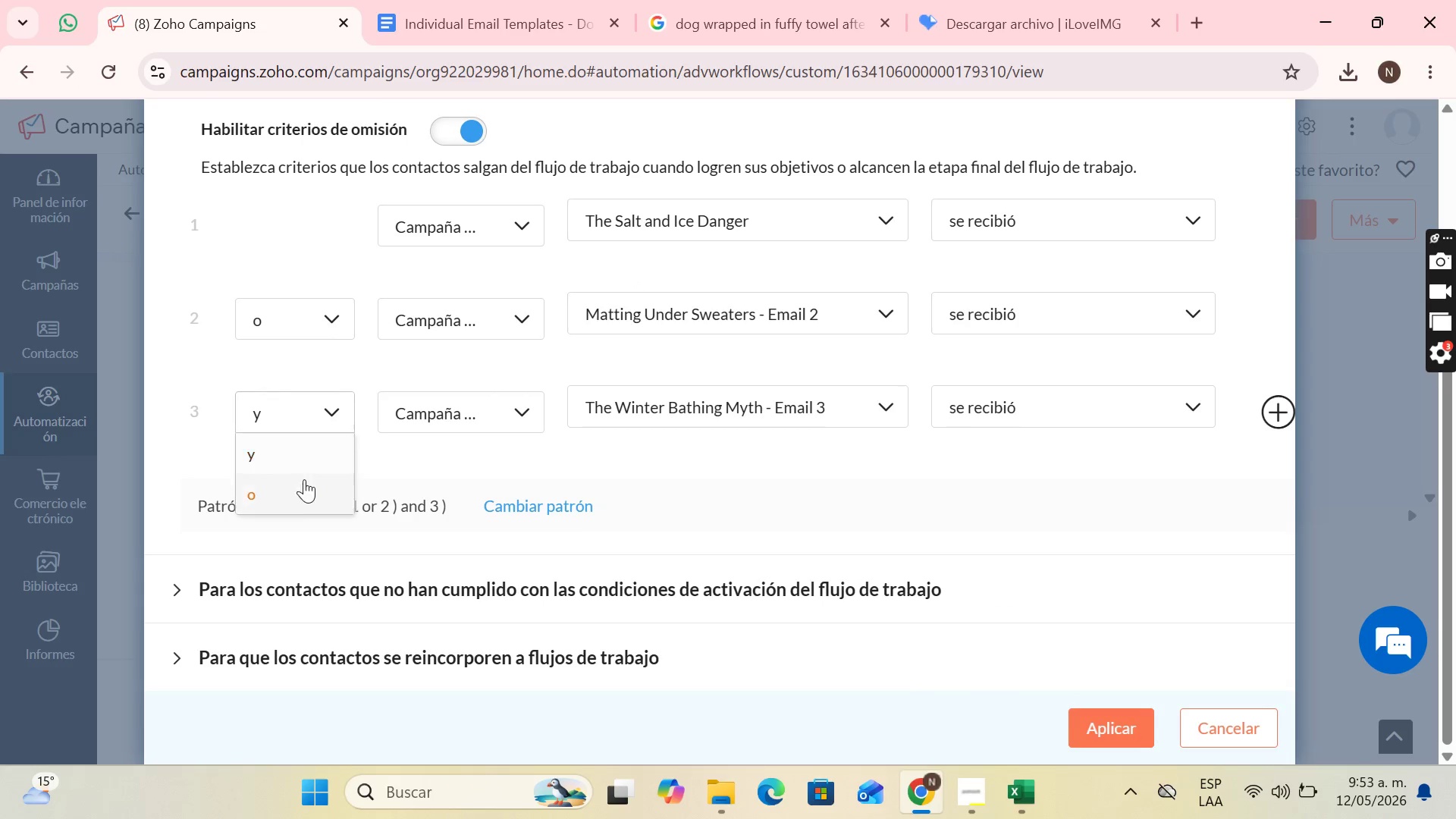 
left_click([300, 488])
 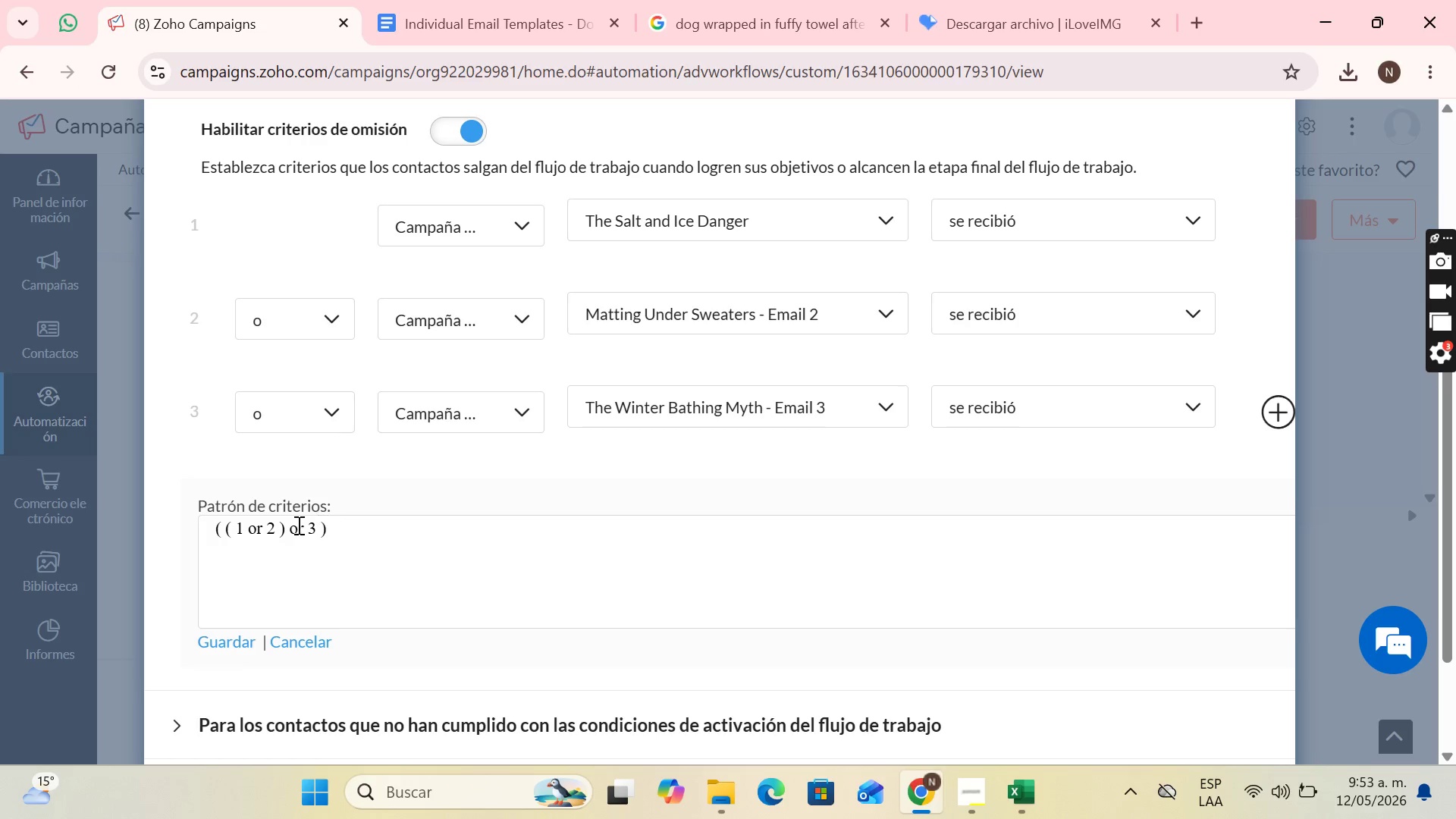 
left_click([284, 527])
 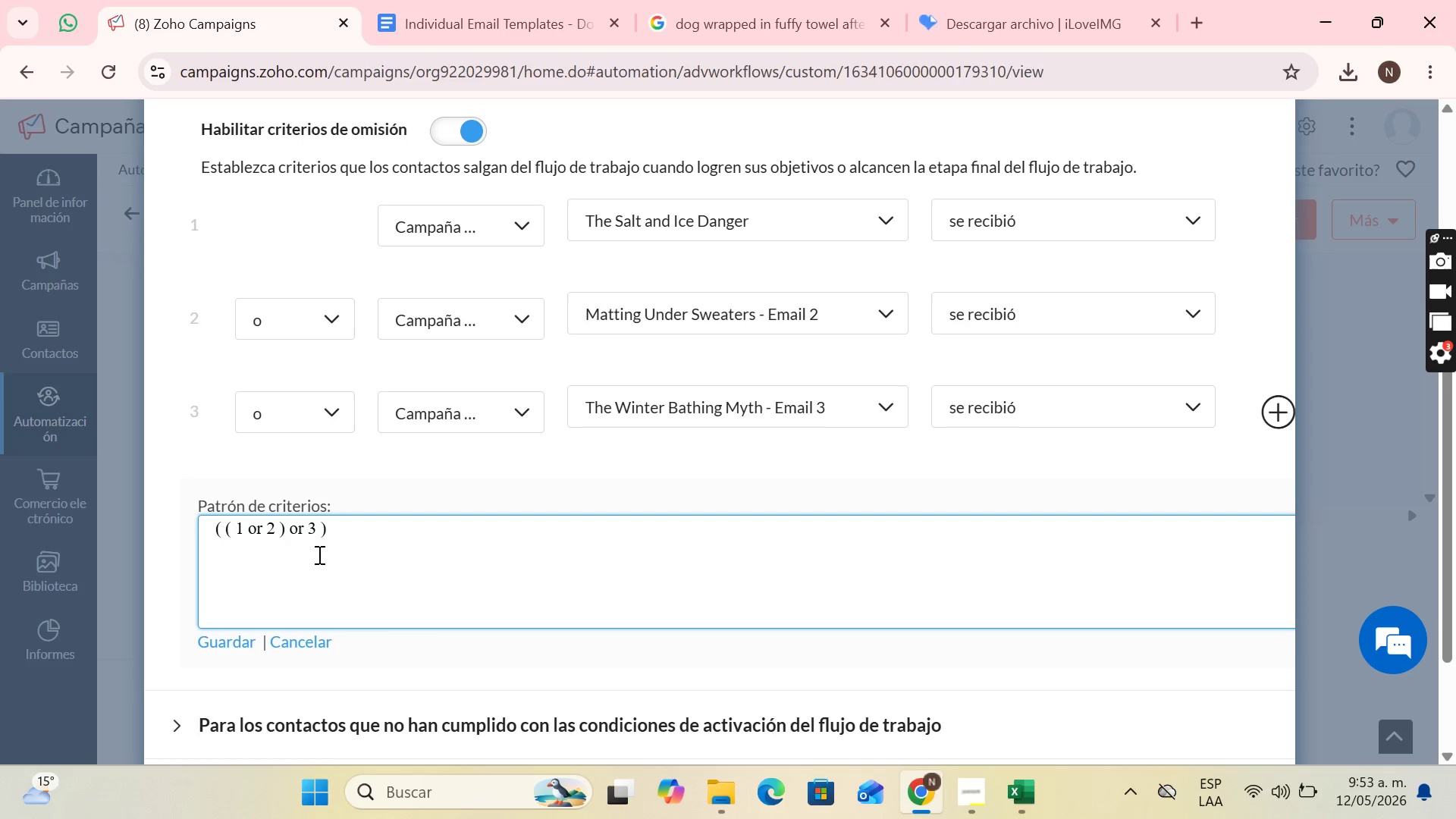 
key(Backspace)
 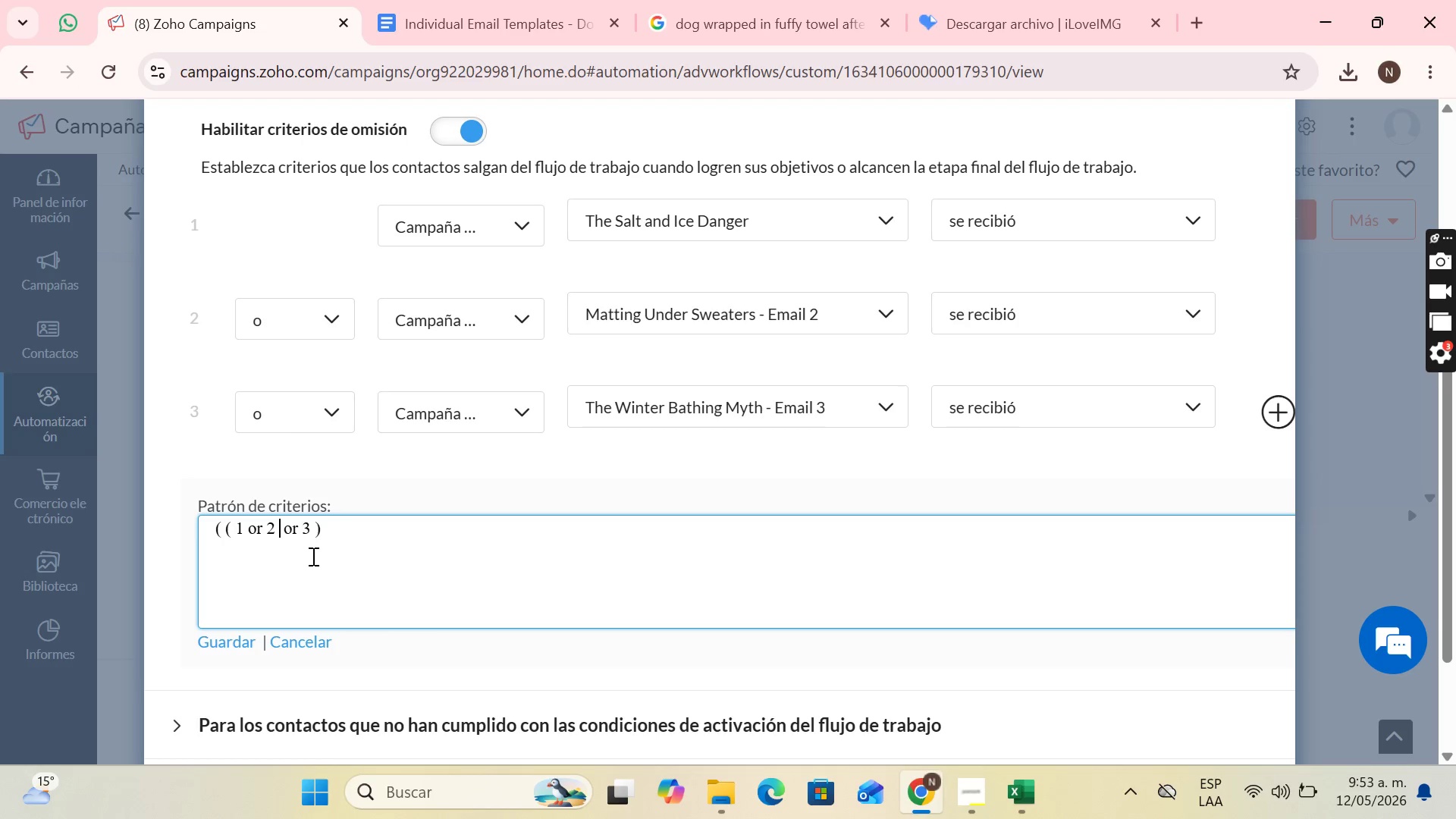 
key(Backspace)
 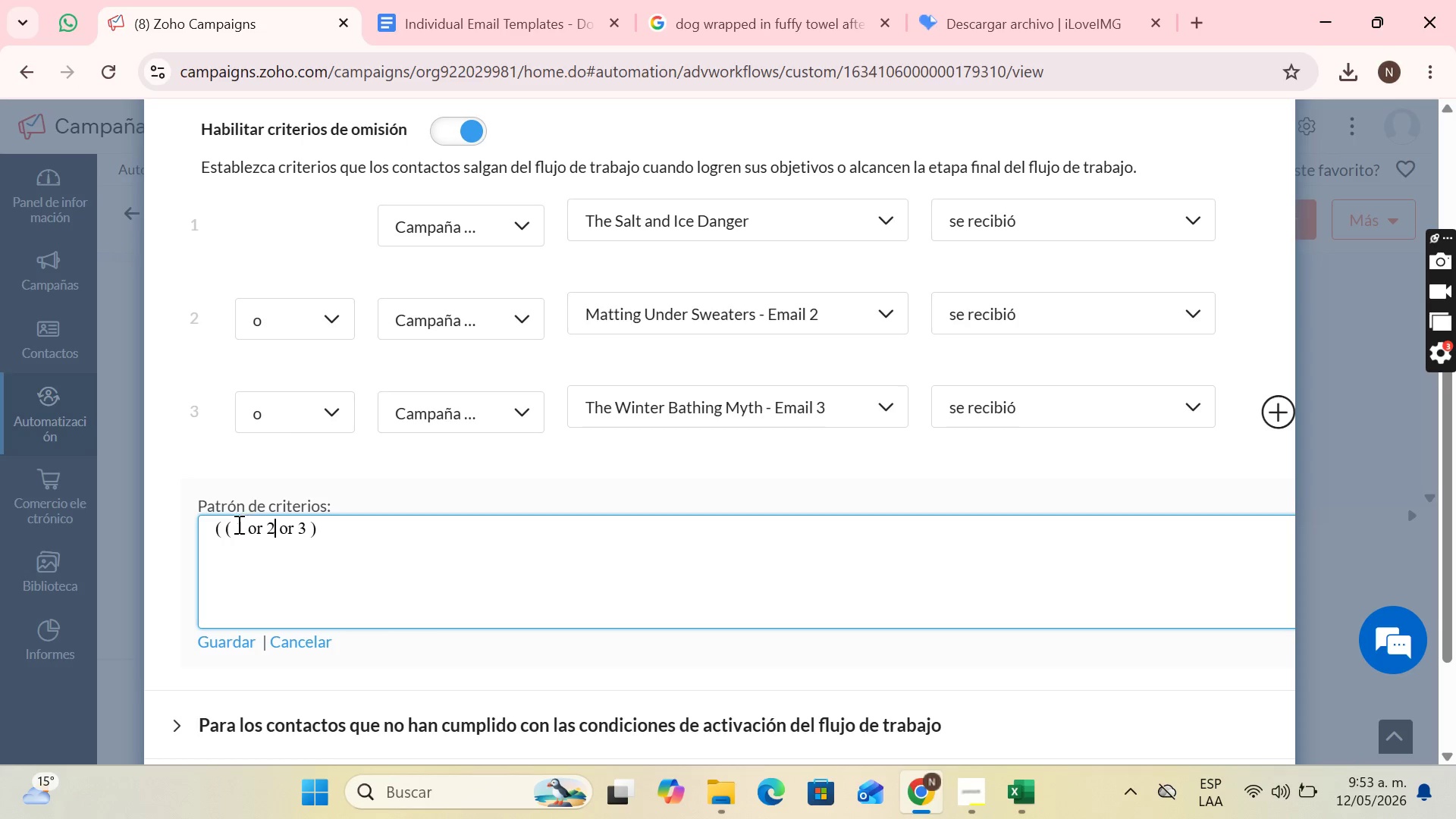 
left_click([233, 528])
 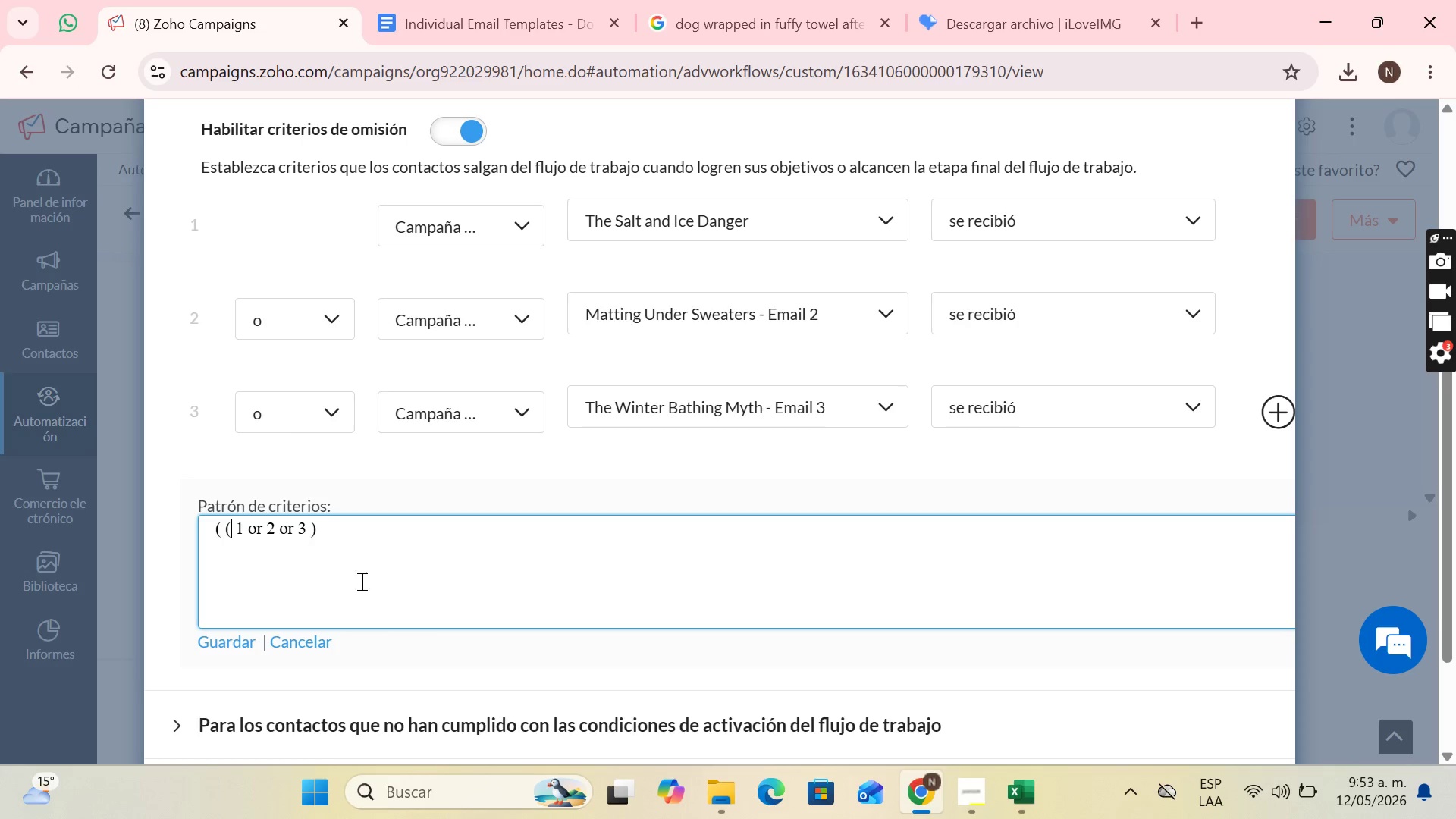 
key(Backspace)
 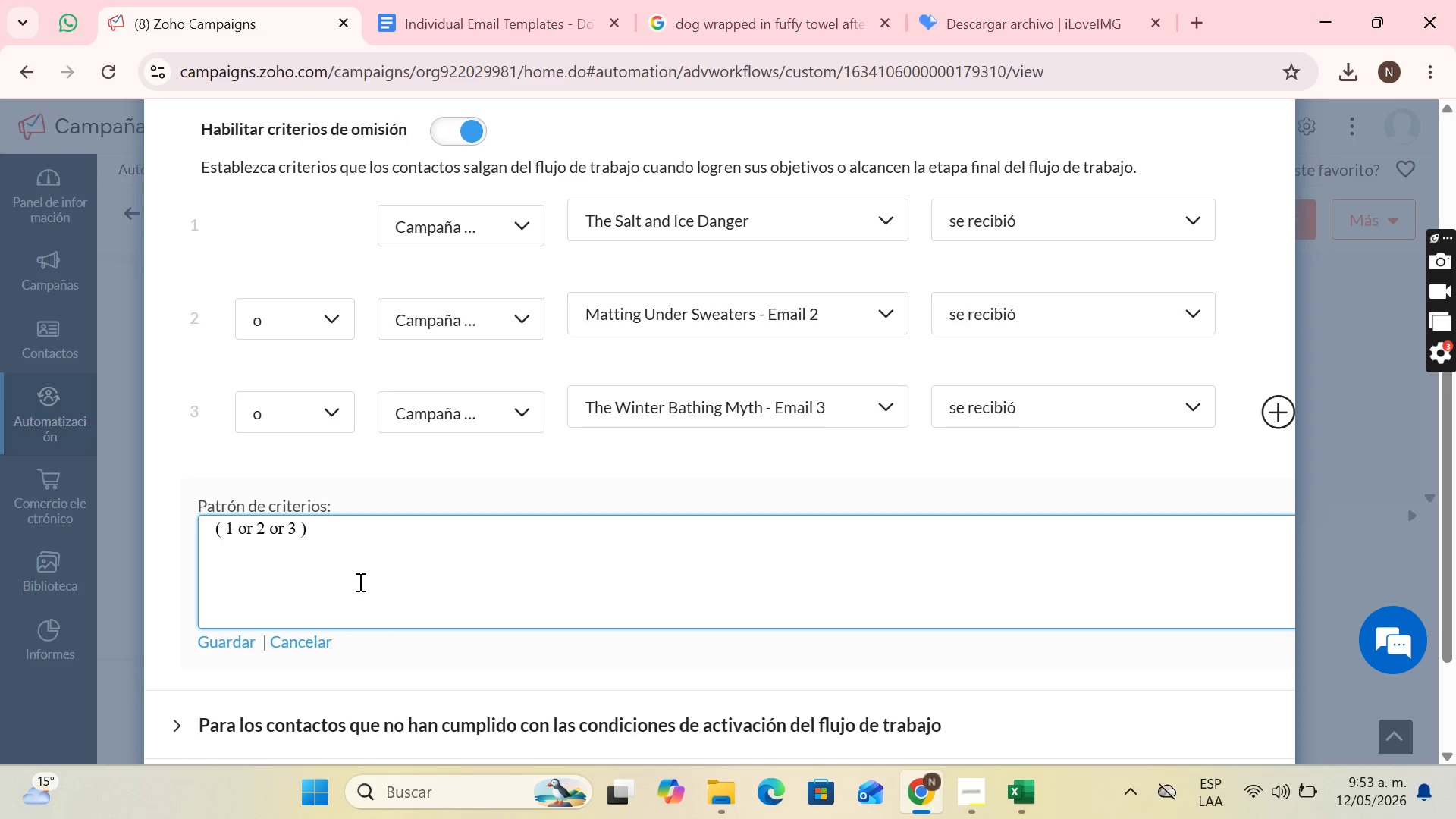 
key(Backspace)
 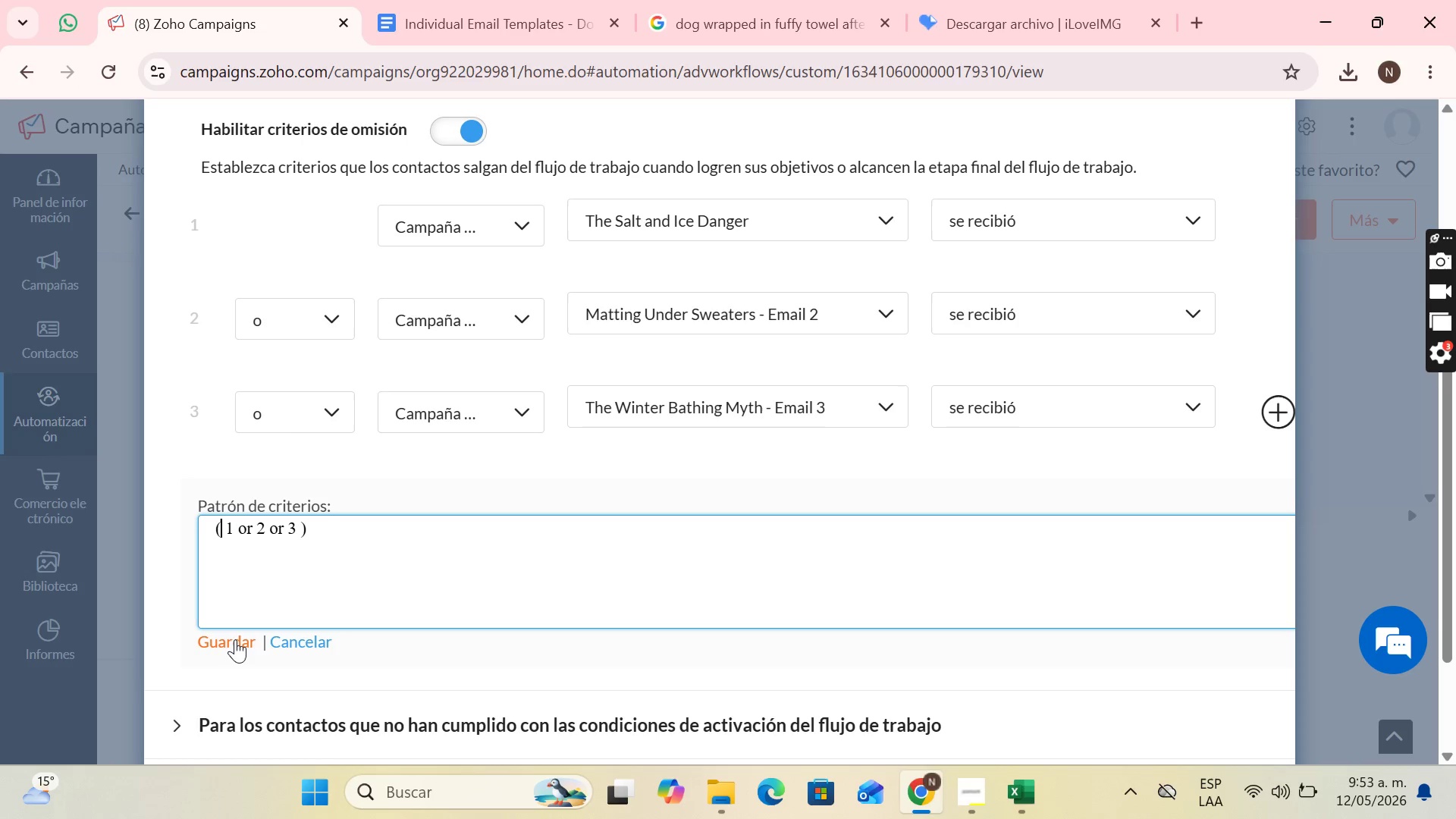 
left_click([233, 642])
 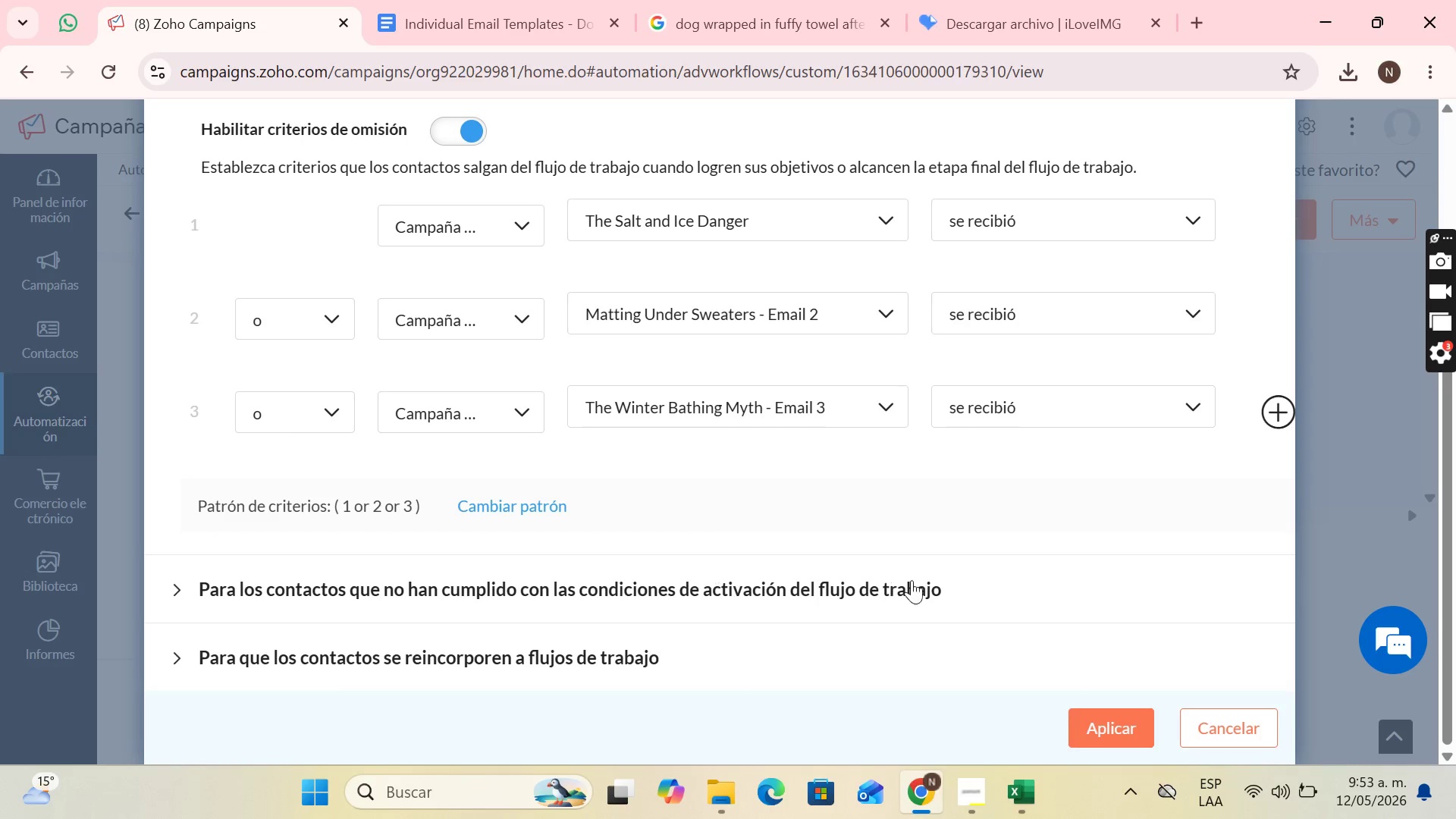 
scroll: coordinate [934, 575], scroll_direction: up, amount: 2.0
 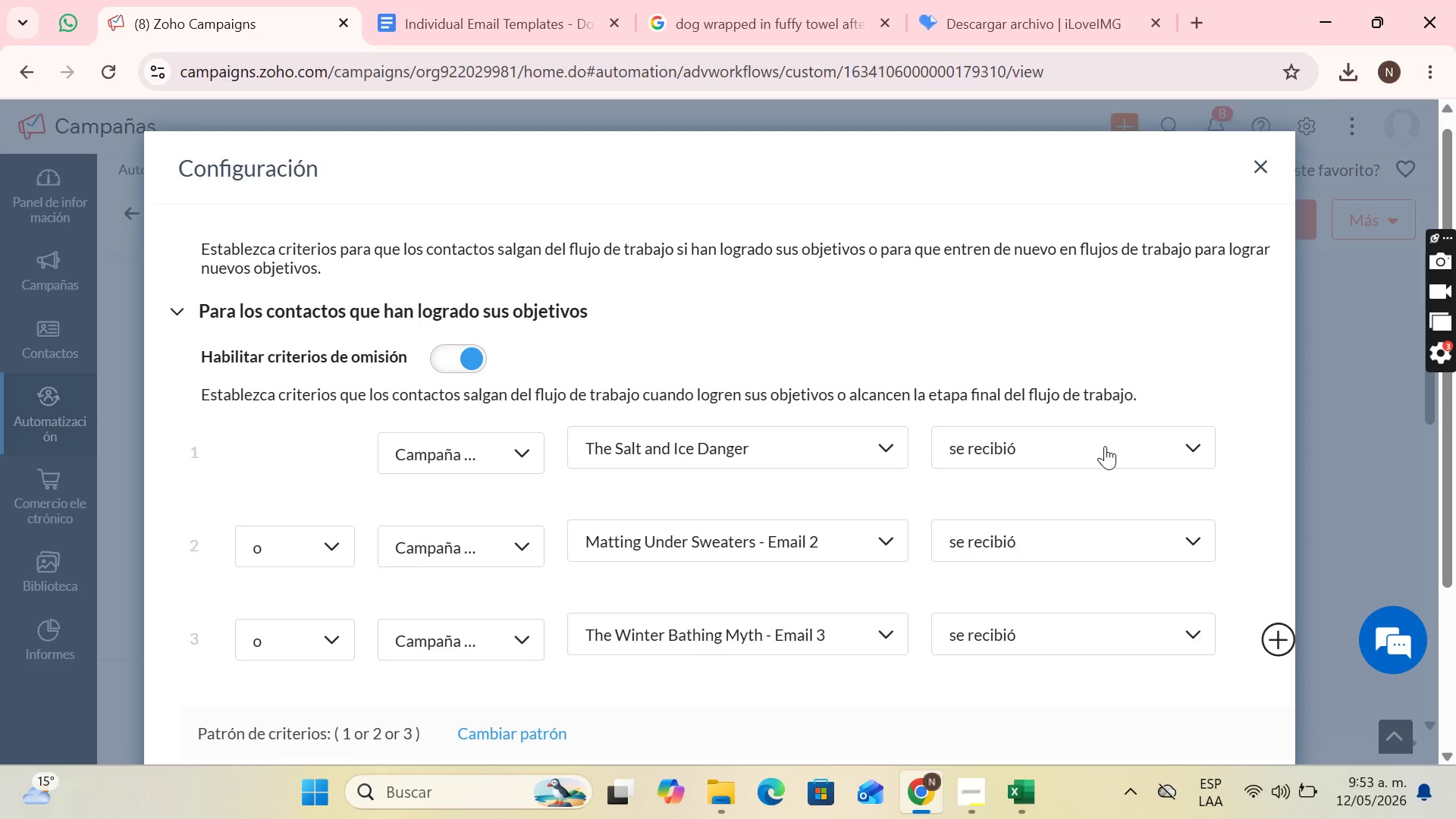 
left_click([1105, 446])
 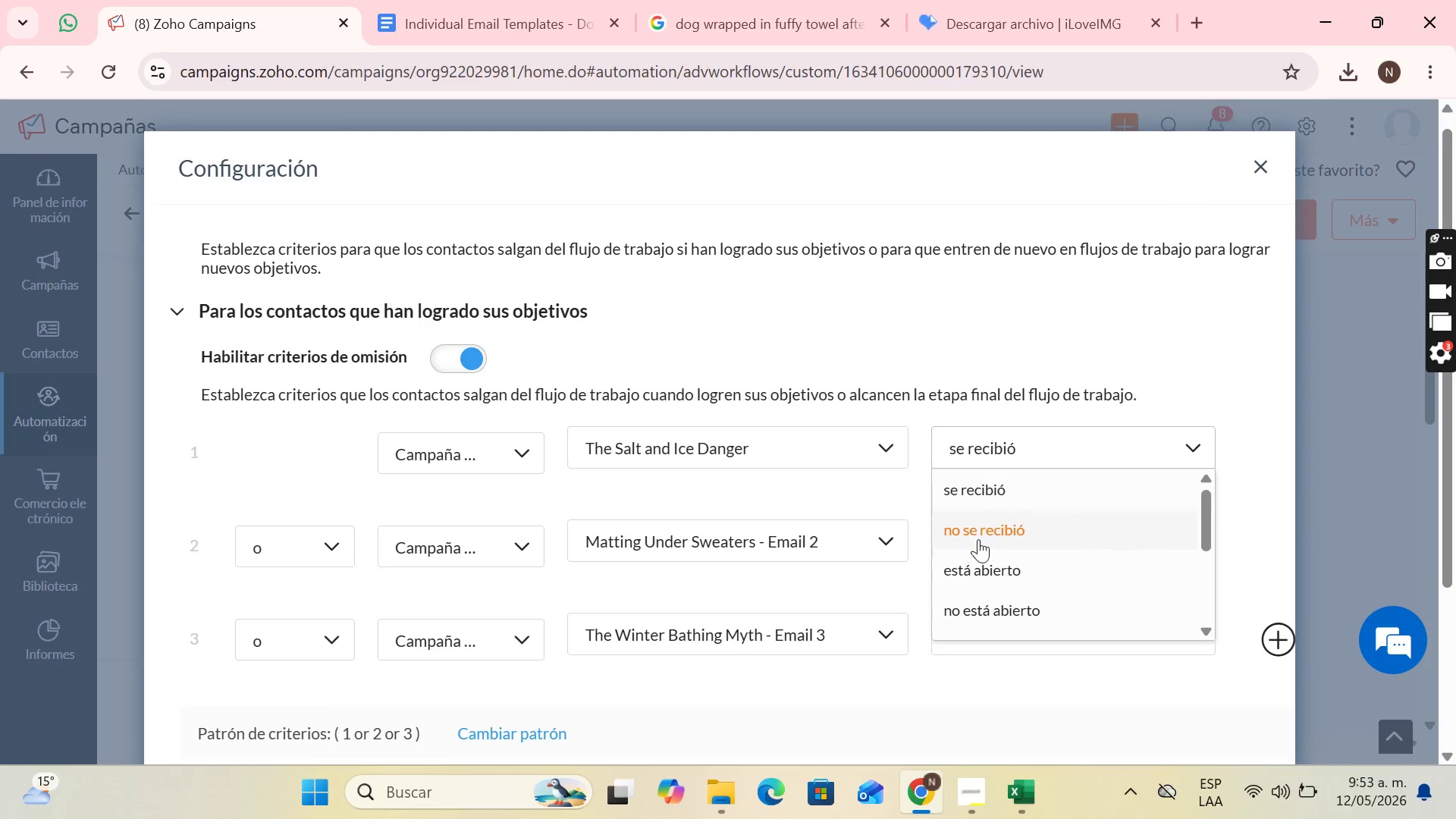 
scroll: coordinate [1016, 504], scroll_direction: down, amount: 8.0
 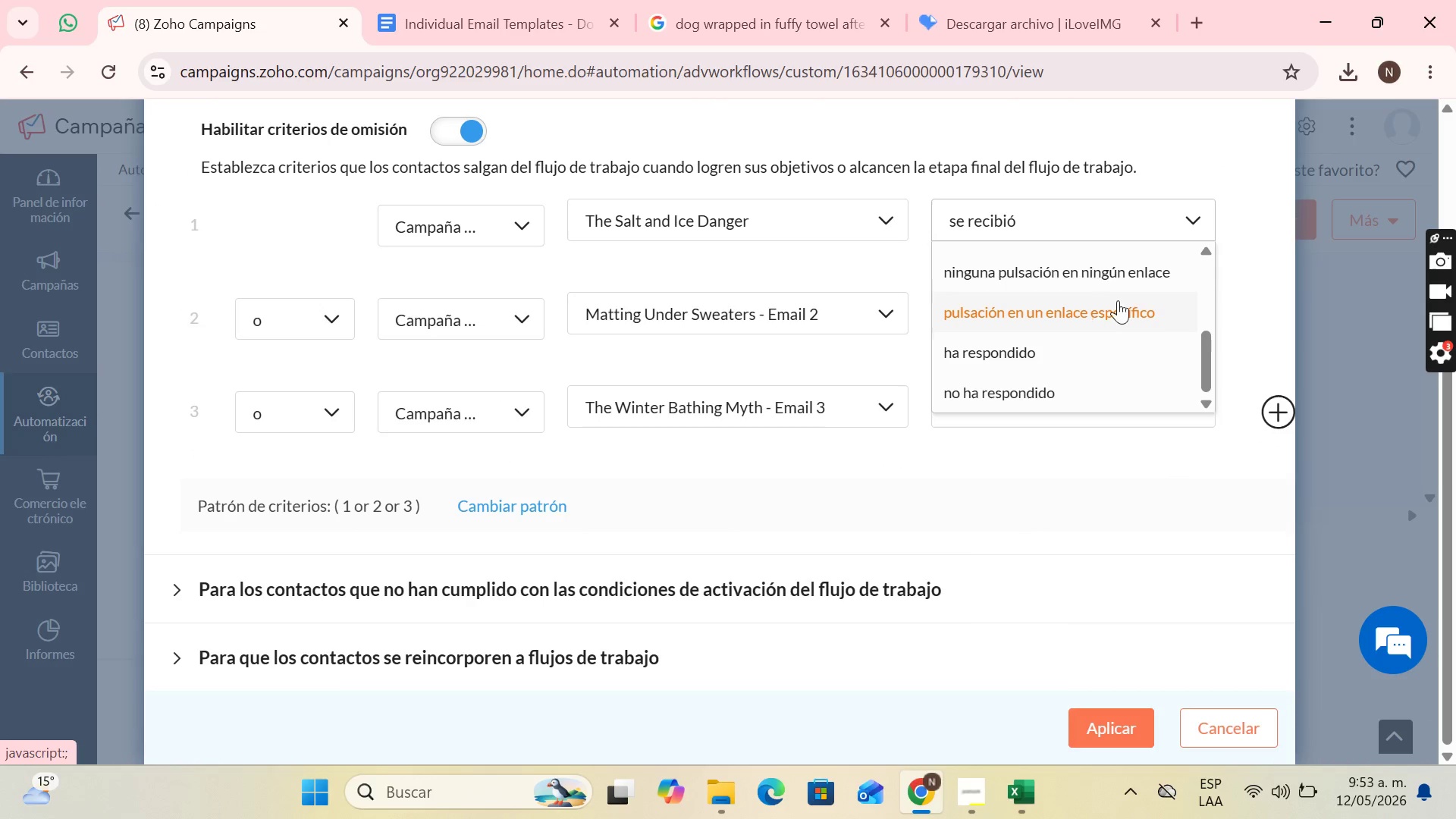 
left_click([1107, 306])
 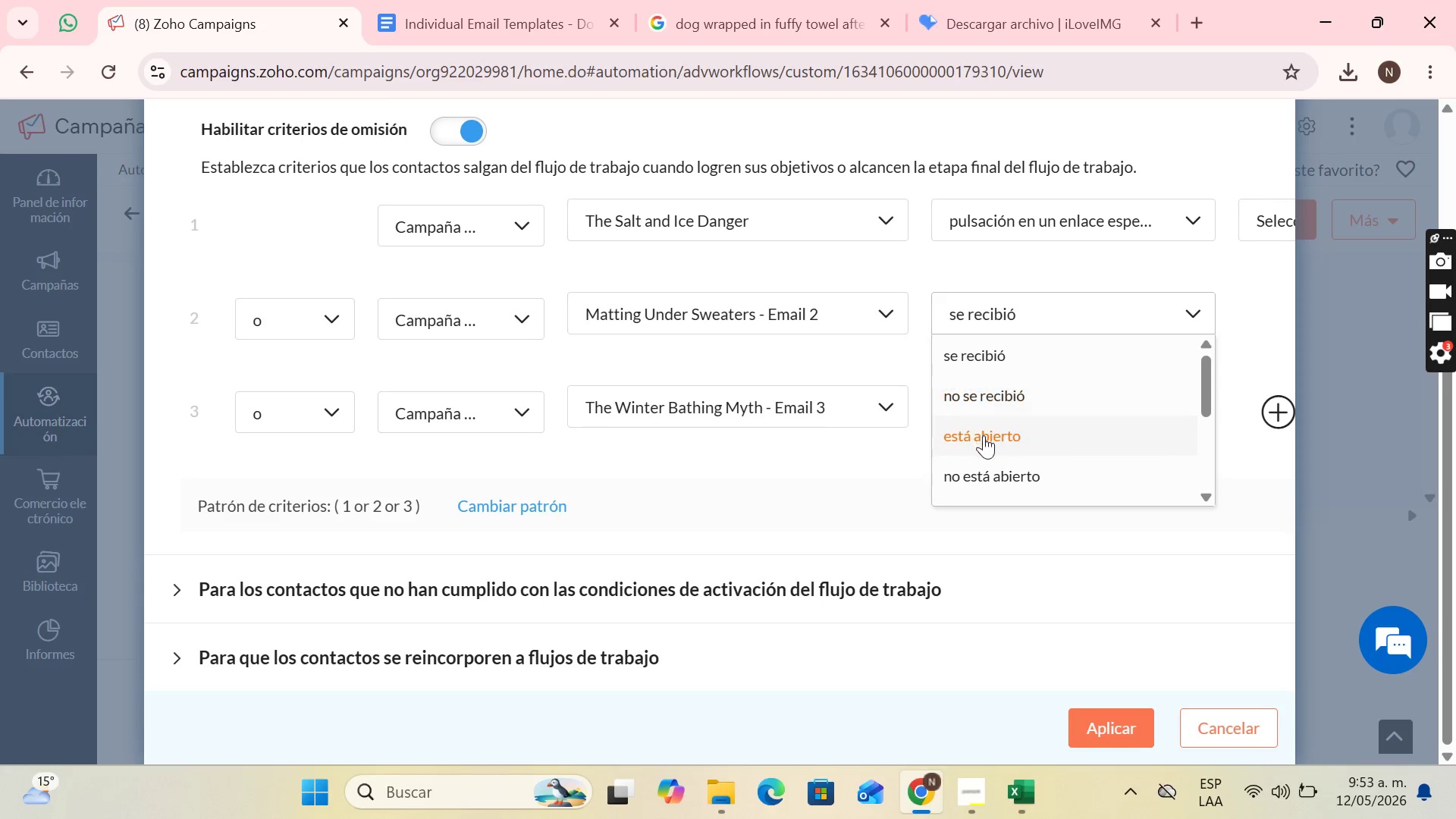 
scroll: coordinate [1035, 441], scroll_direction: down, amount: 9.0